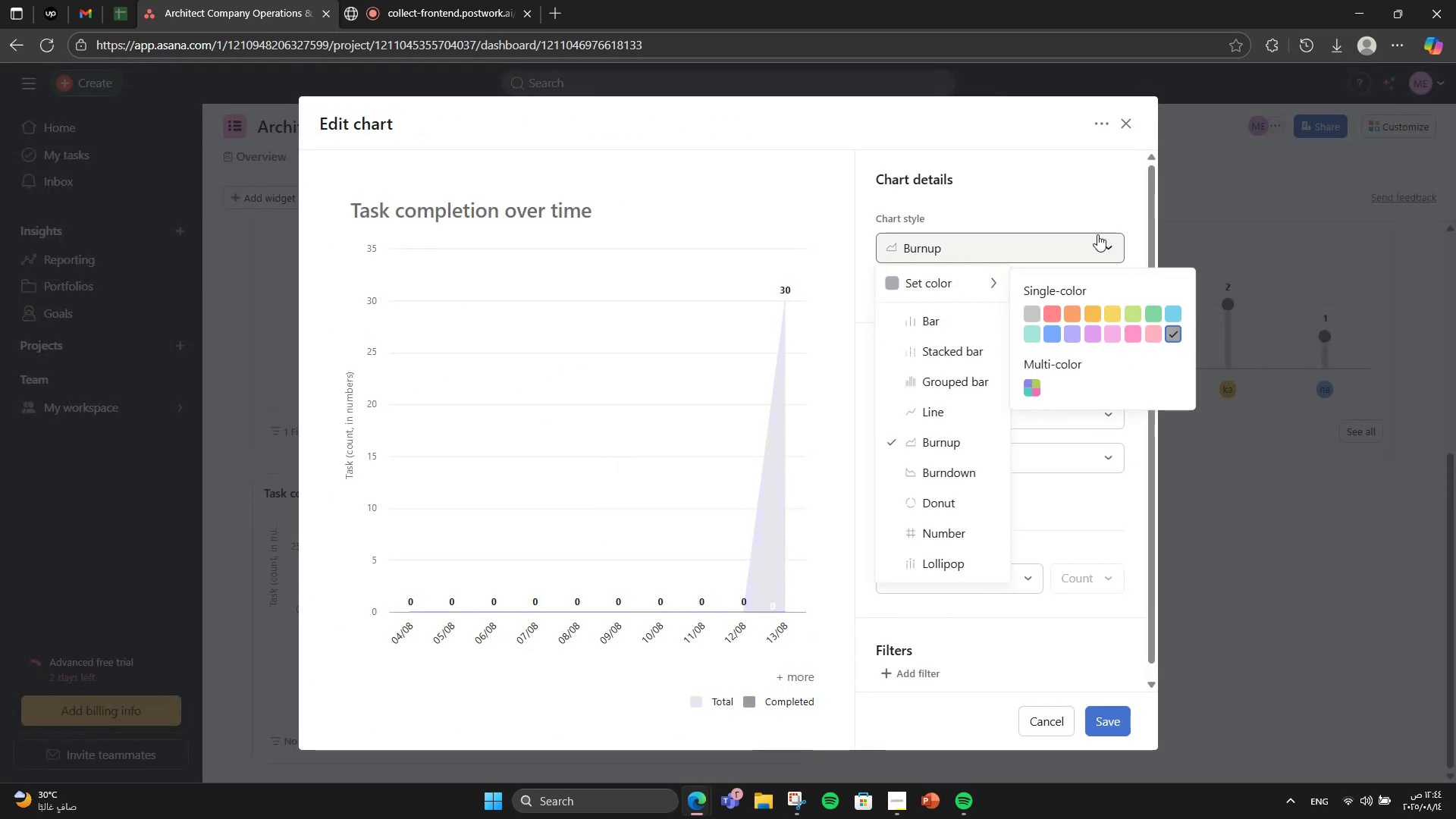 
left_click([1062, 209])
 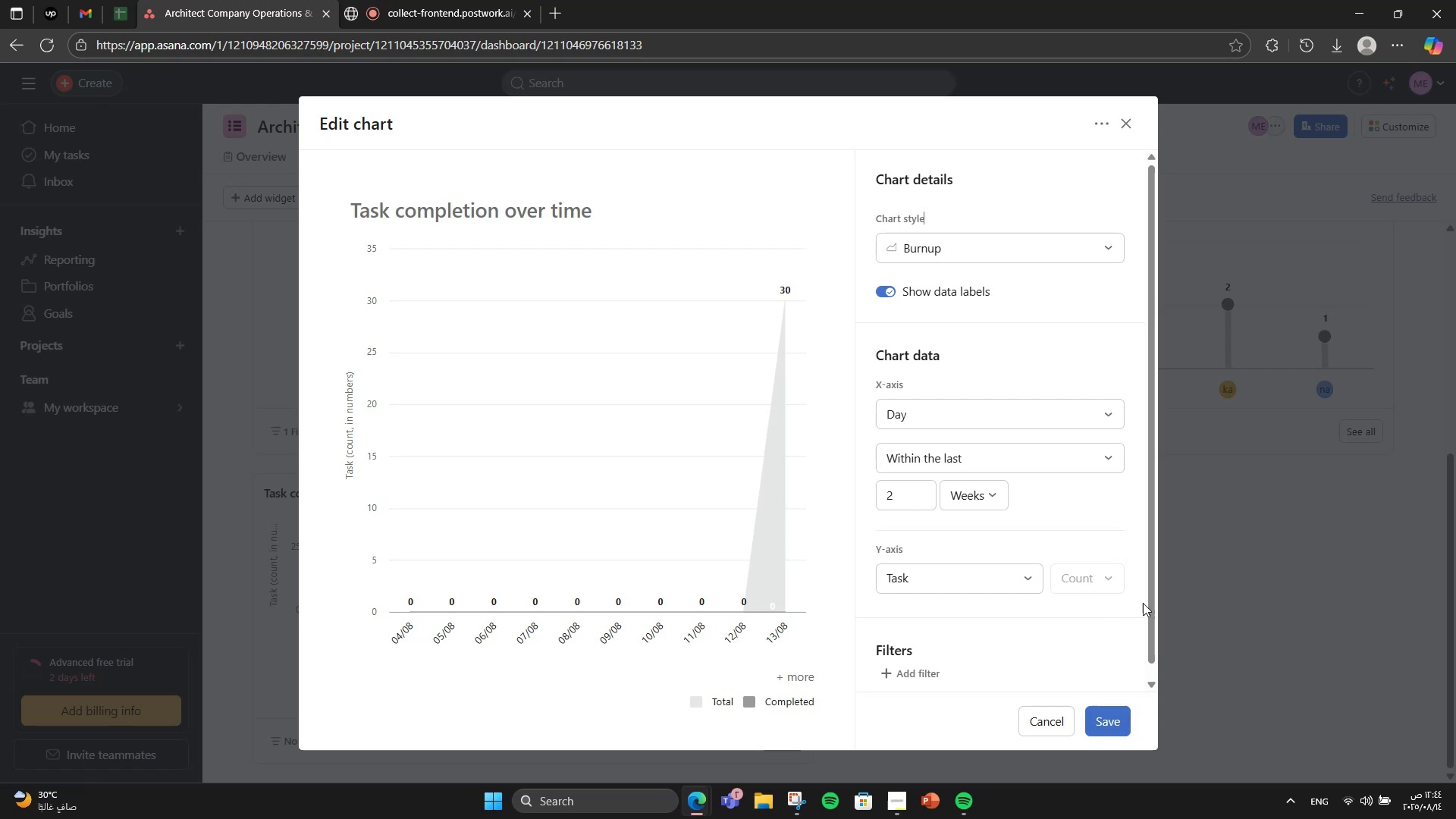 
left_click([1088, 413])
 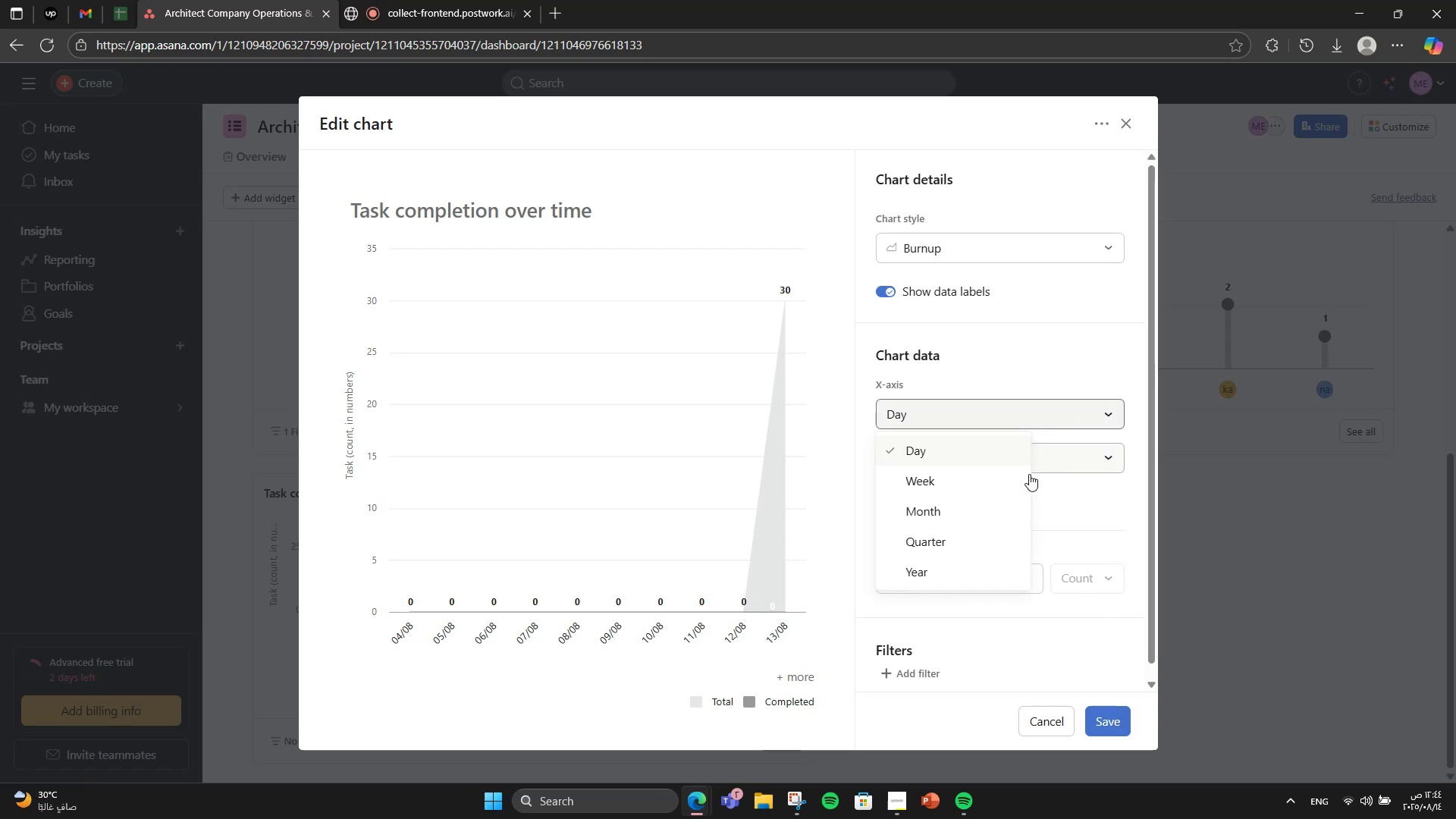 
left_click([1020, 474])
 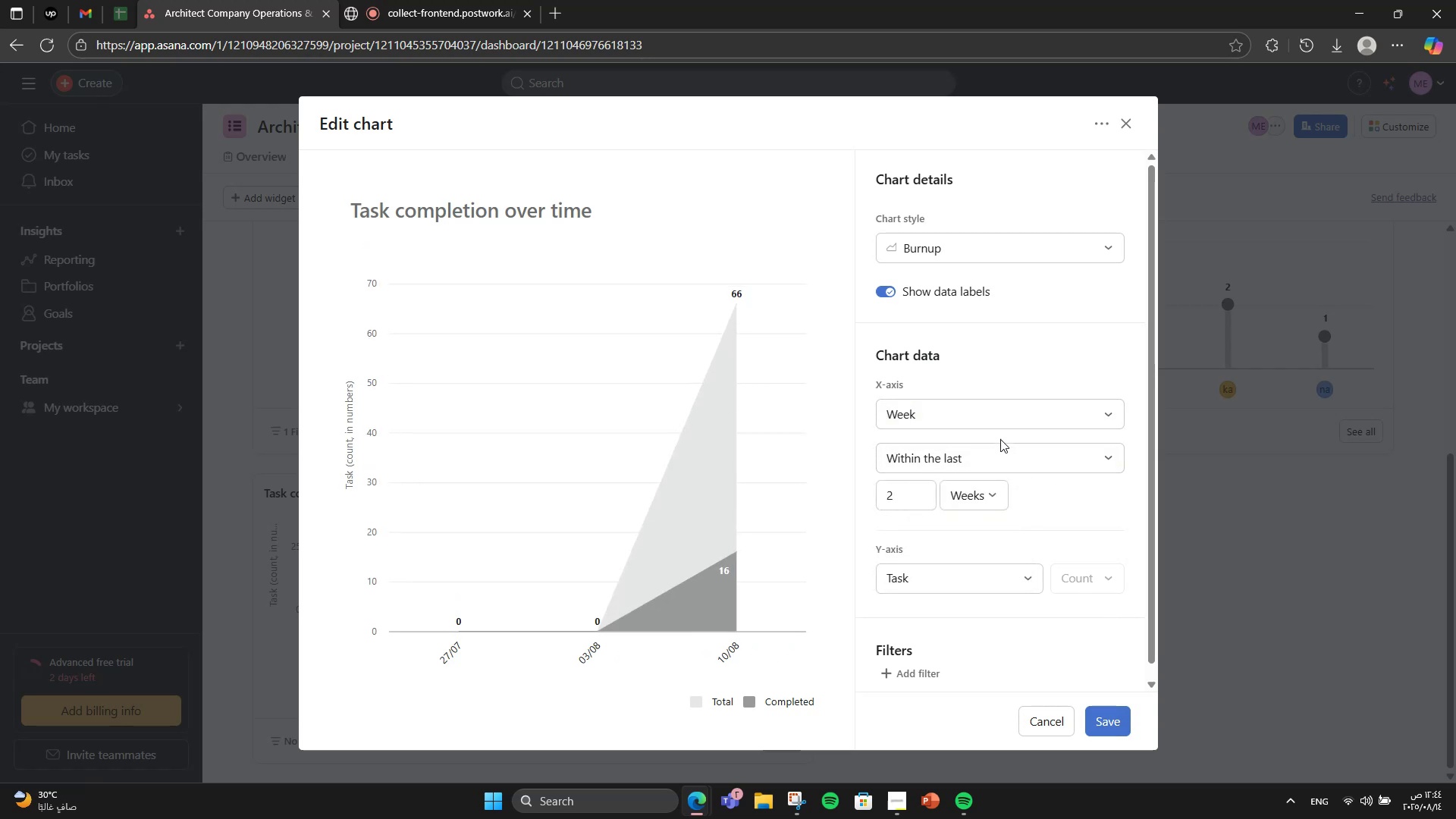 
left_click([999, 416])
 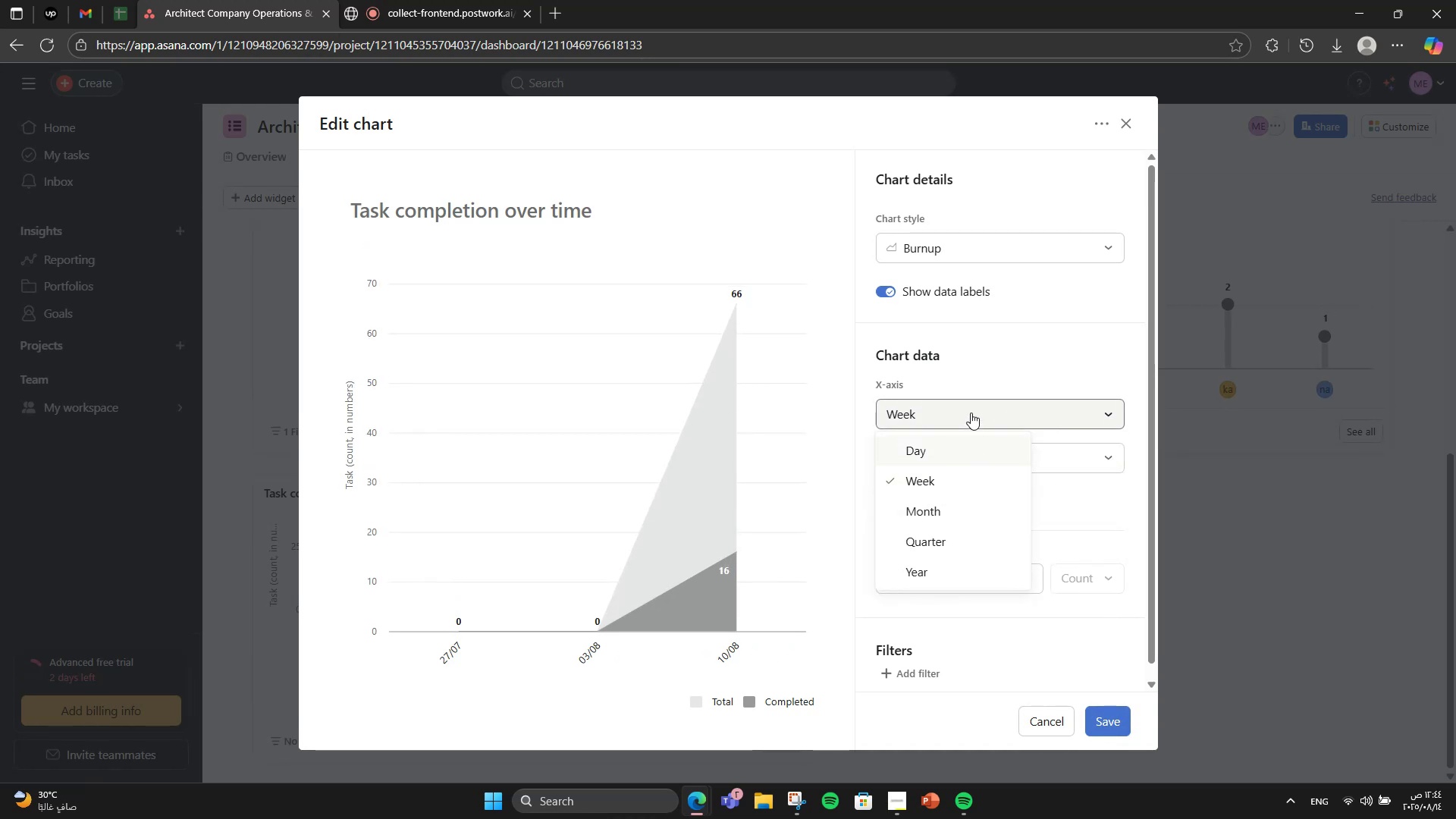 
left_click([970, 326])
 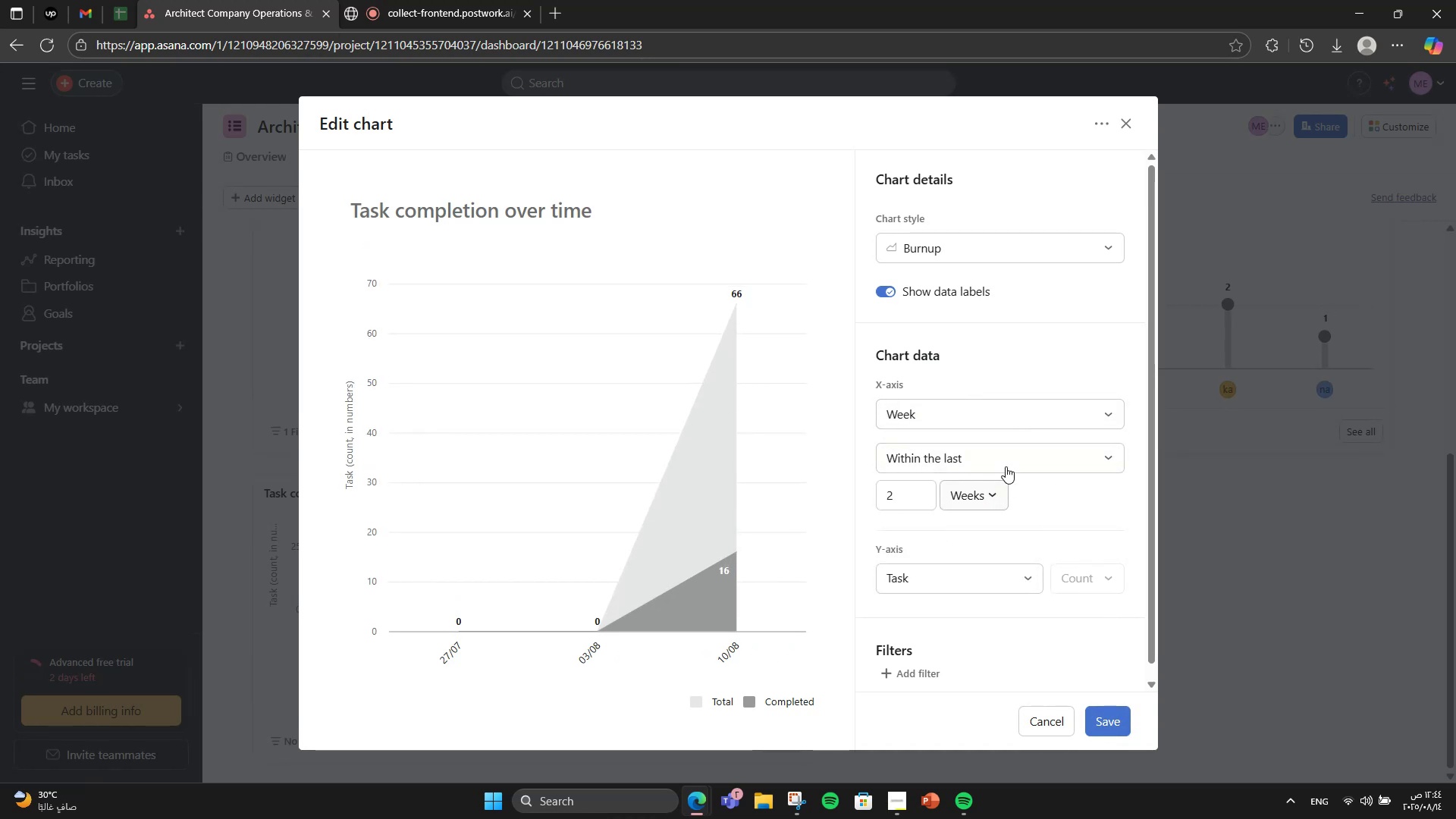 
left_click([1008, 459])
 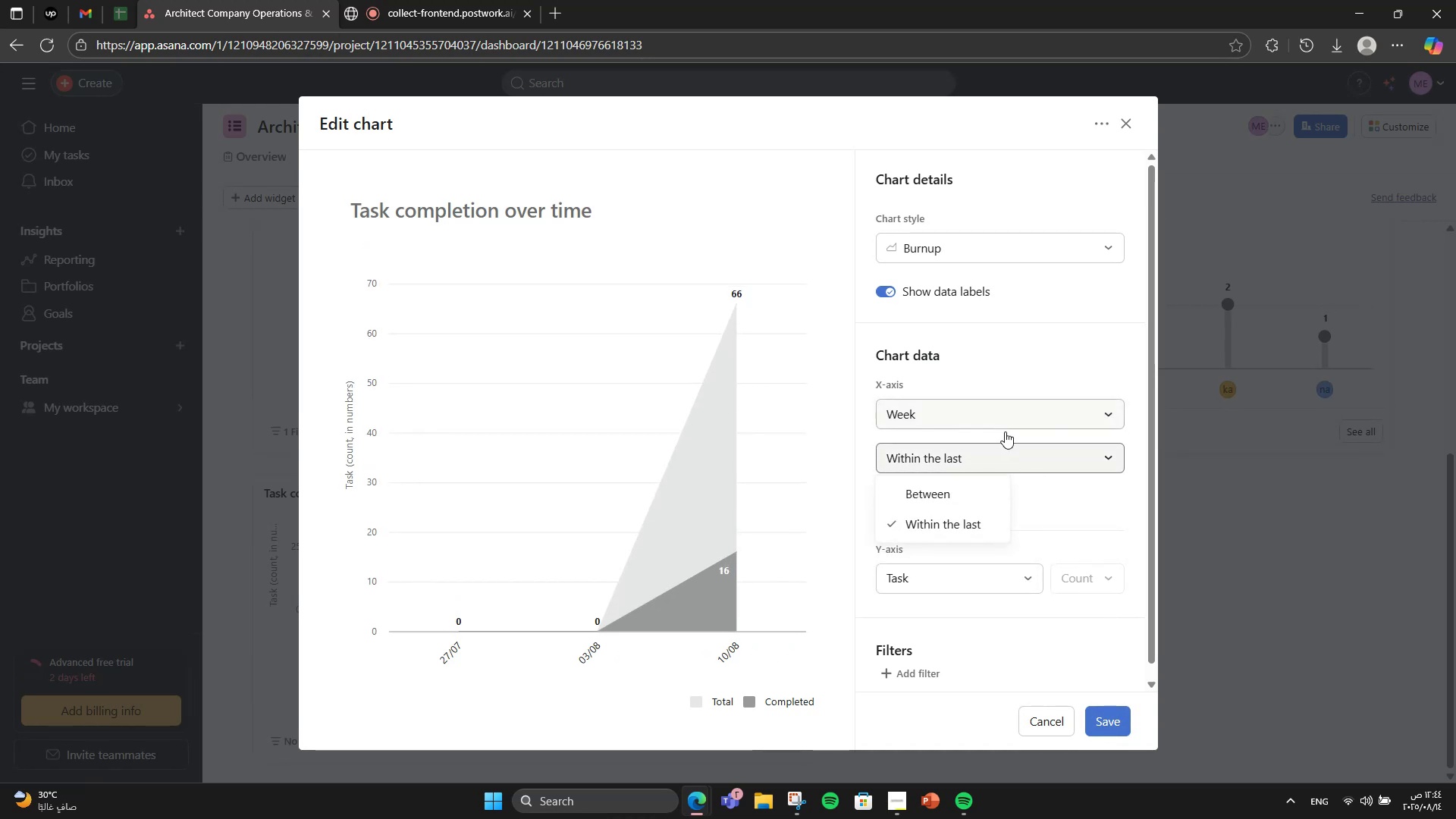 
left_click([998, 486])
 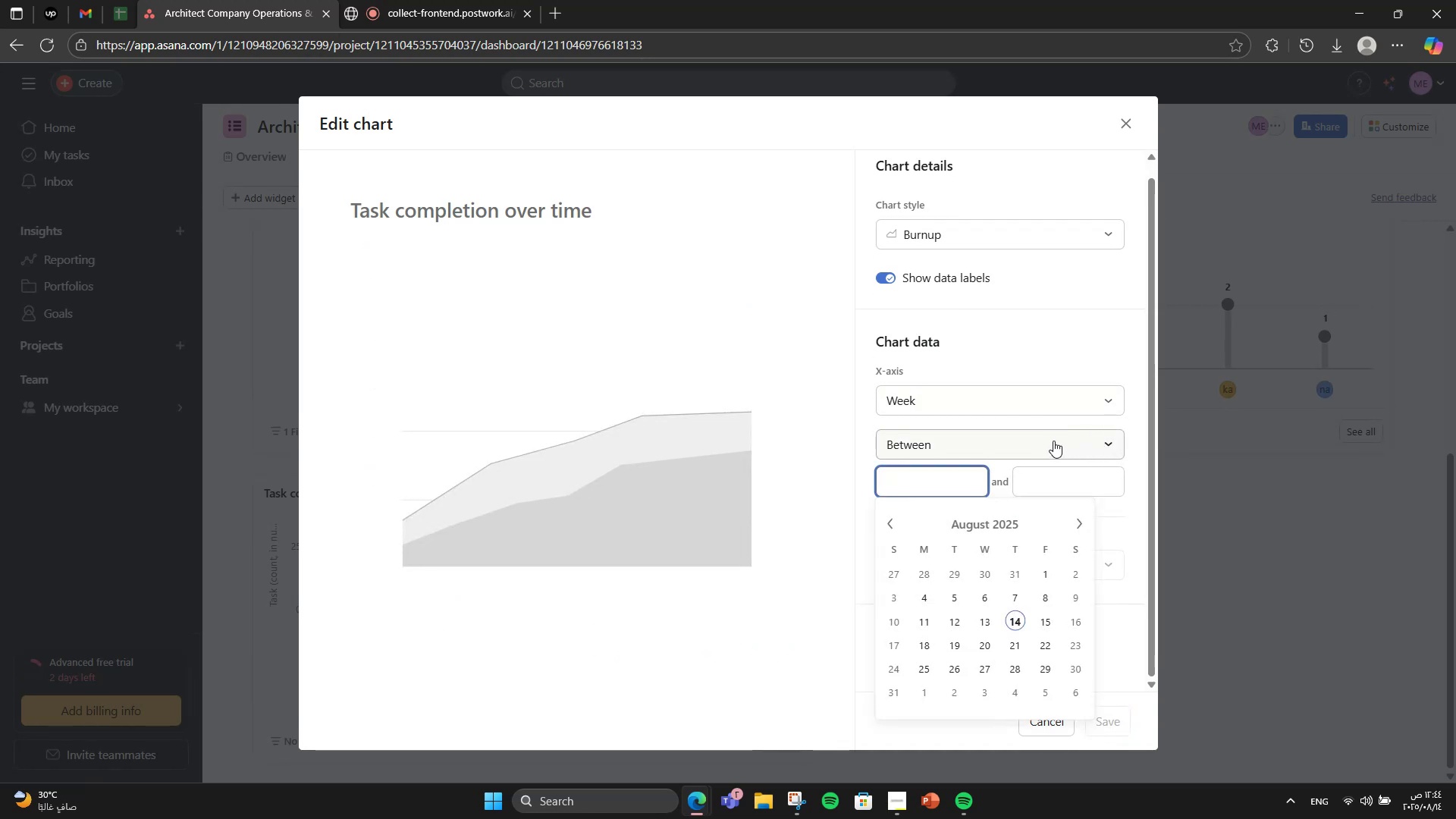 
left_click([1053, 441])
 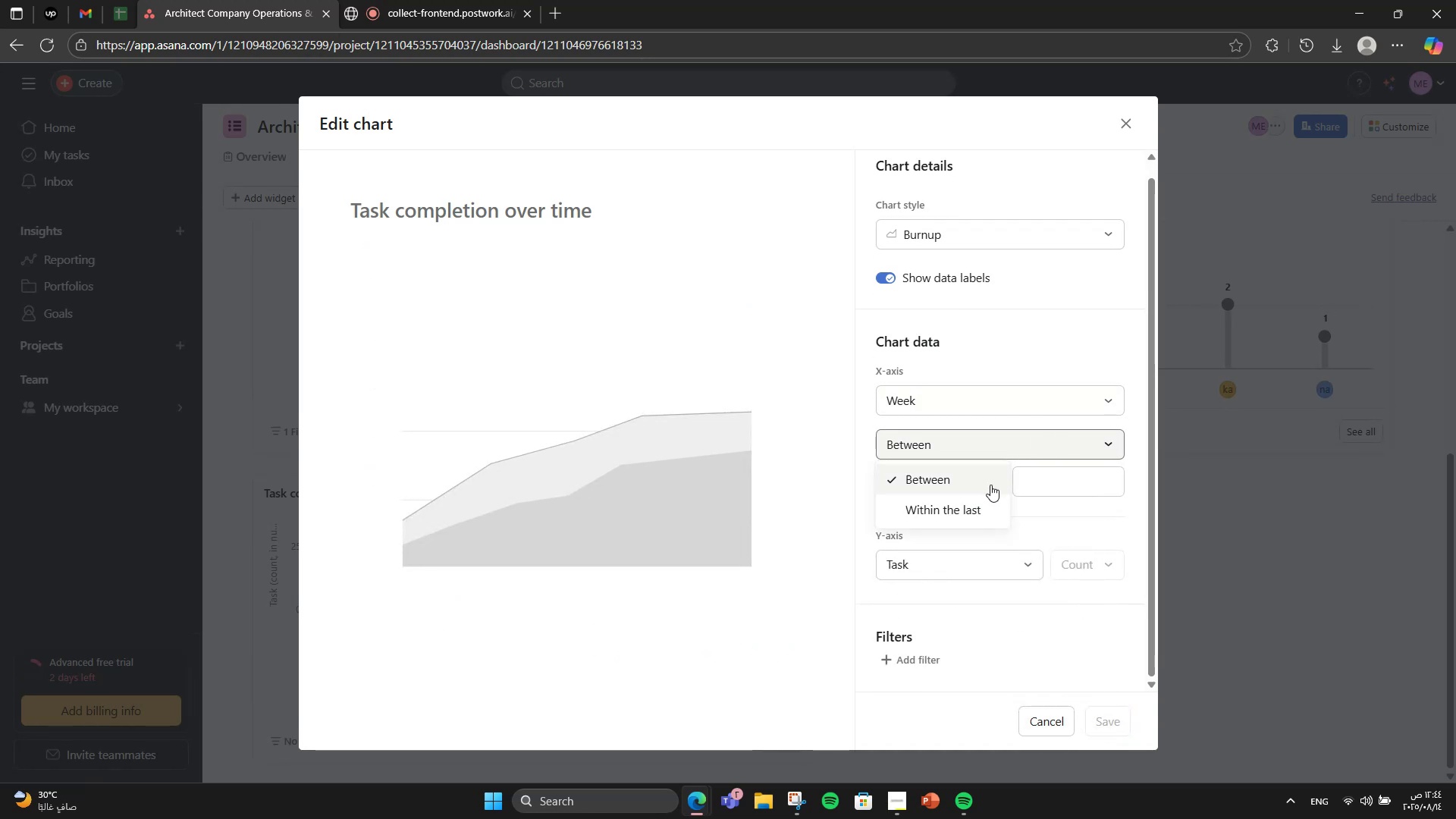 
left_click([947, 504])
 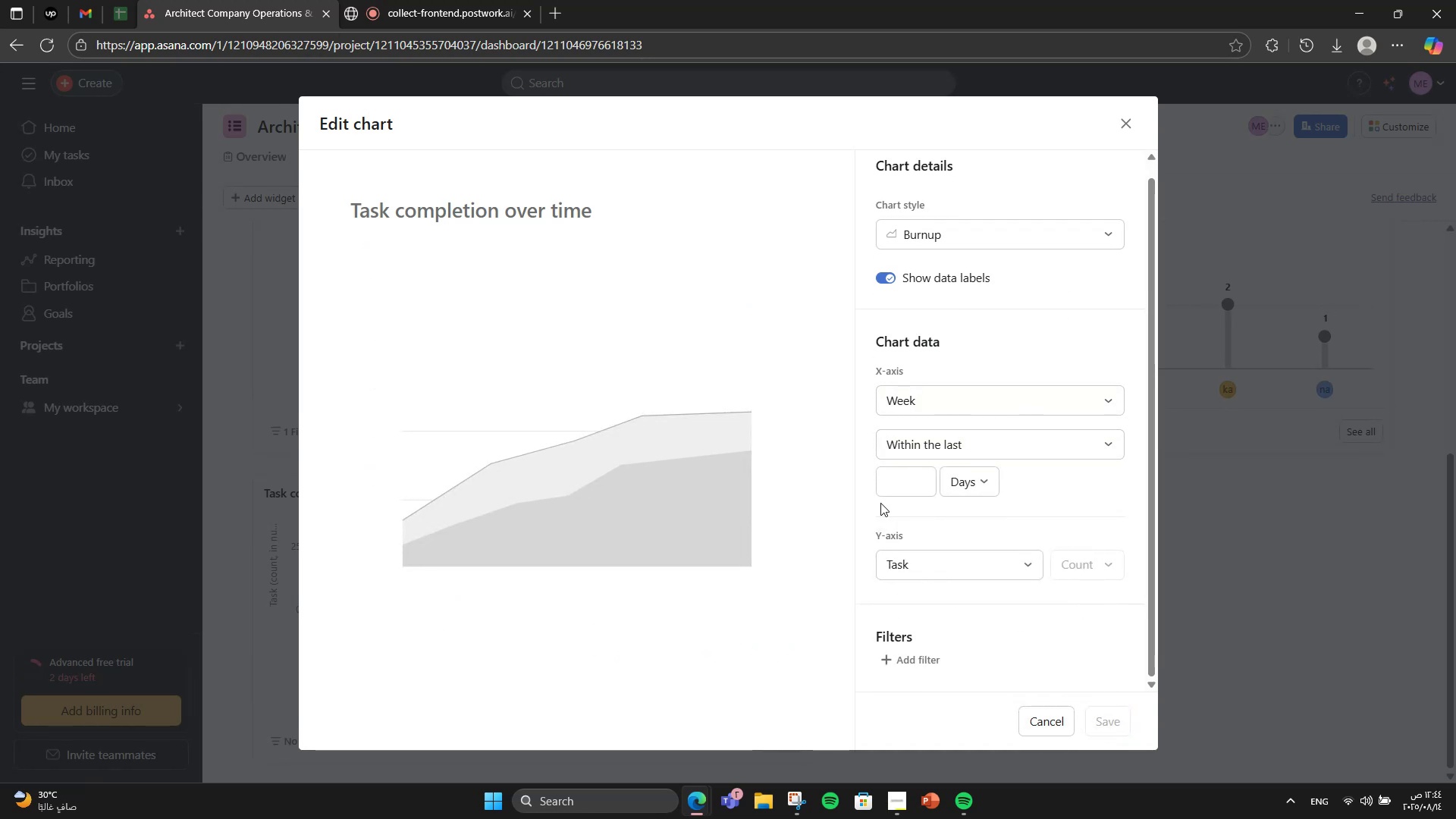 
left_click([906, 486])
 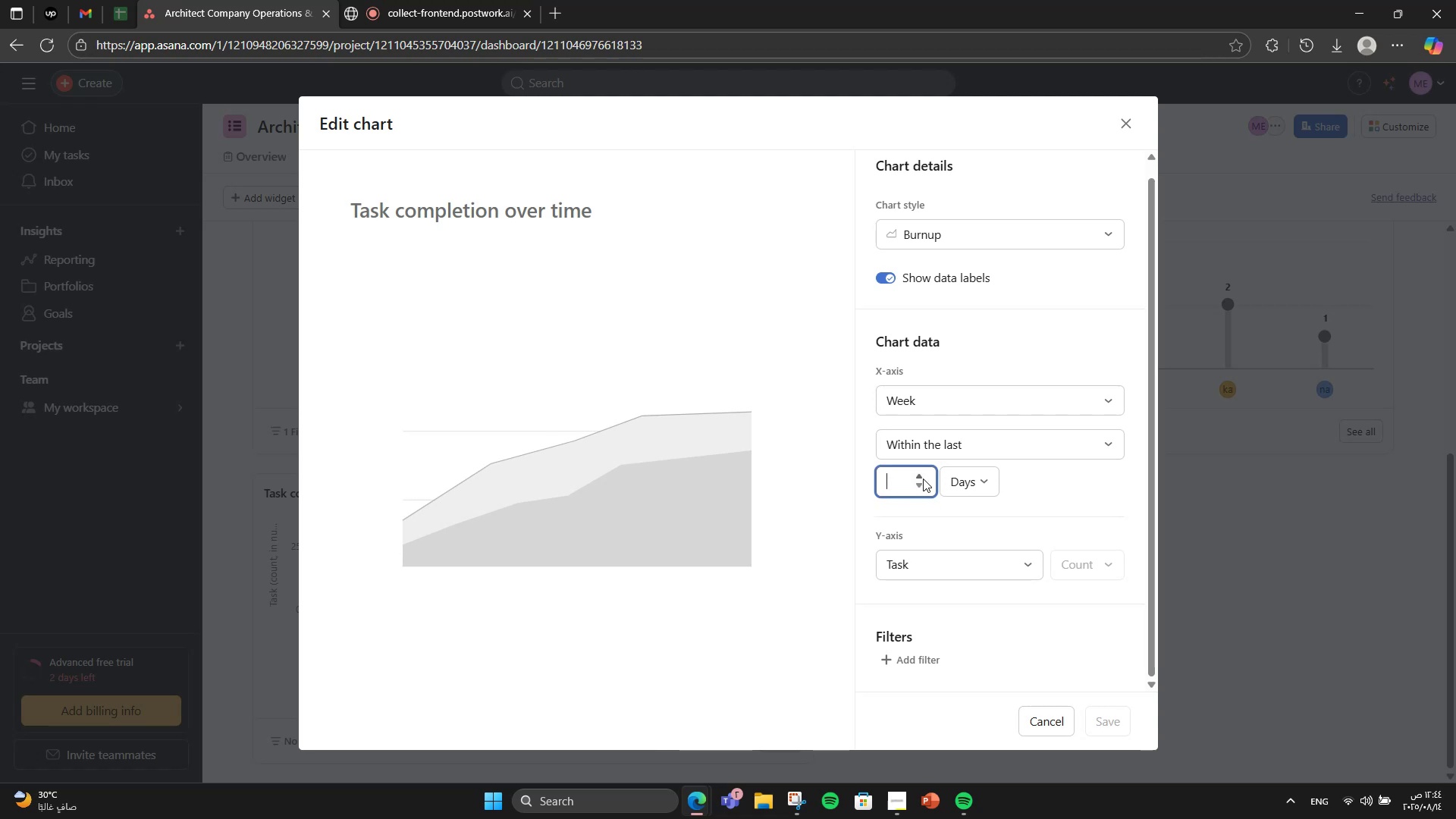 
left_click_drag(start_coordinate=[926, 477], to_coordinate=[921, 474])
 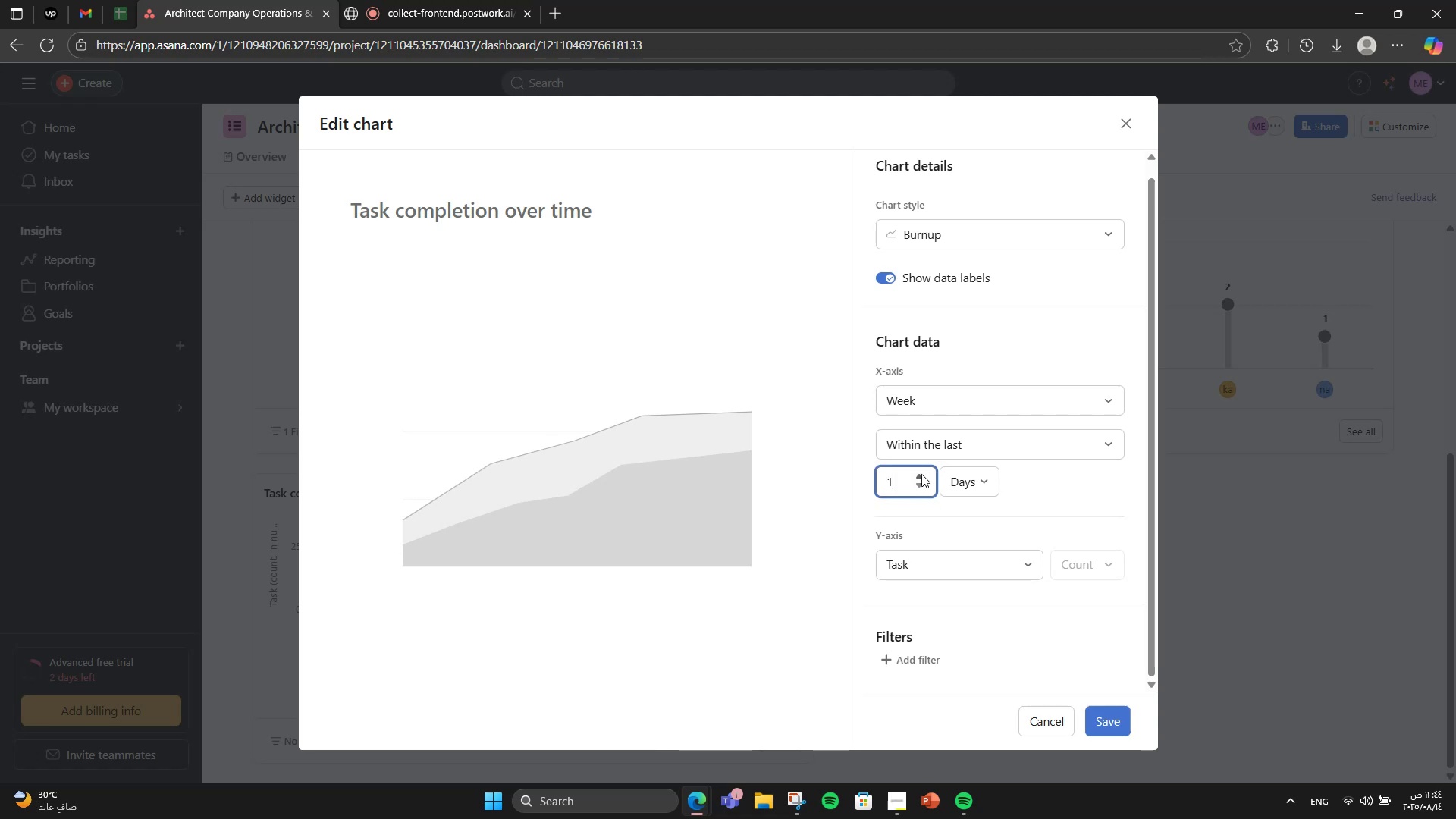 
double_click([921, 474])
 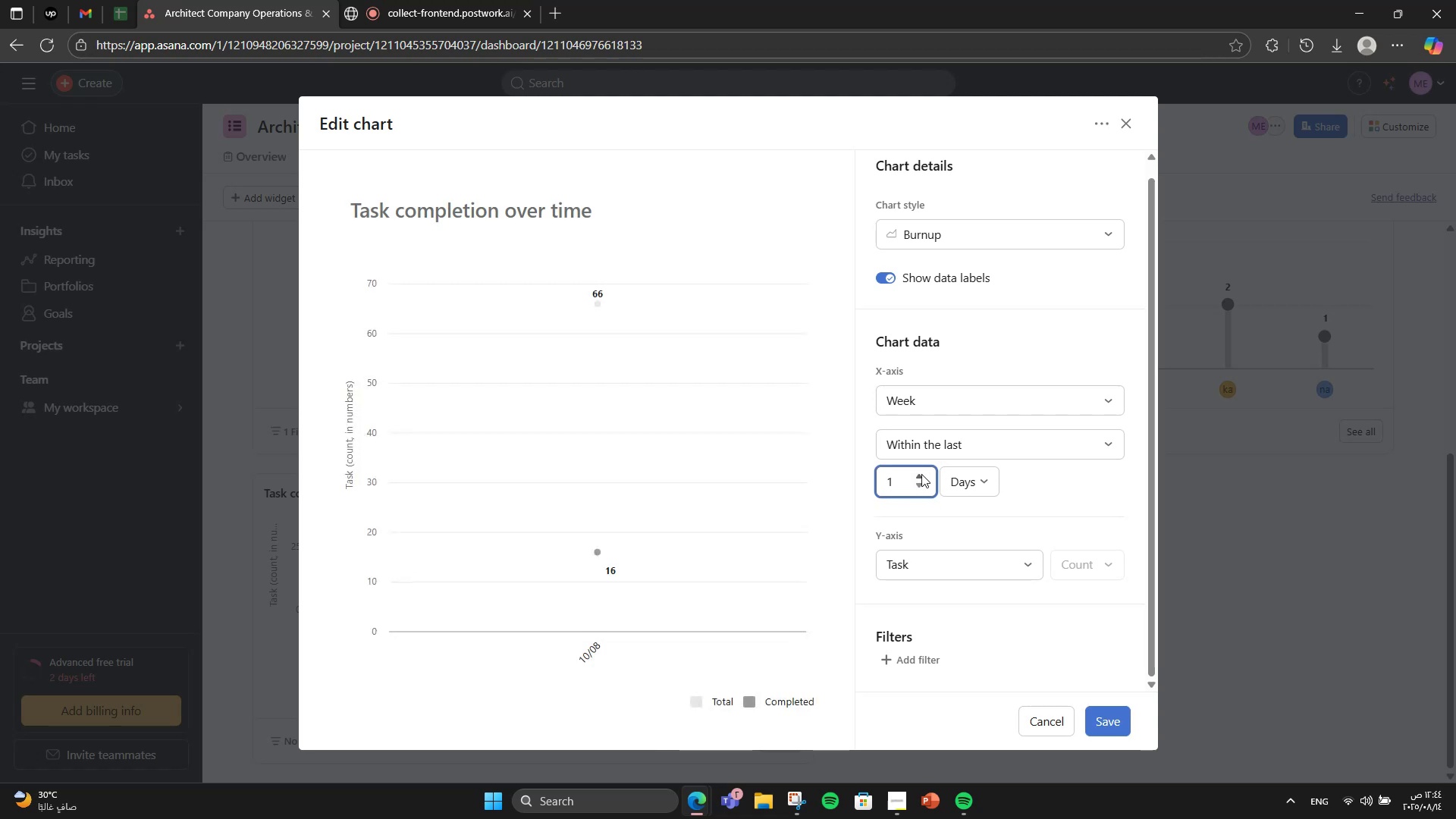 
left_click([921, 474])
 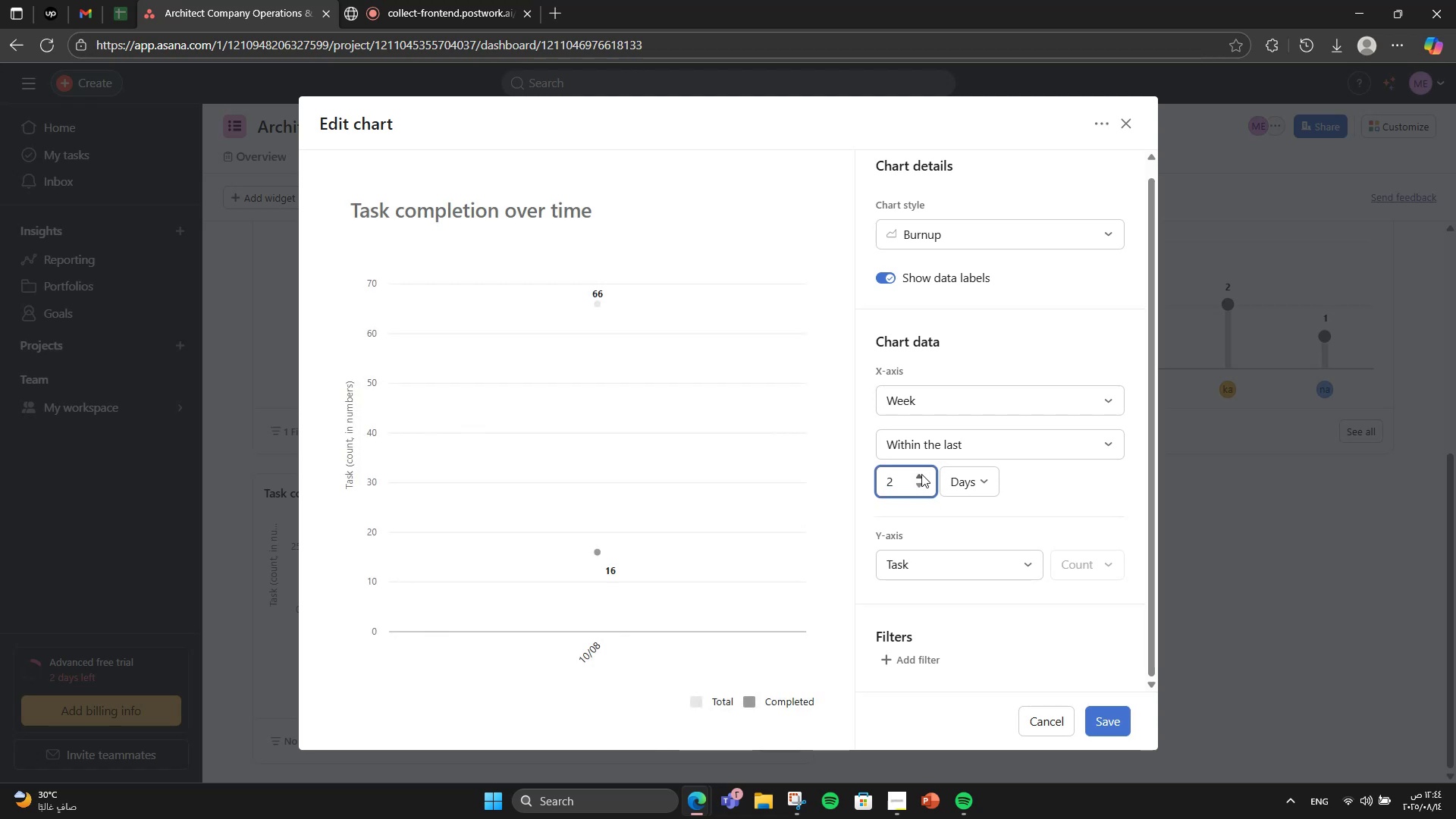 
double_click([921, 474])
 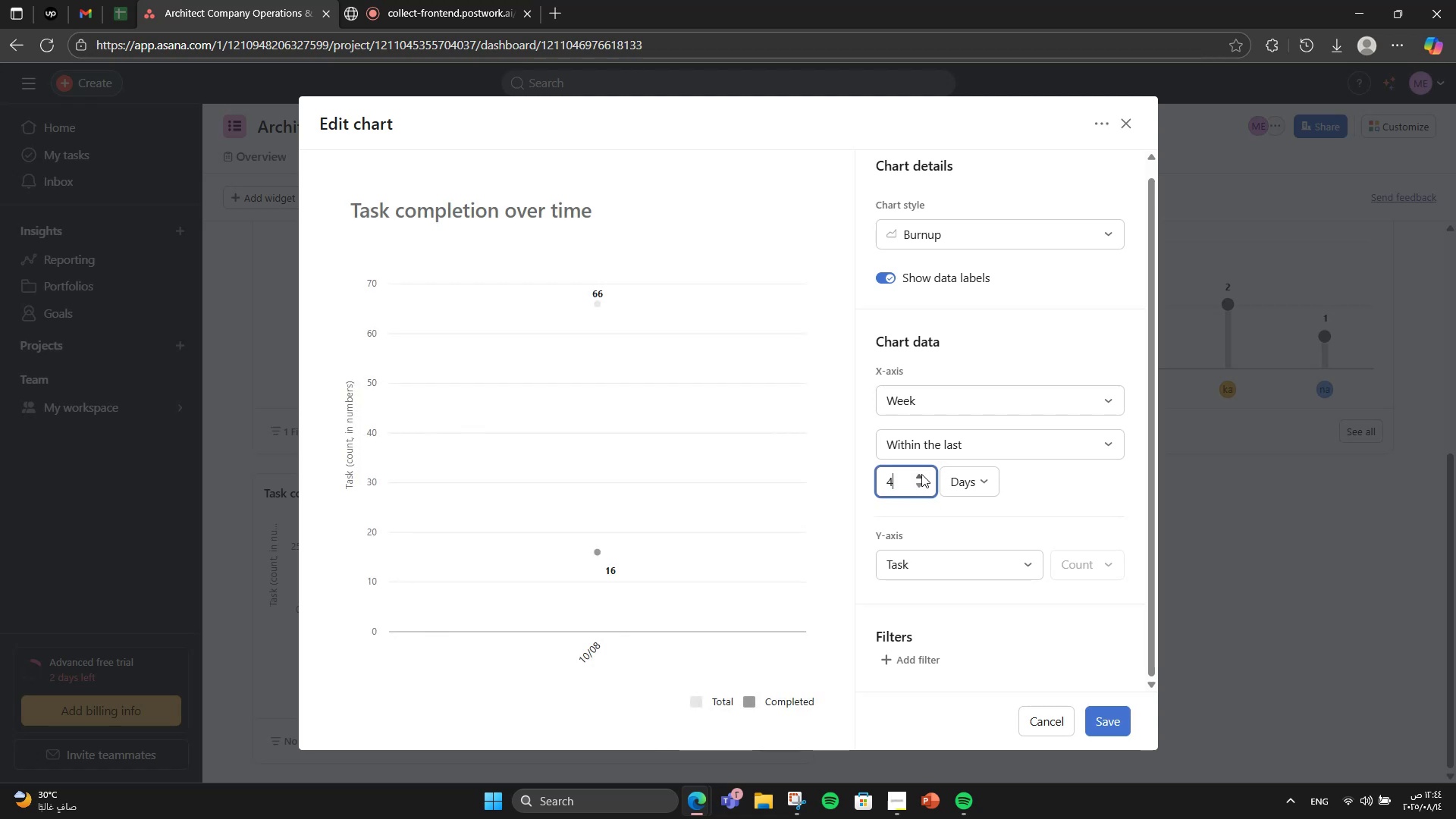 
triple_click([921, 474])
 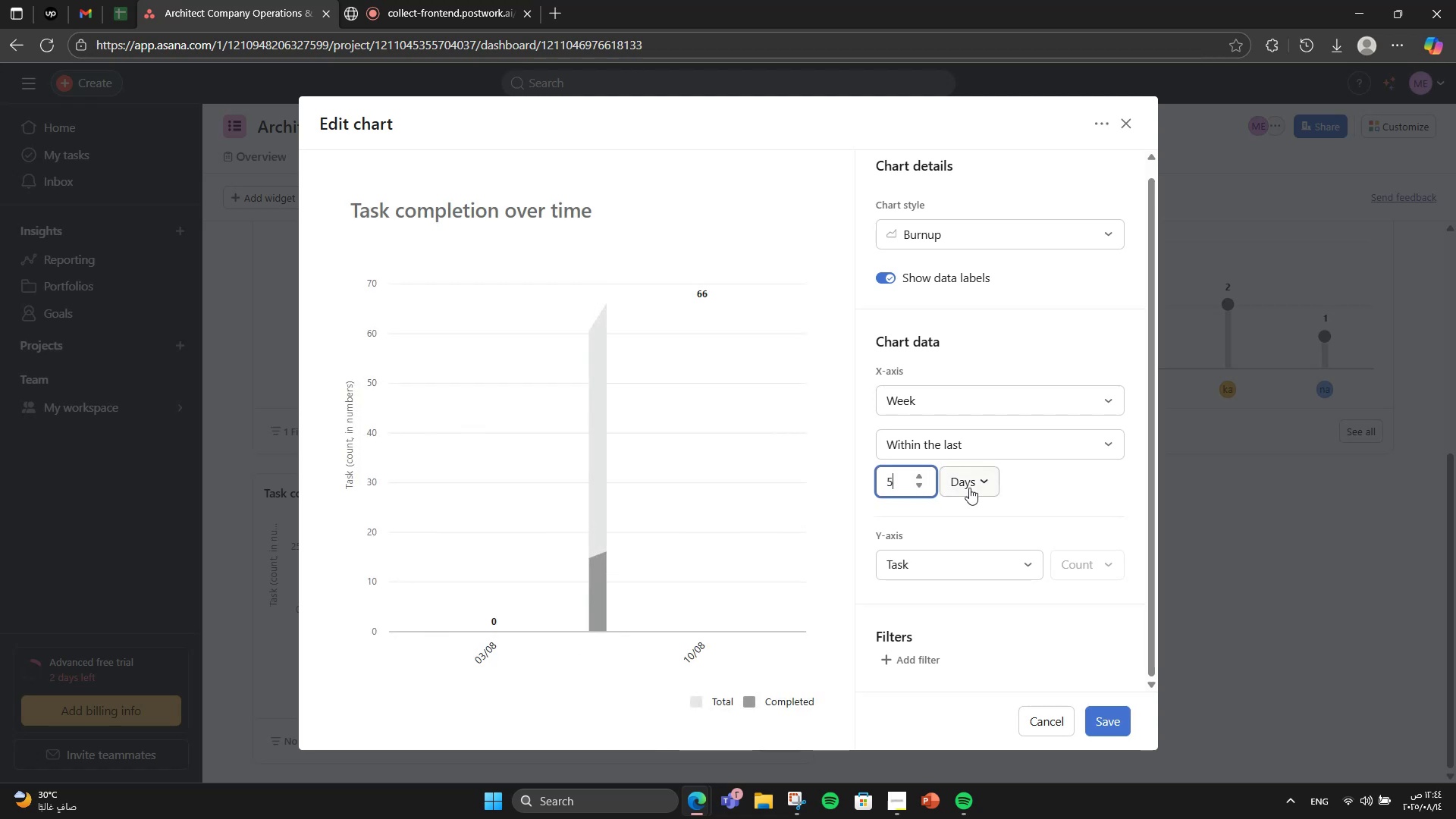 
triple_click([972, 488])
 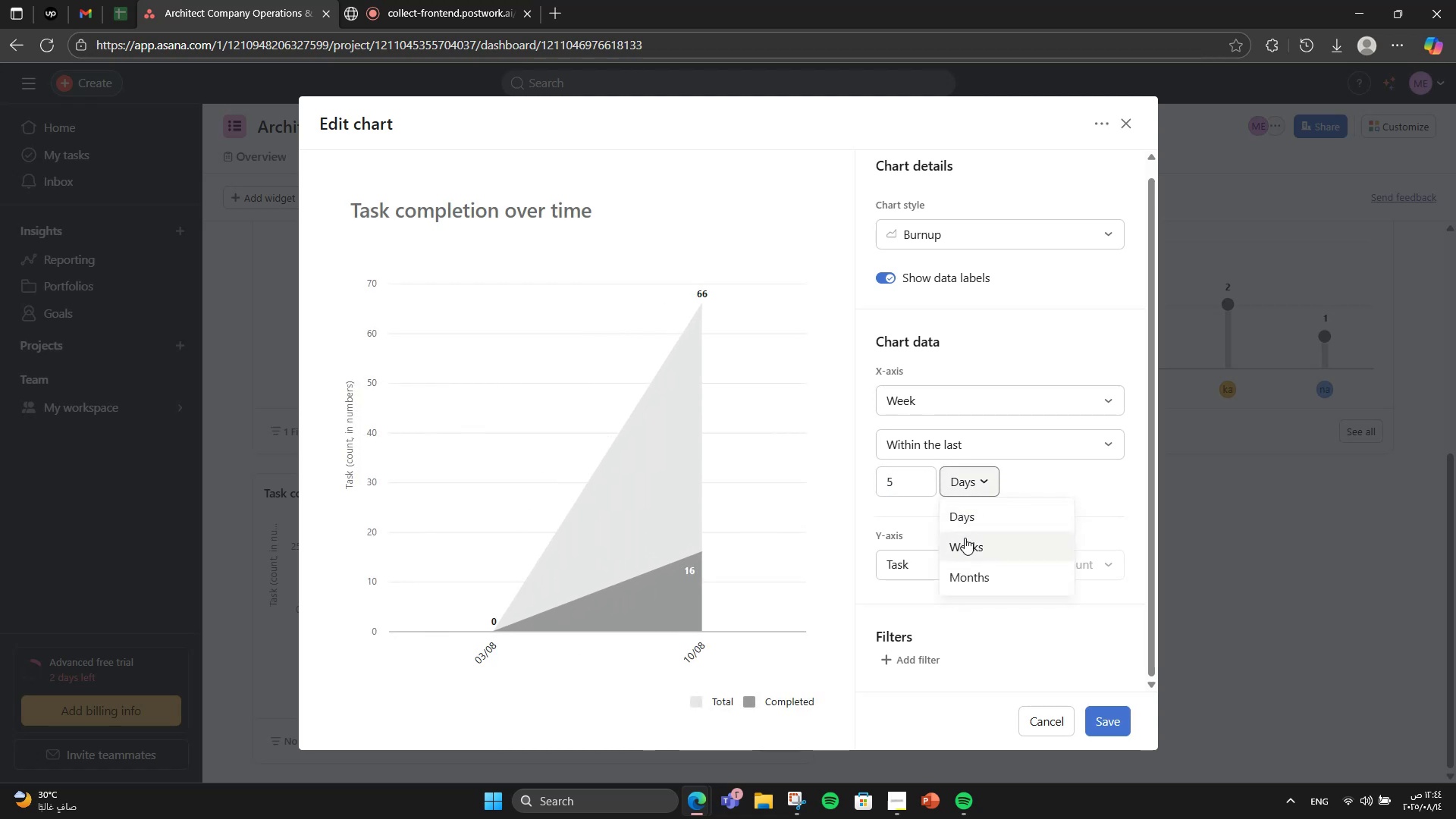 
left_click([965, 544])
 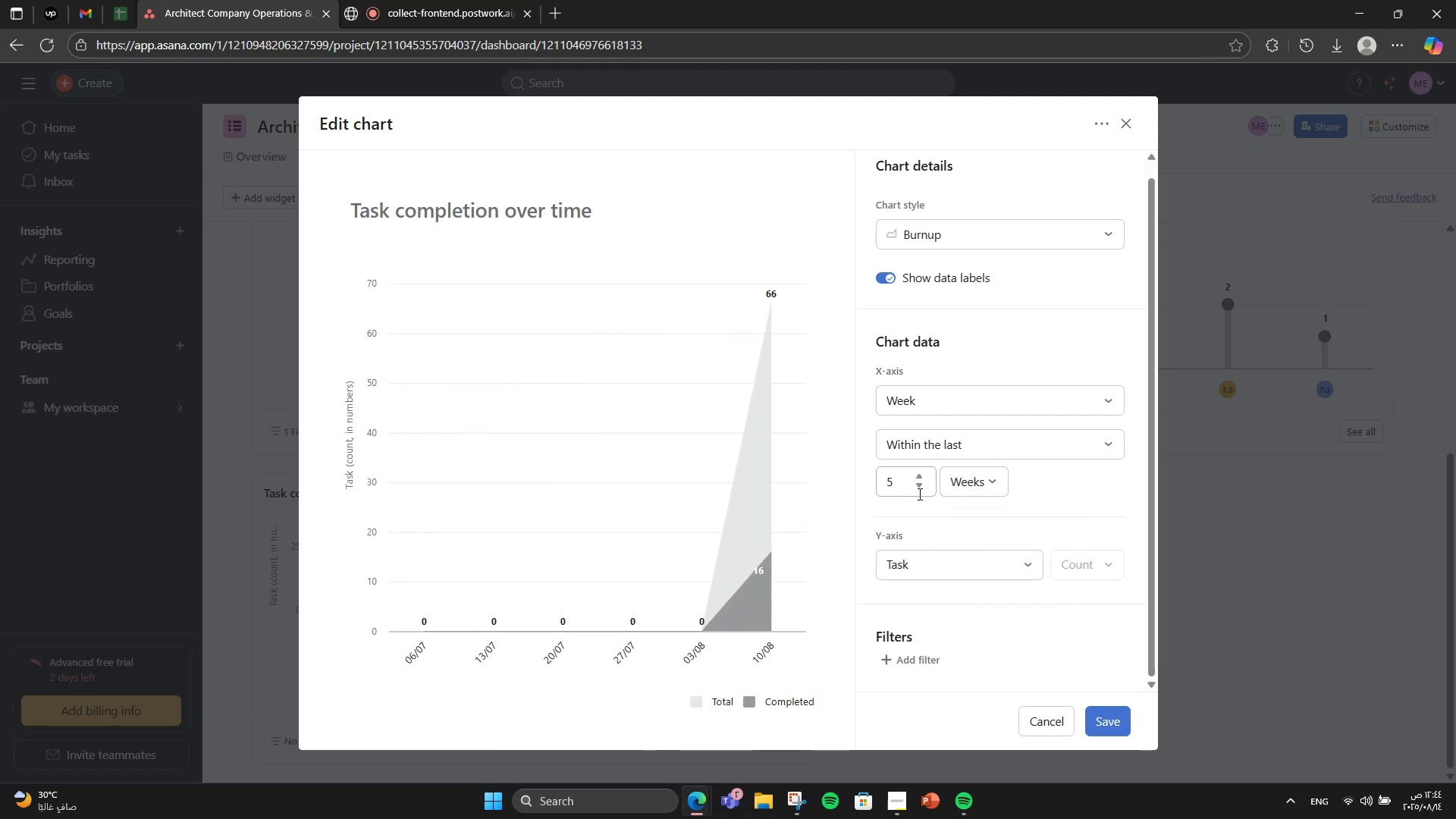 
left_click([918, 485])
 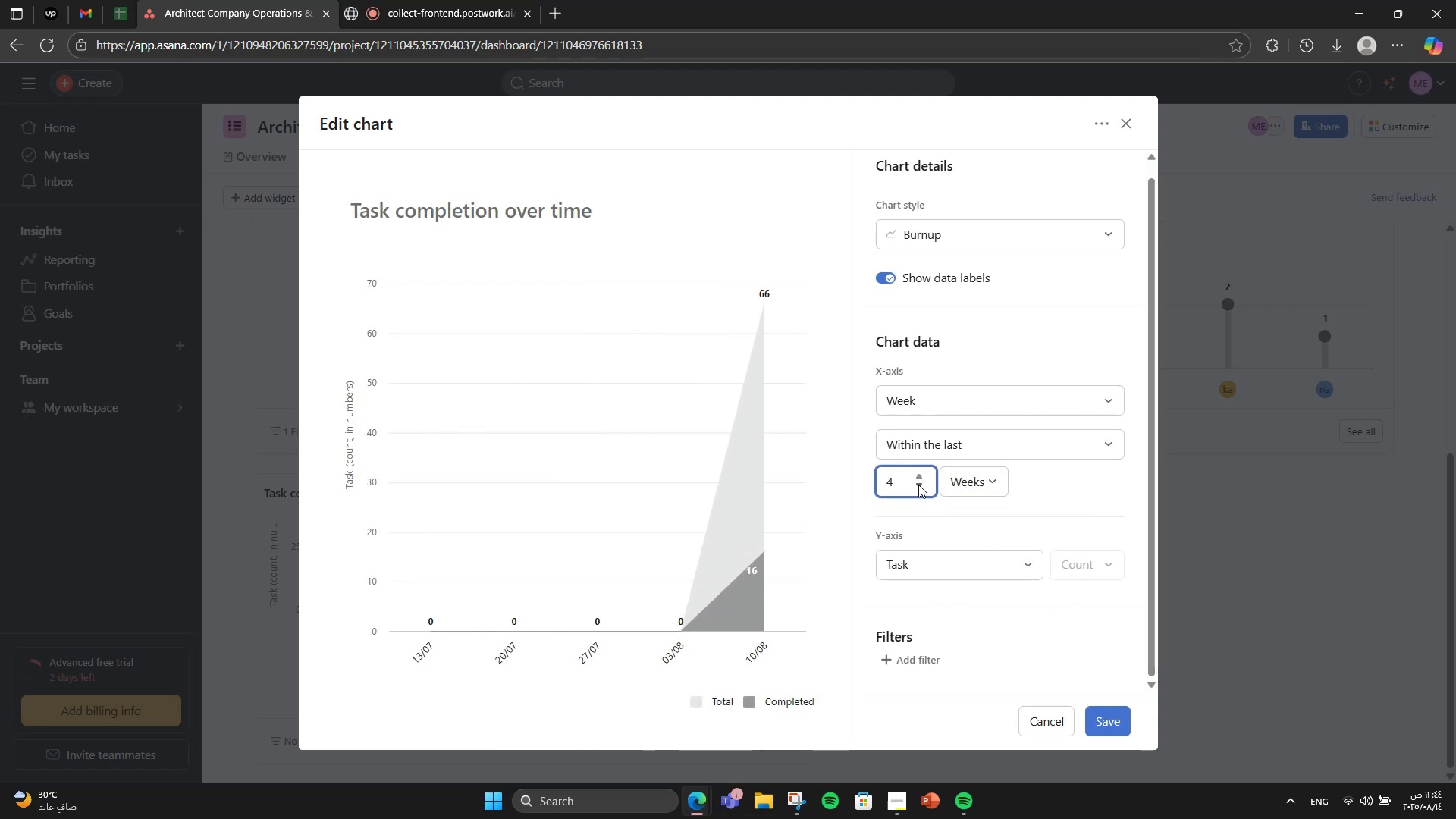 
left_click([918, 485])
 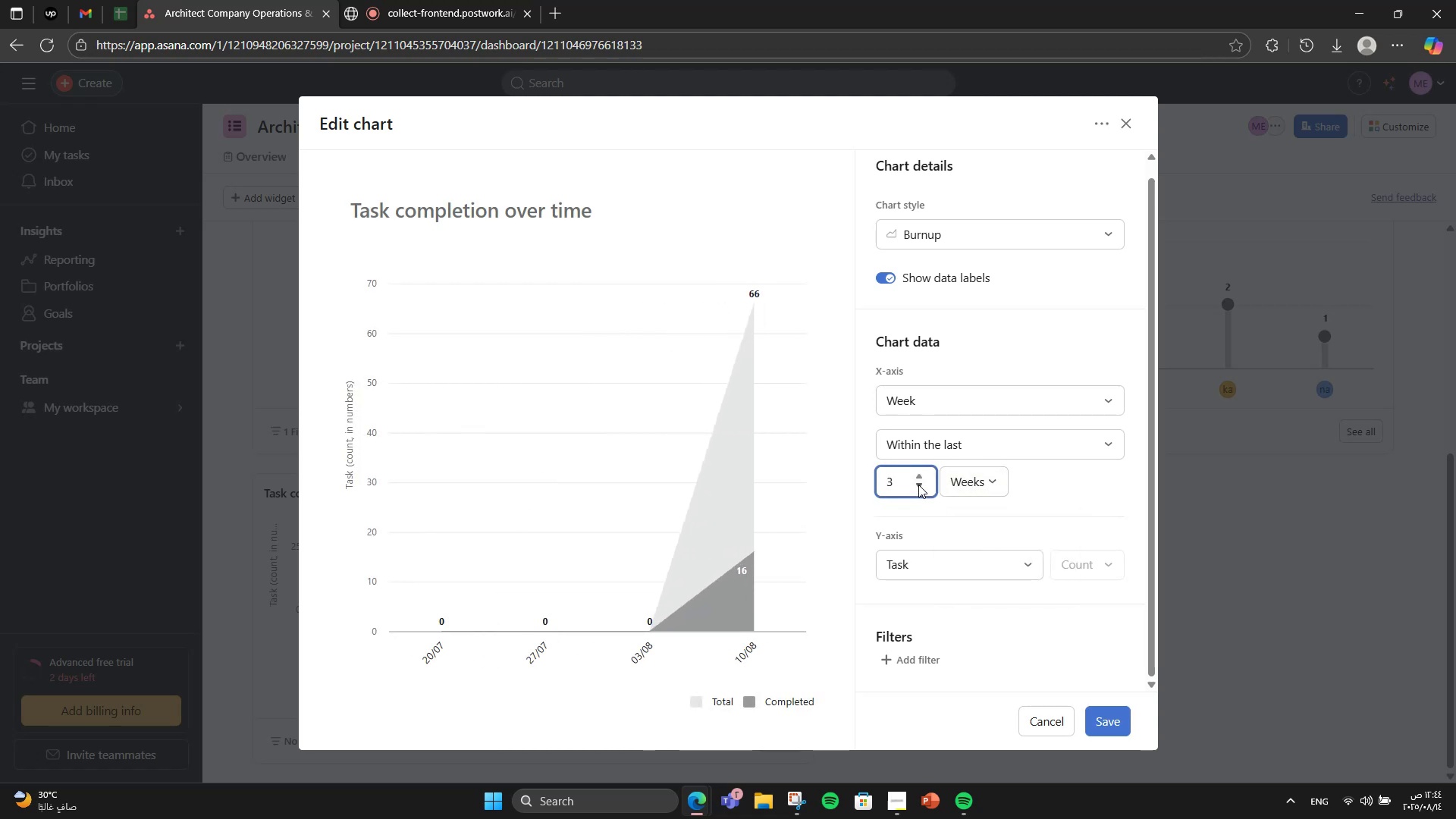 
left_click([918, 485])
 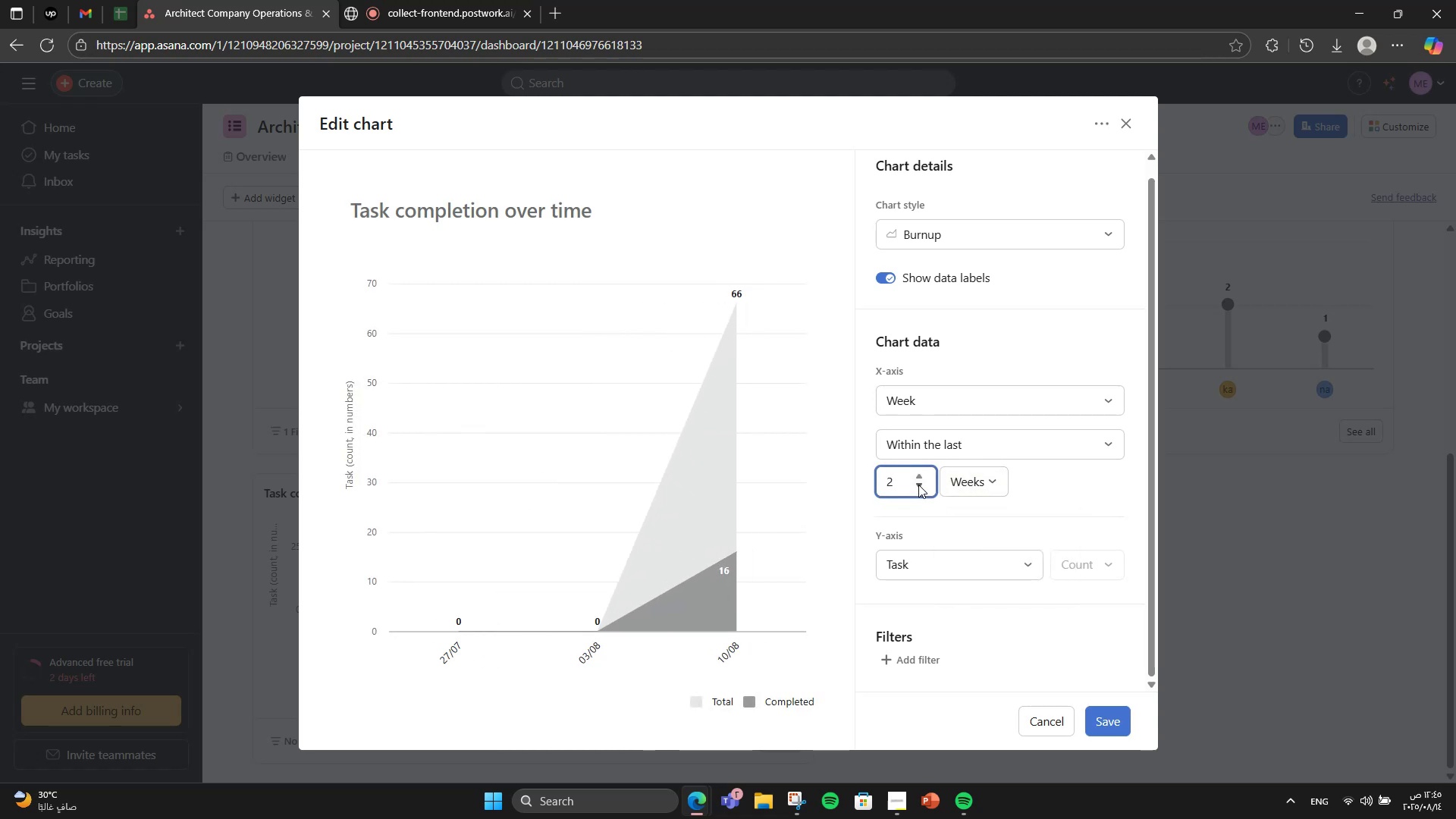 
left_click([918, 485])
 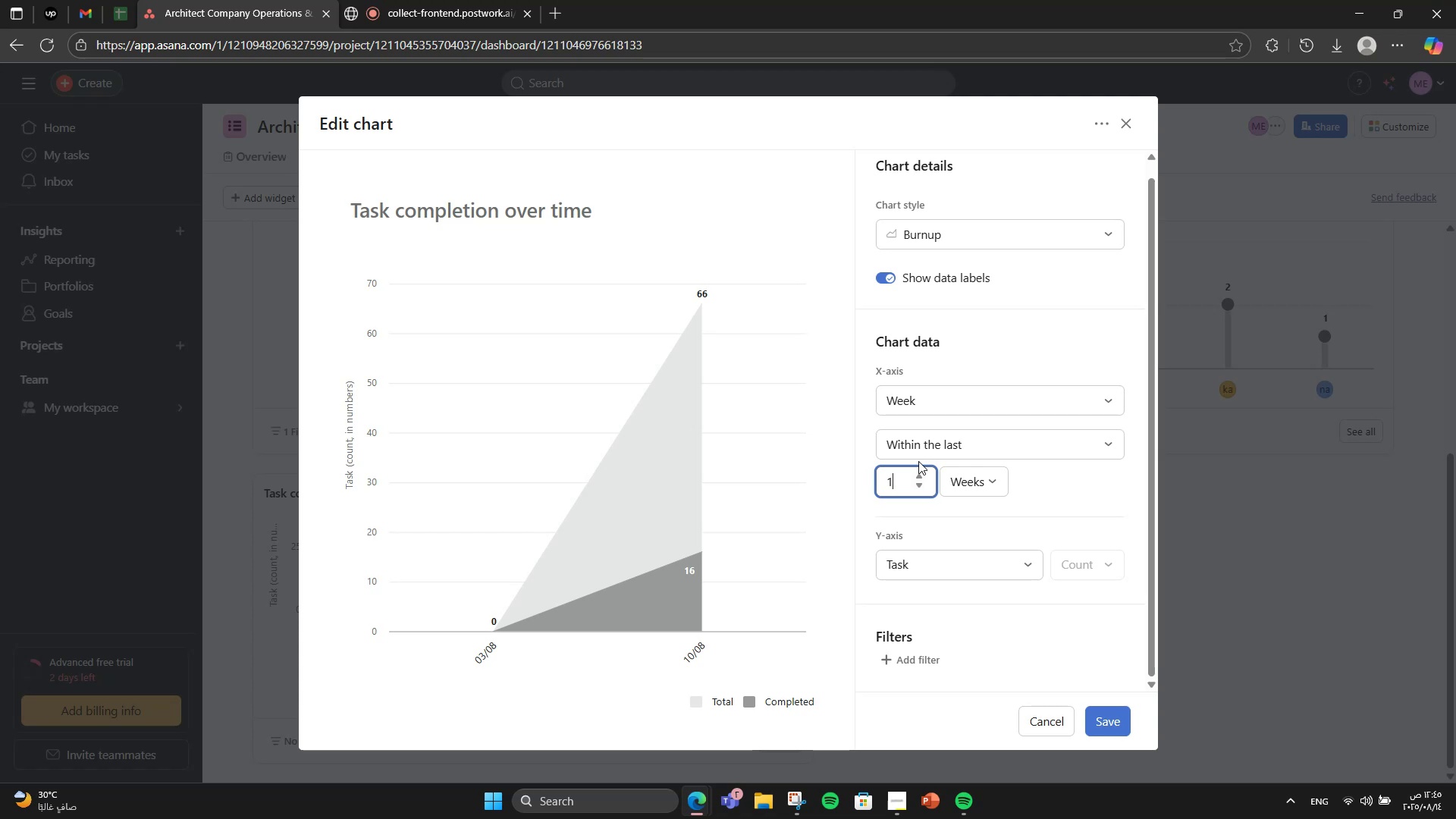 
left_click([941, 561])
 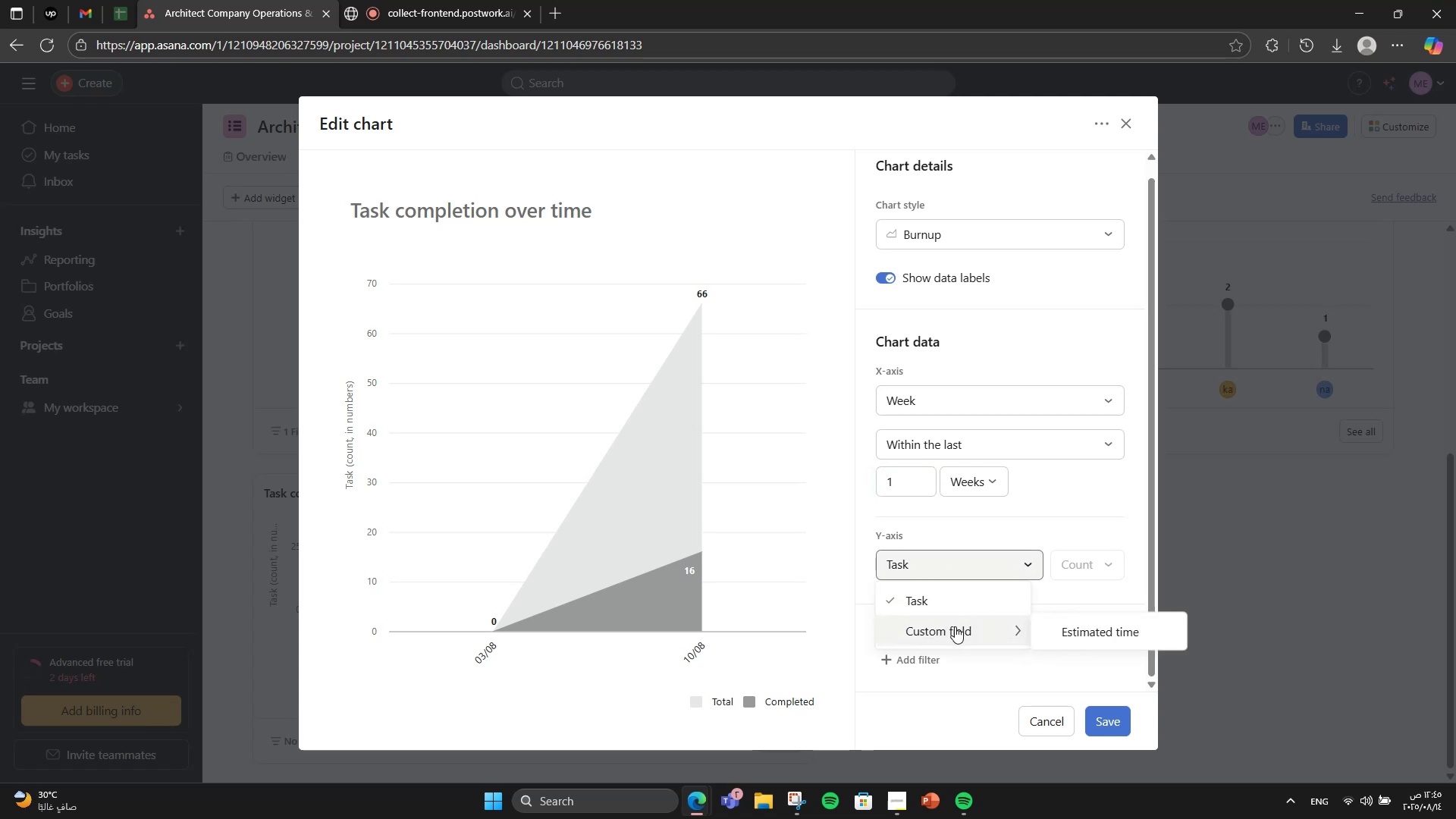 
left_click([1117, 629])
 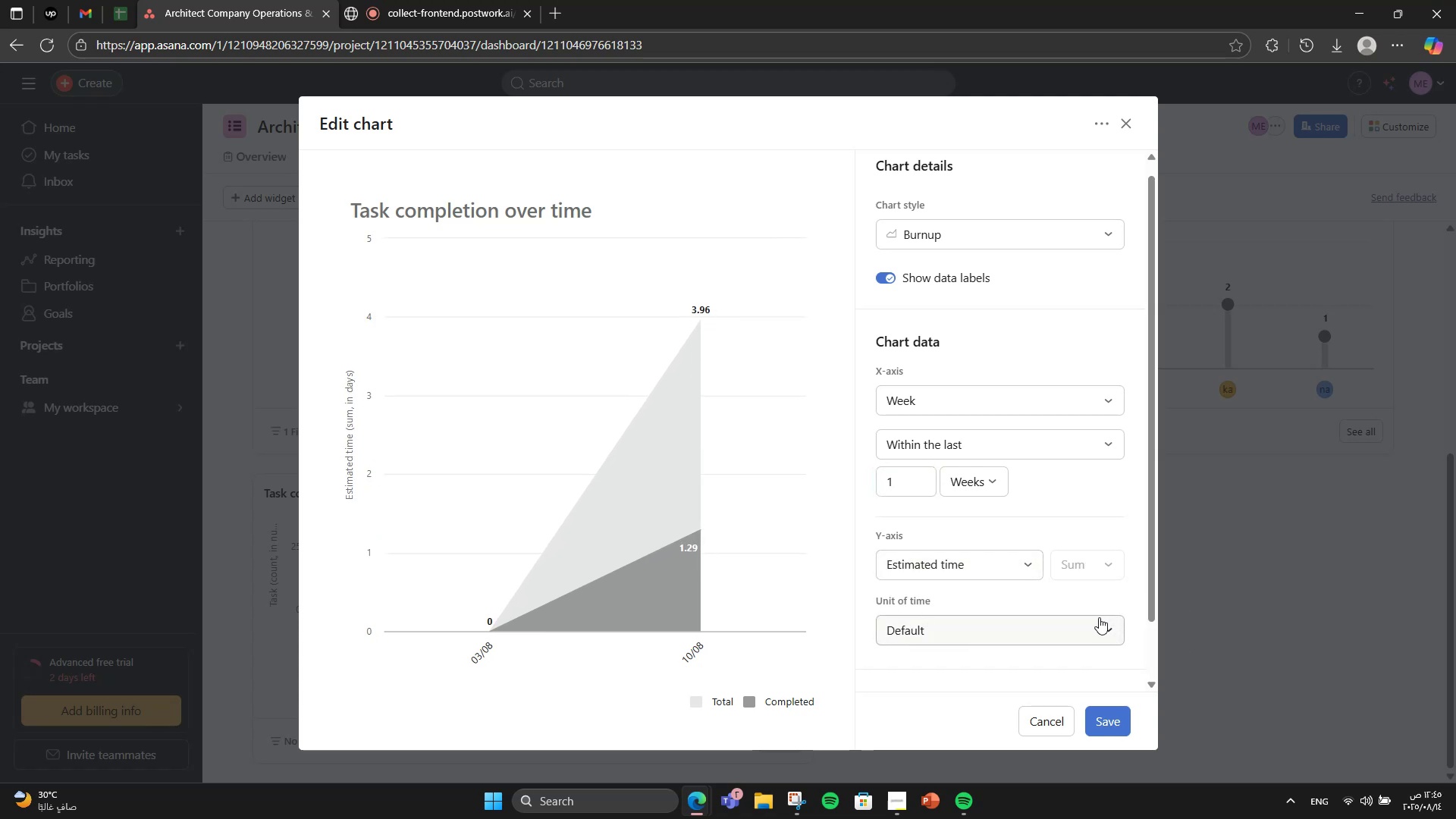 
left_click([985, 561])
 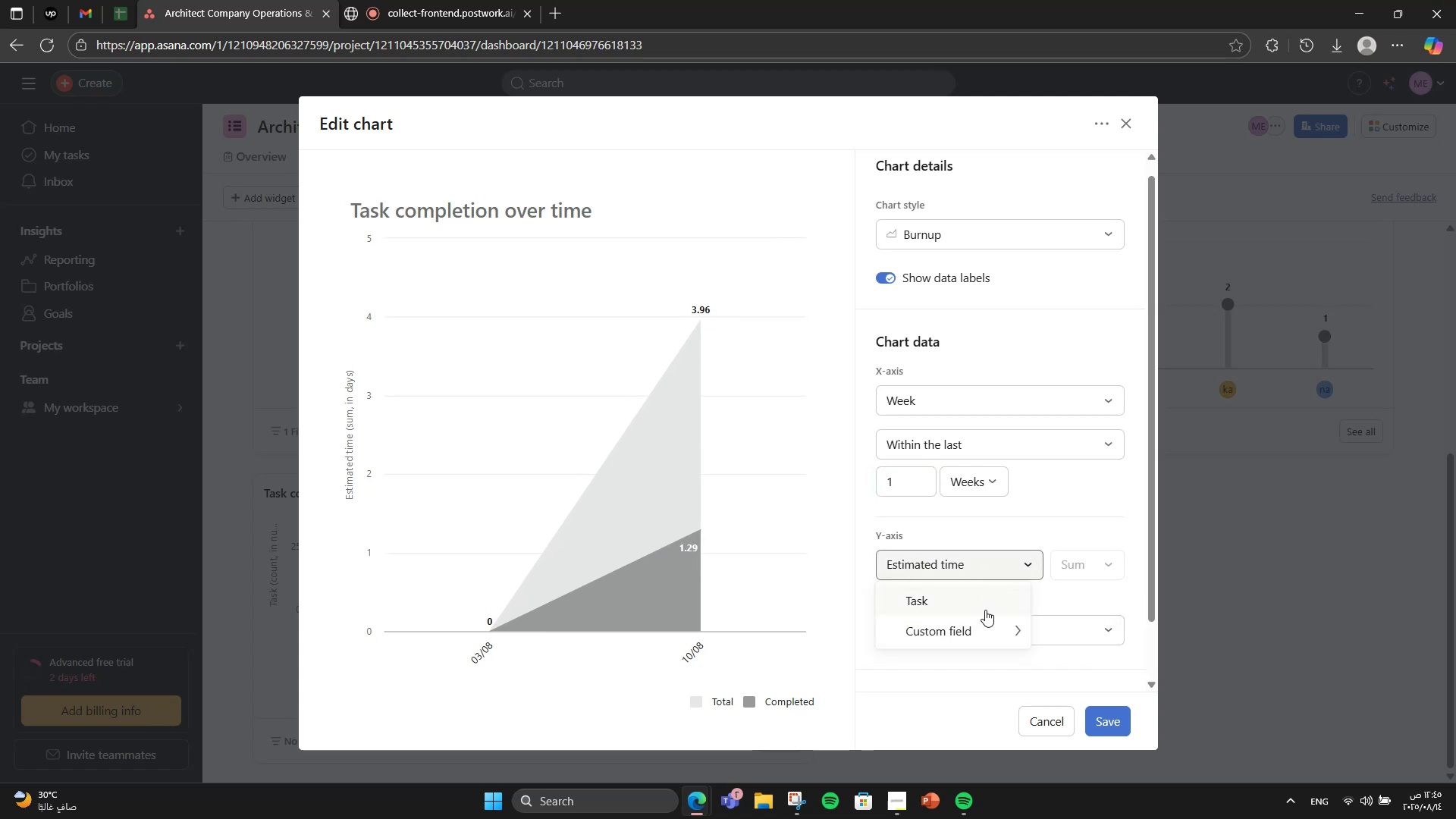 
left_click([985, 610])
 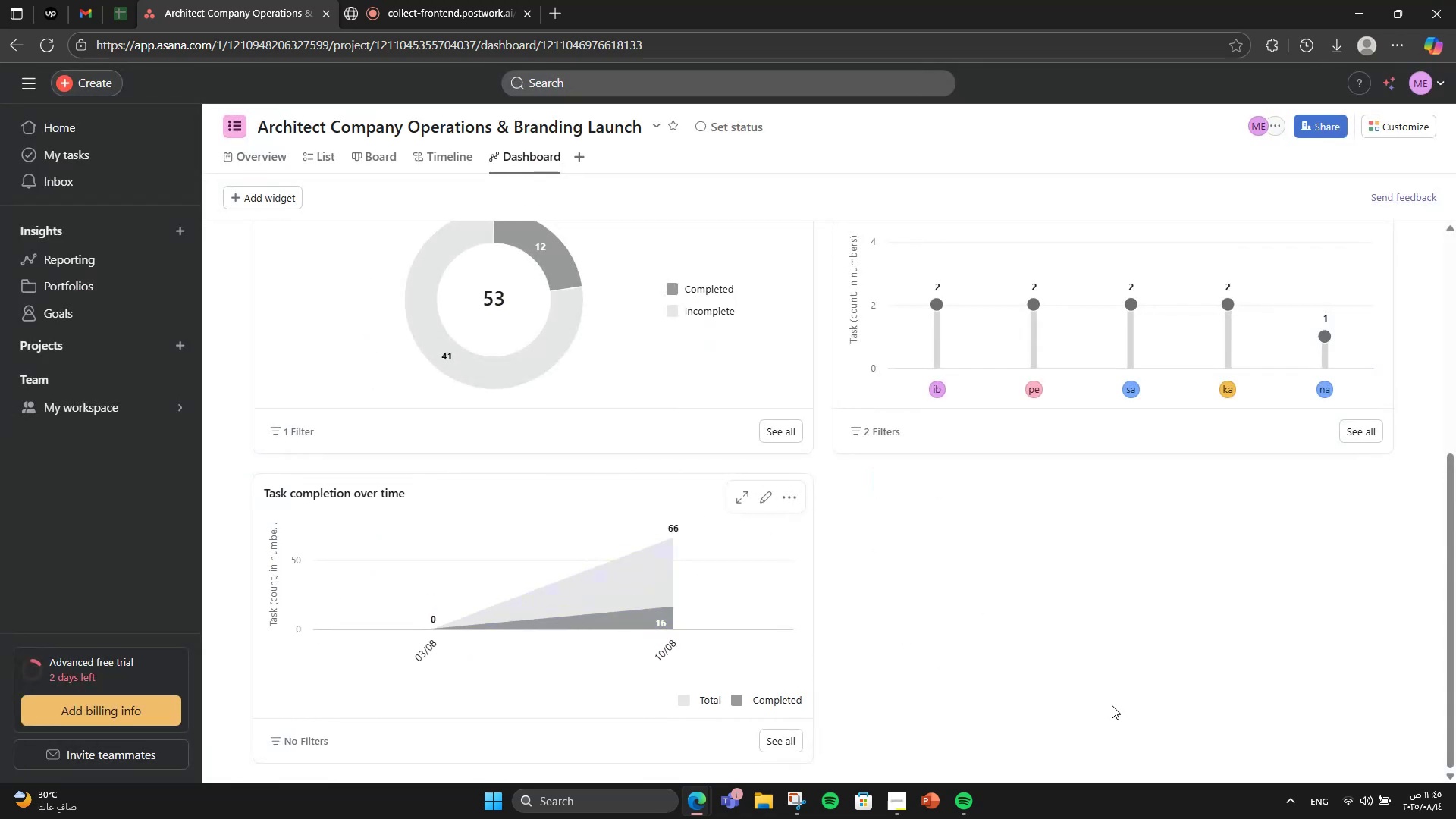 
scroll: coordinate [941, 602], scroll_direction: up, amount: 9.0
 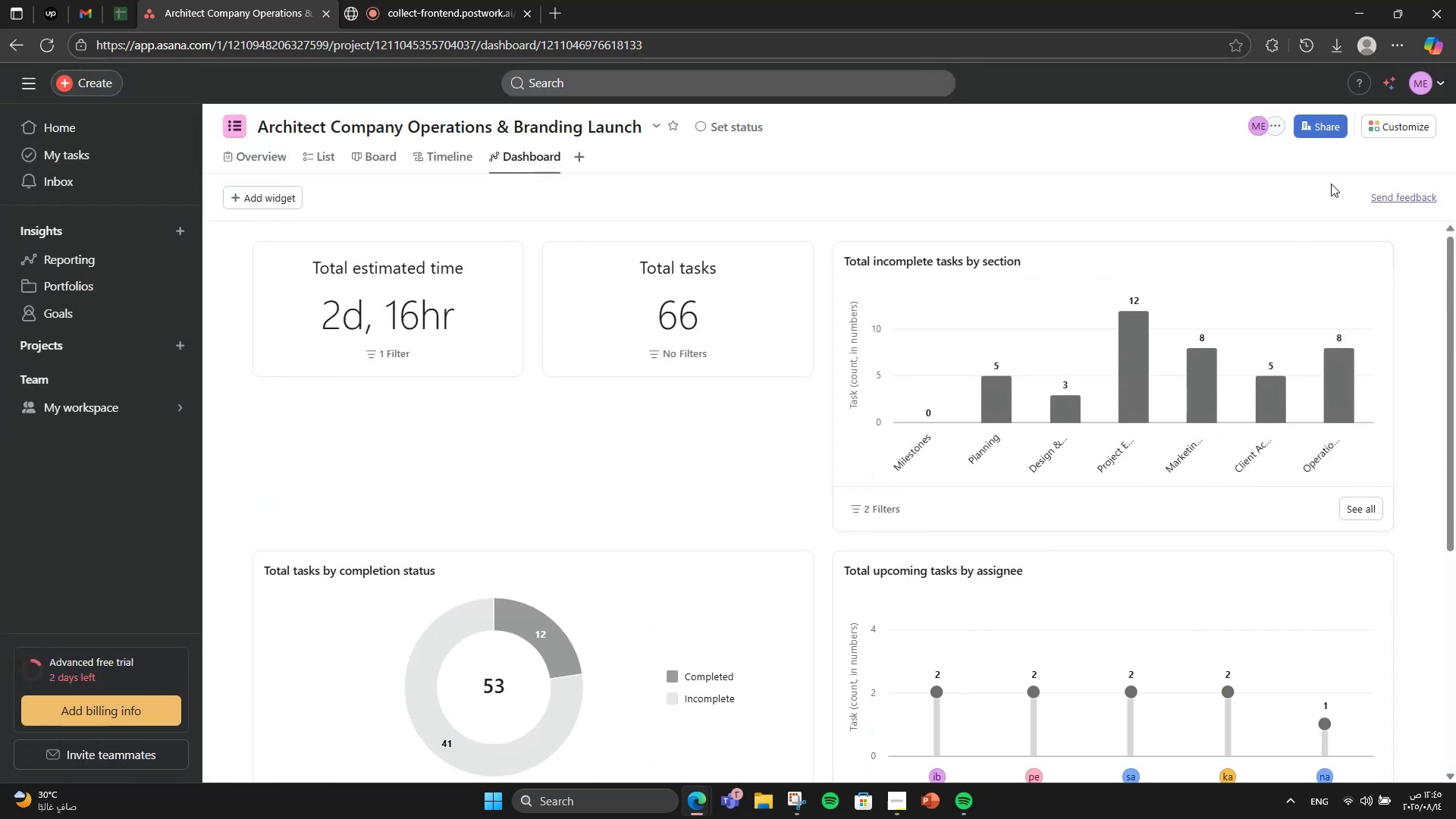 
left_click([1345, 266])
 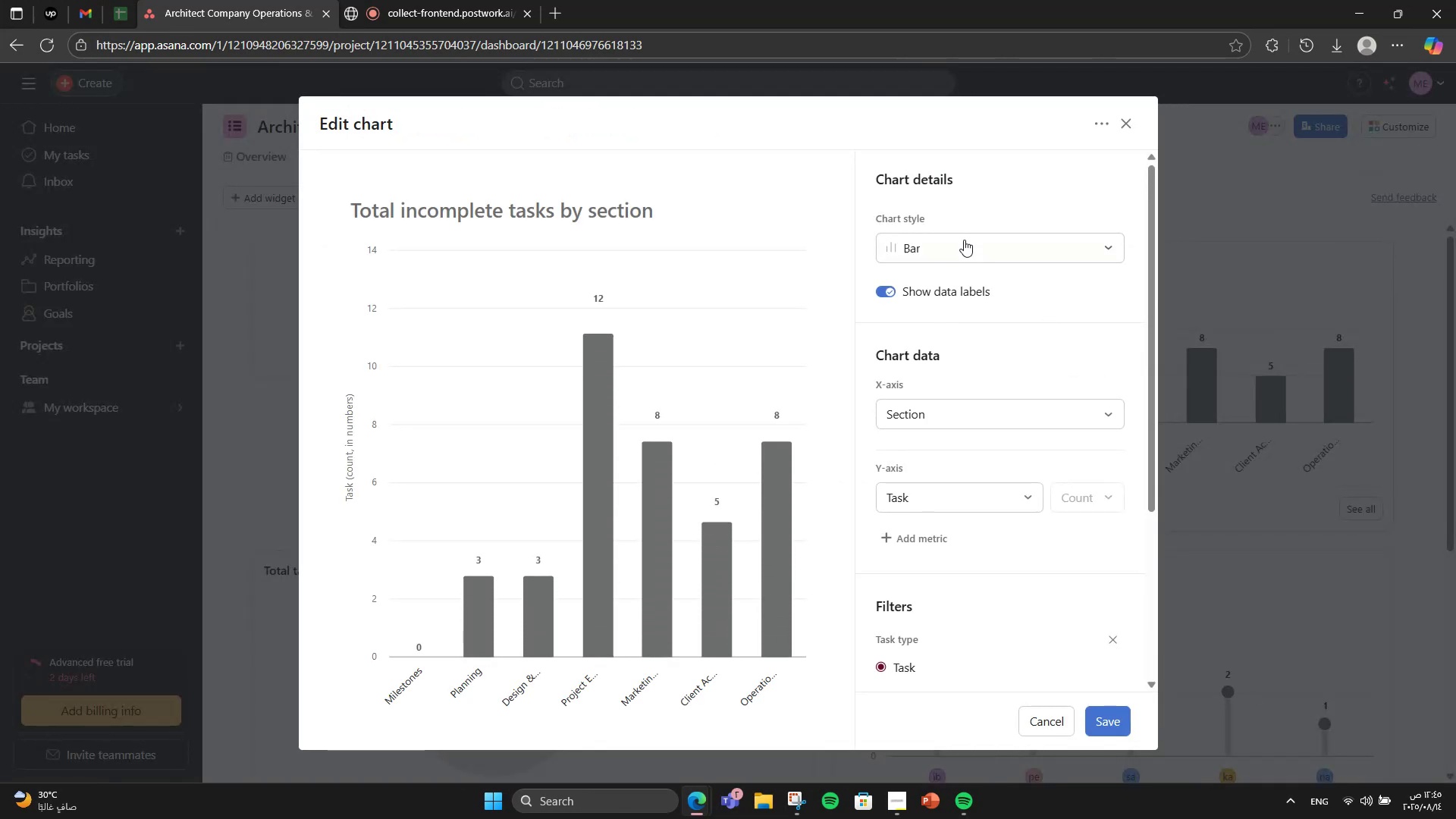 
left_click([962, 241])
 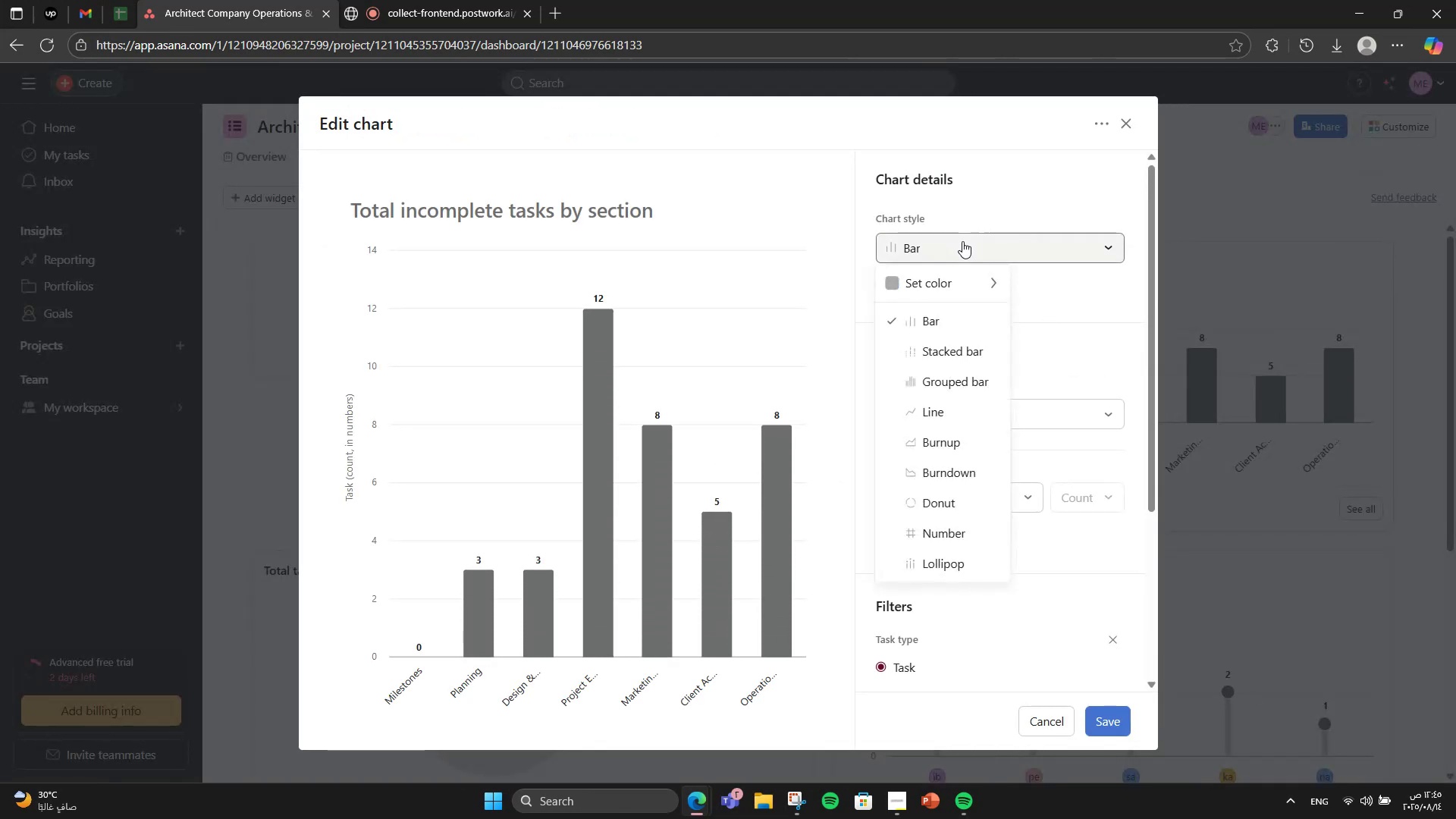 
left_click([962, 241])
 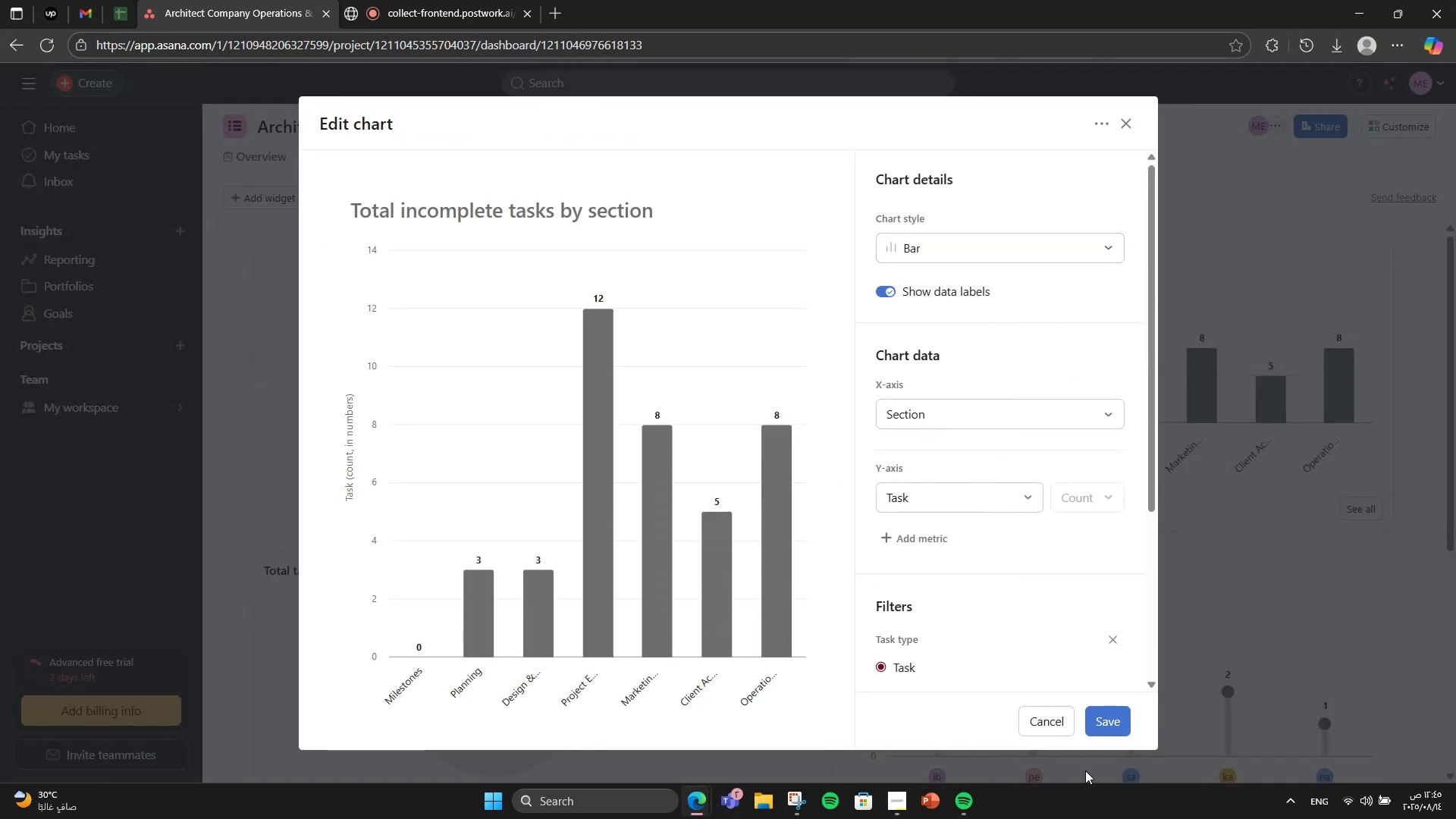 
left_click([1053, 723])
 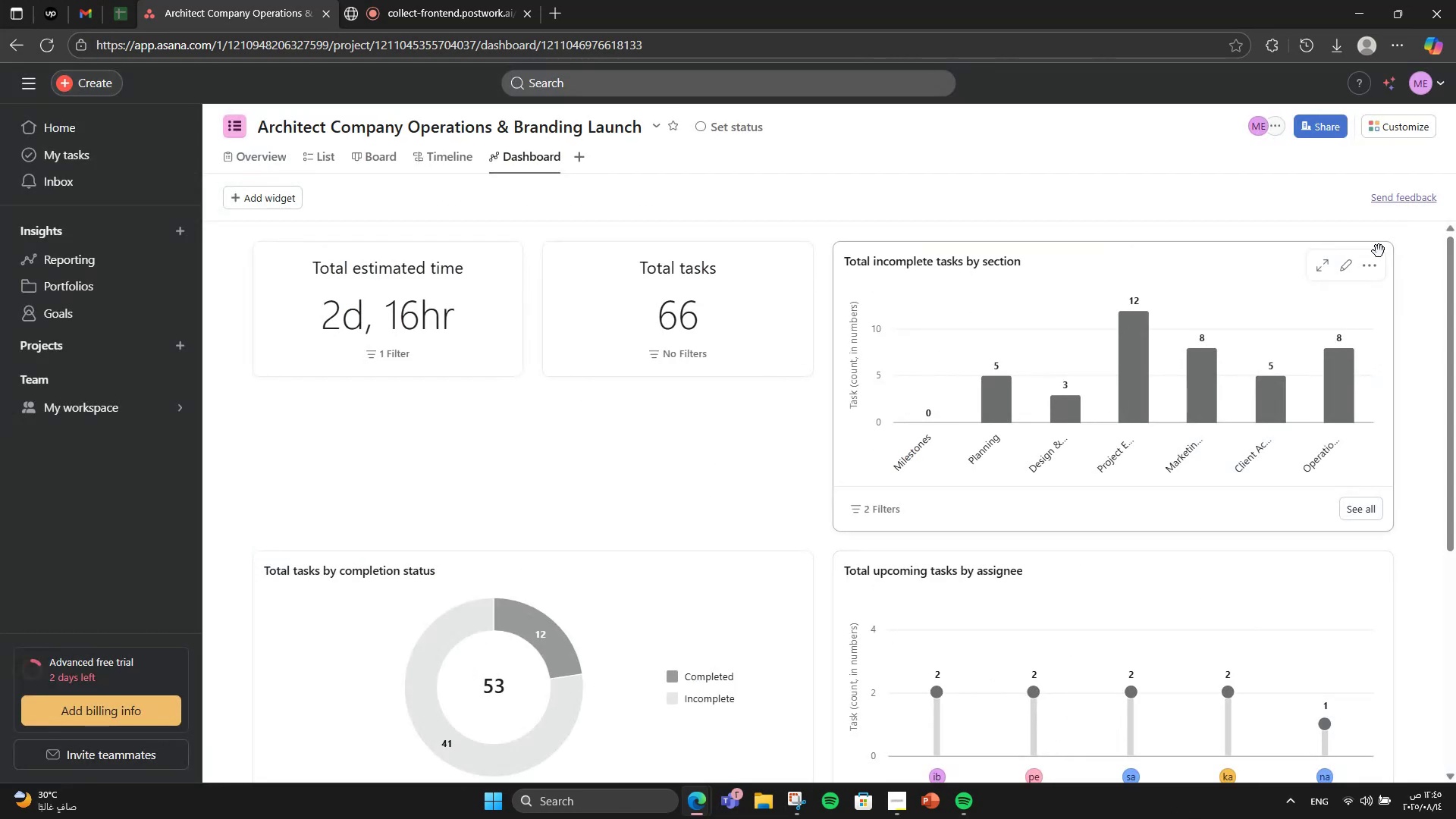 
left_click([1376, 262])
 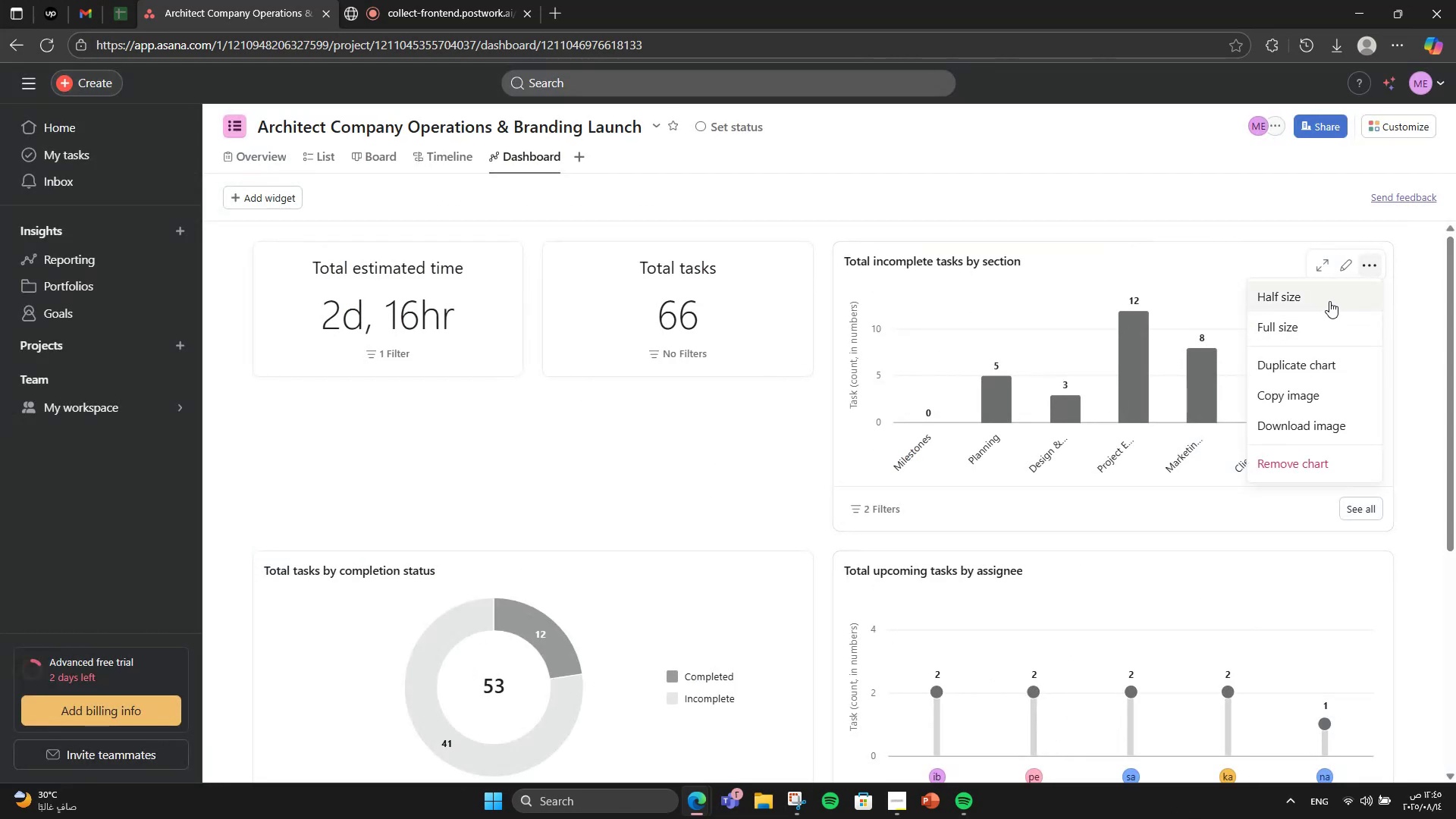 
left_click([1321, 317])
 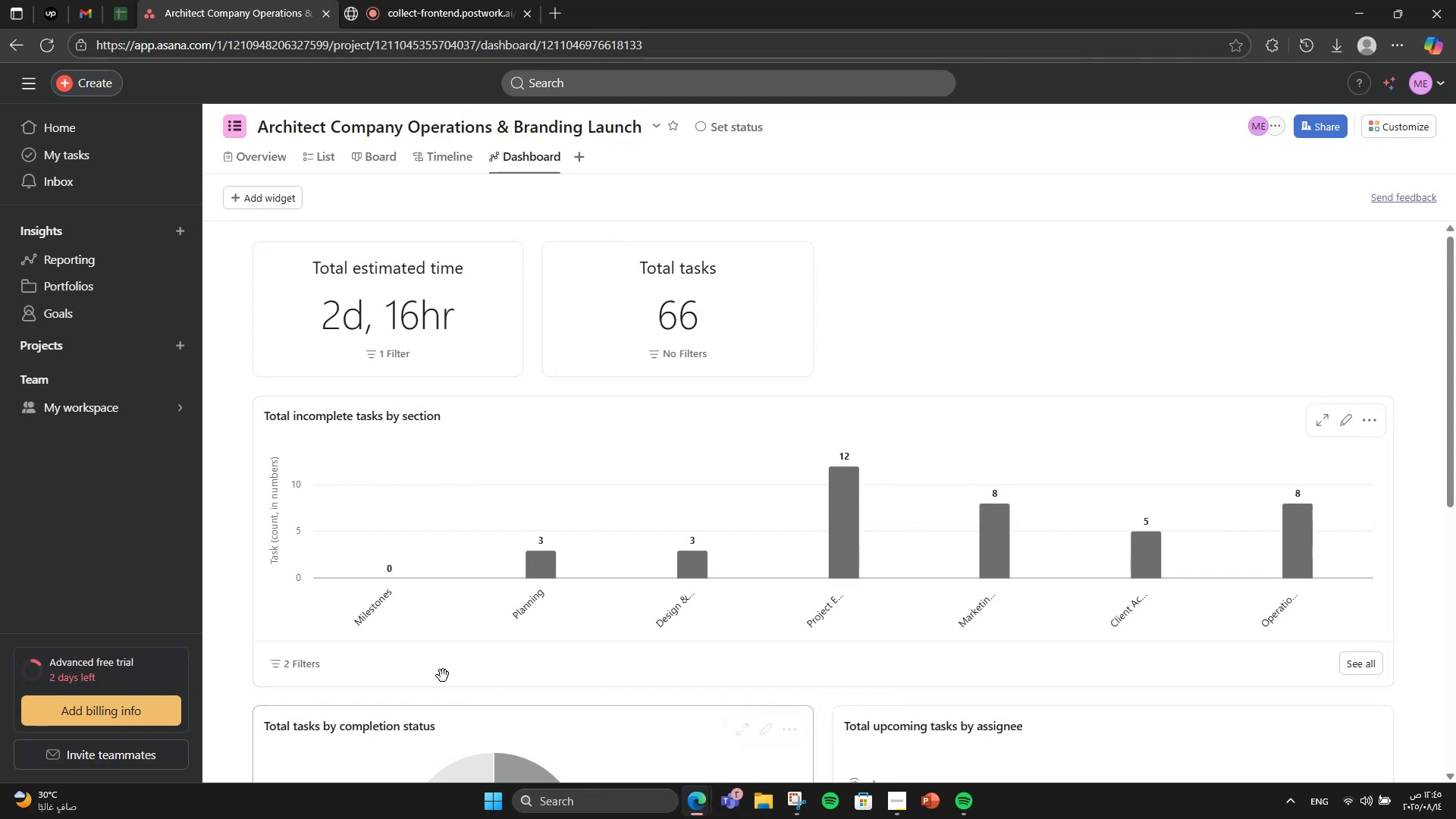 
scroll: coordinate [391, 494], scroll_direction: down, amount: 7.0
 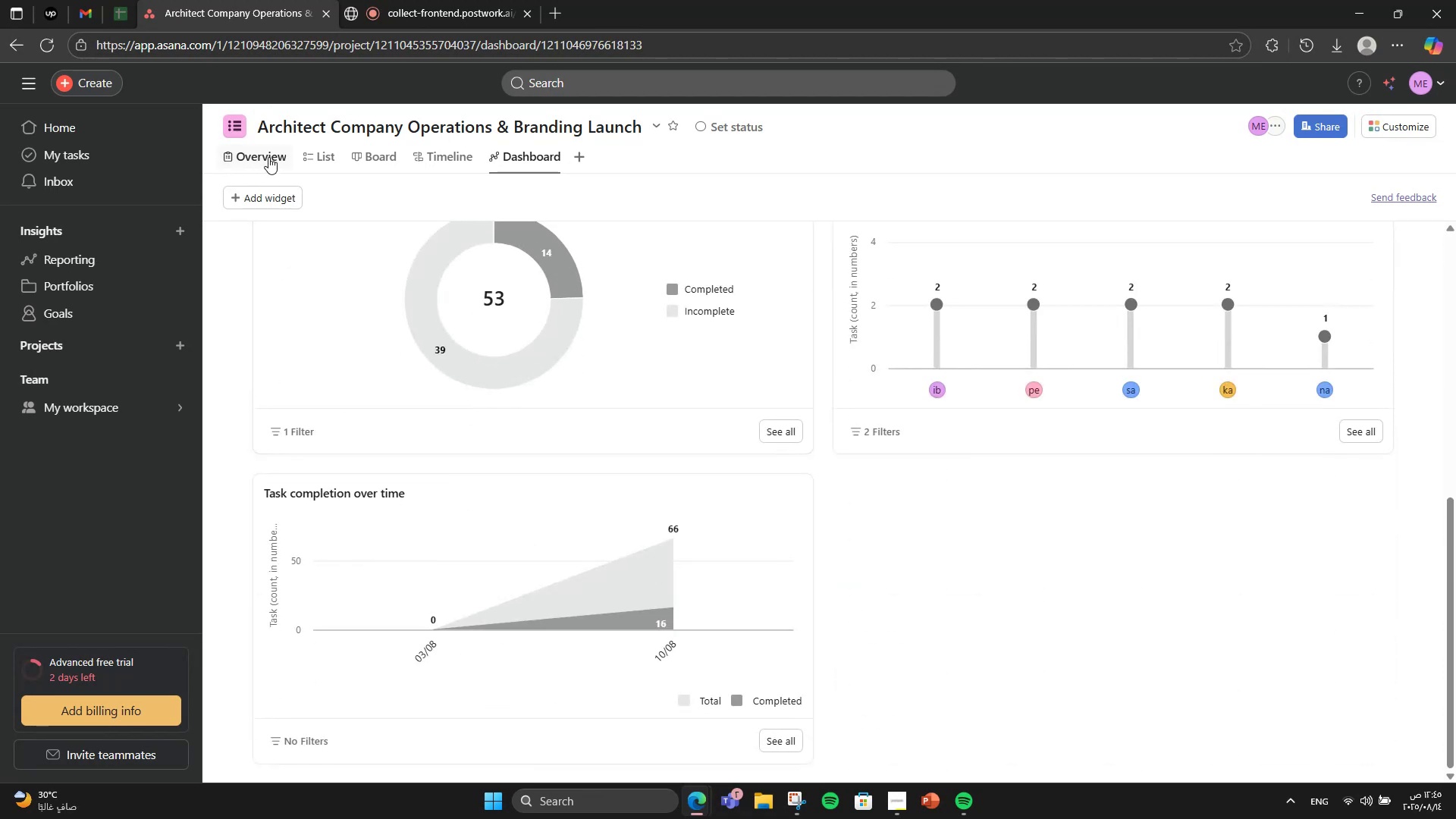 
left_click([263, 203])
 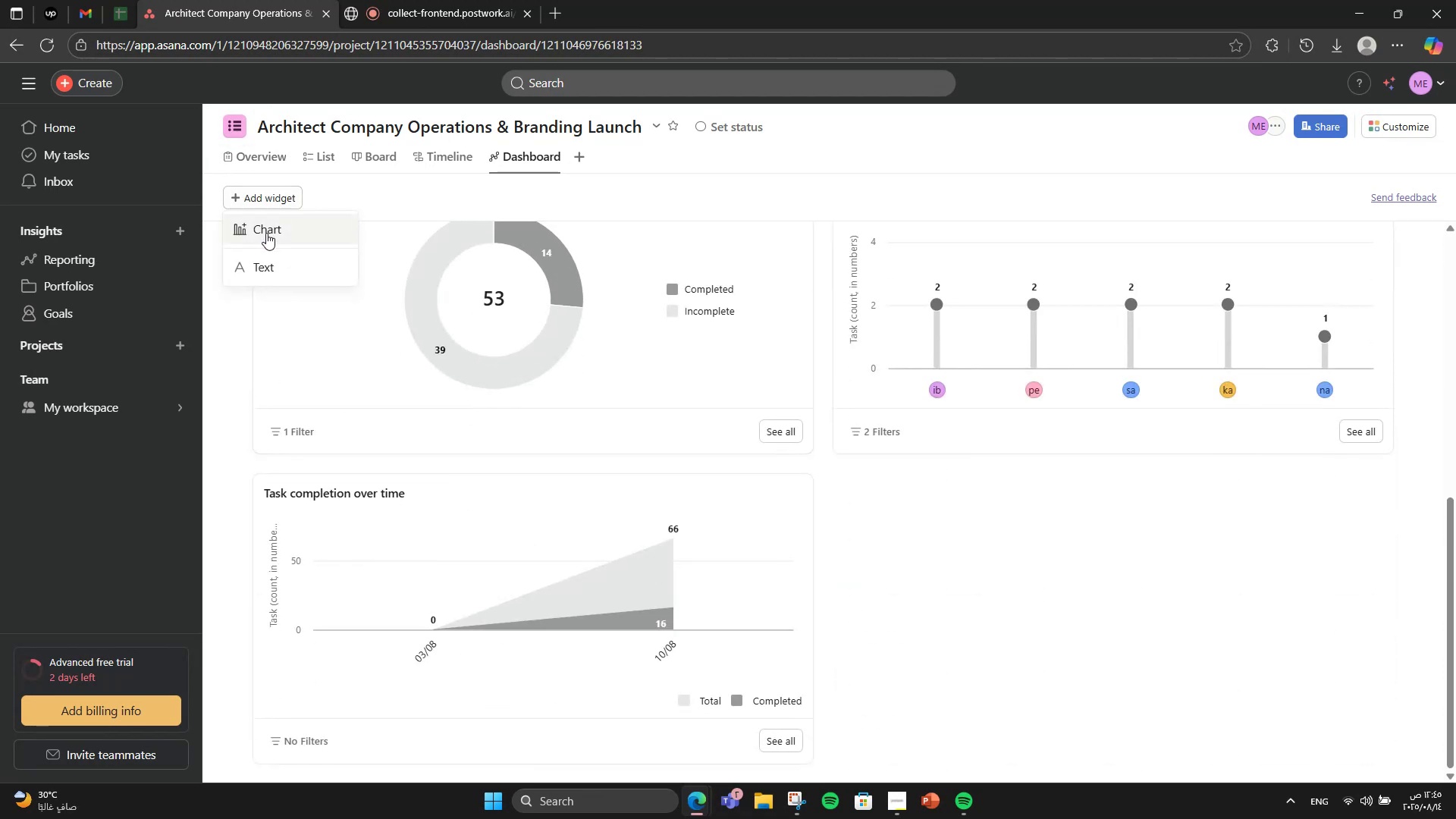 
left_click([266, 234])
 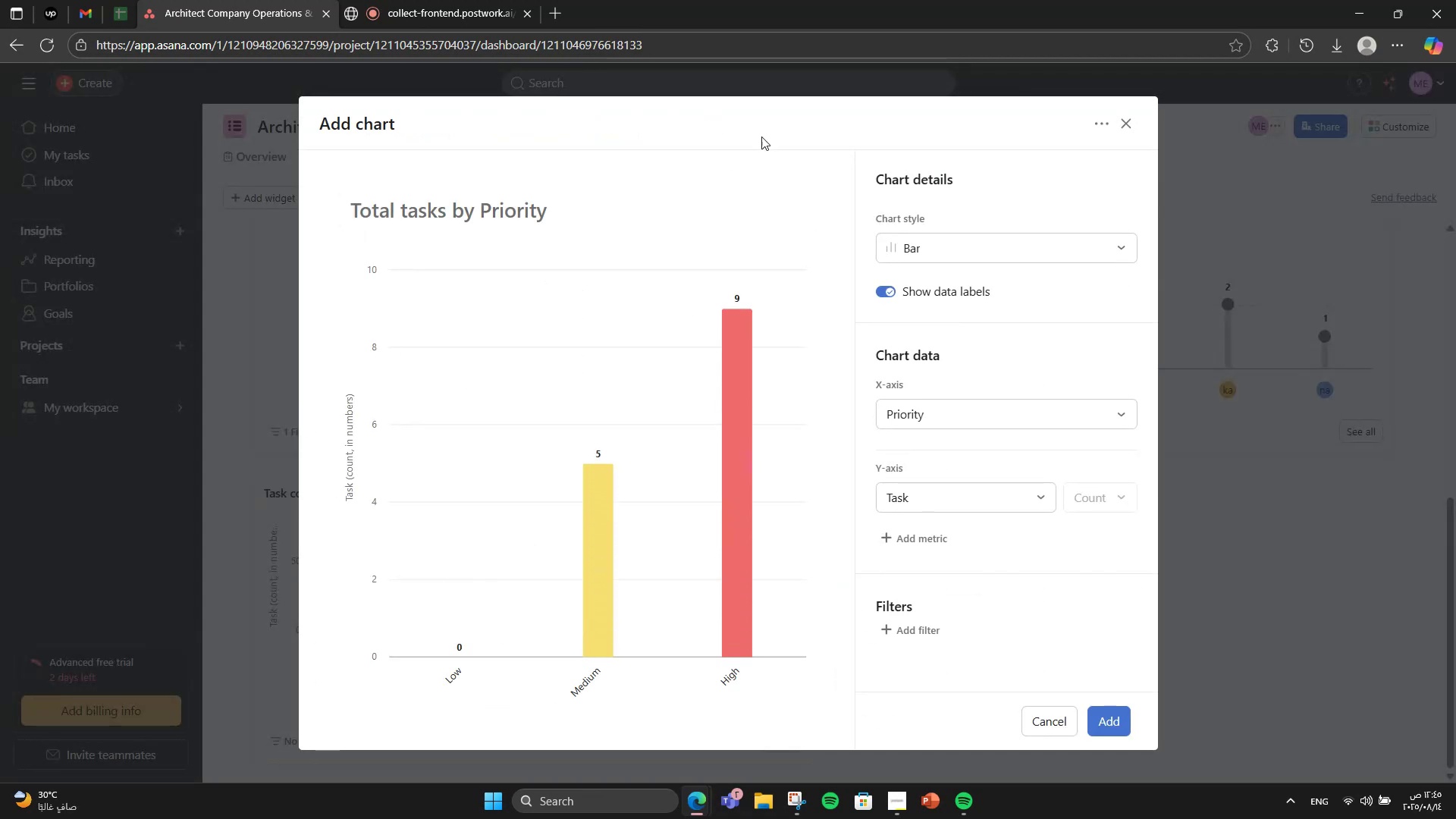 
left_click([945, 262])
 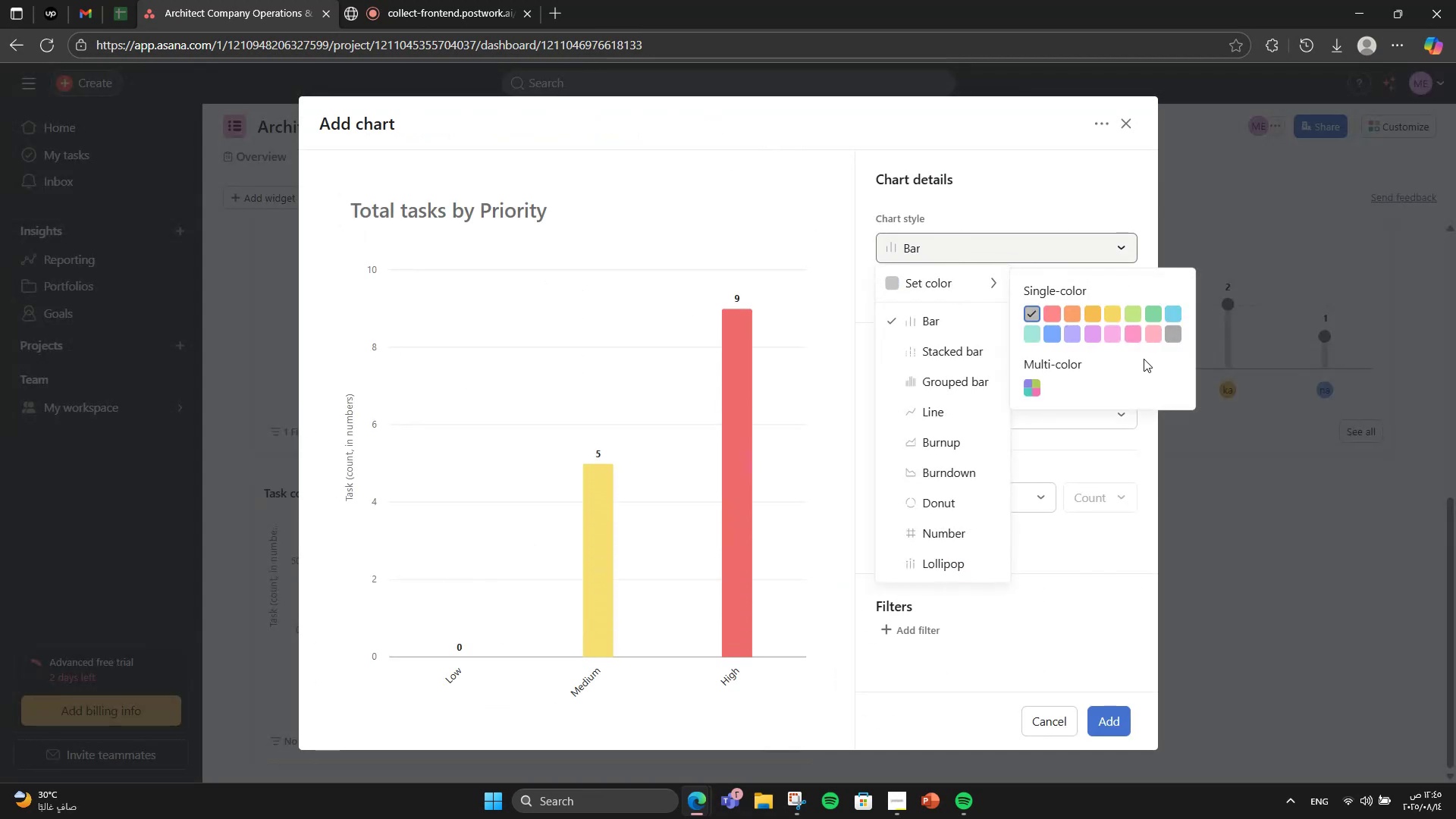 
left_click([1180, 338])
 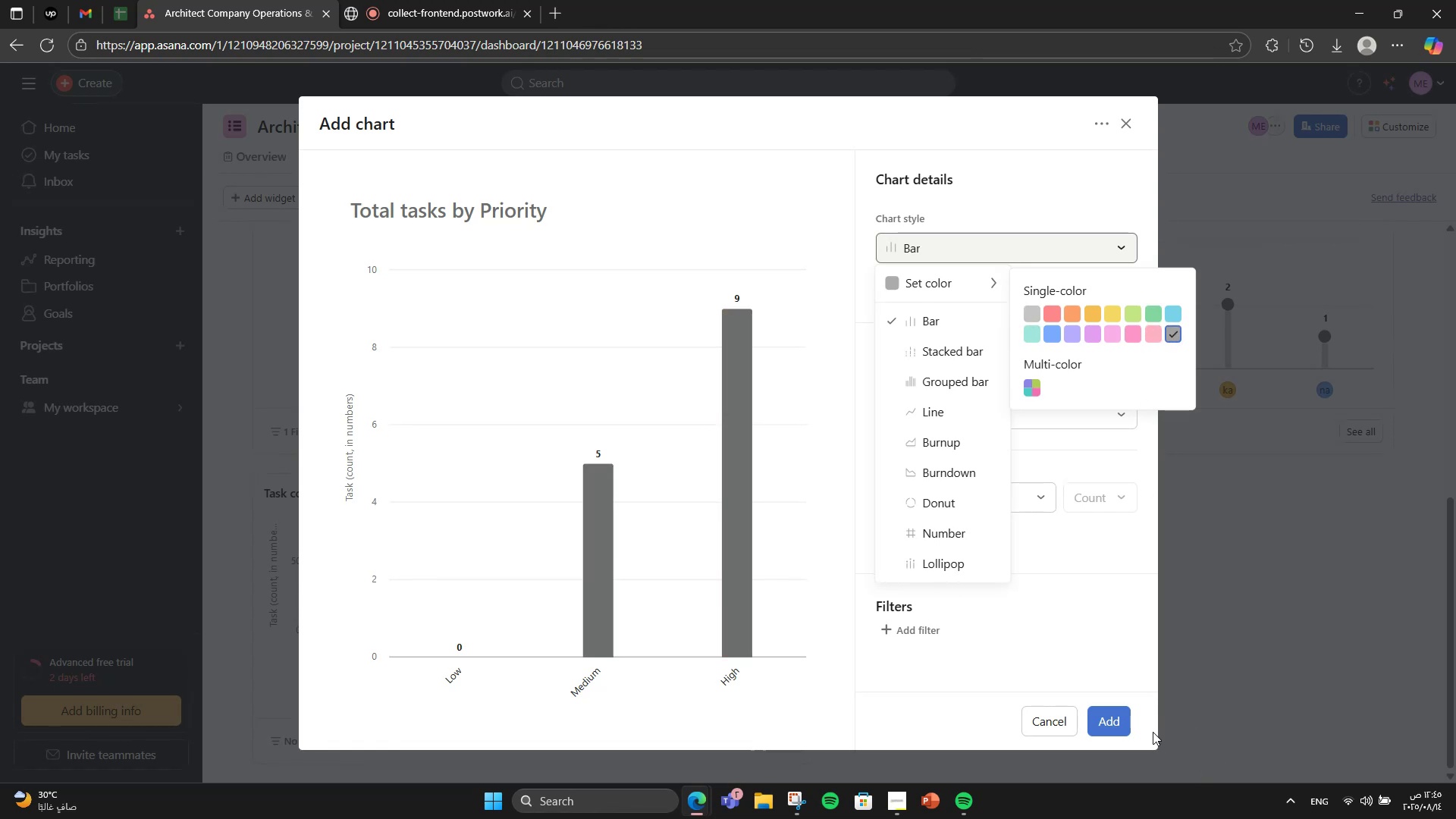 
double_click([1072, 717])
 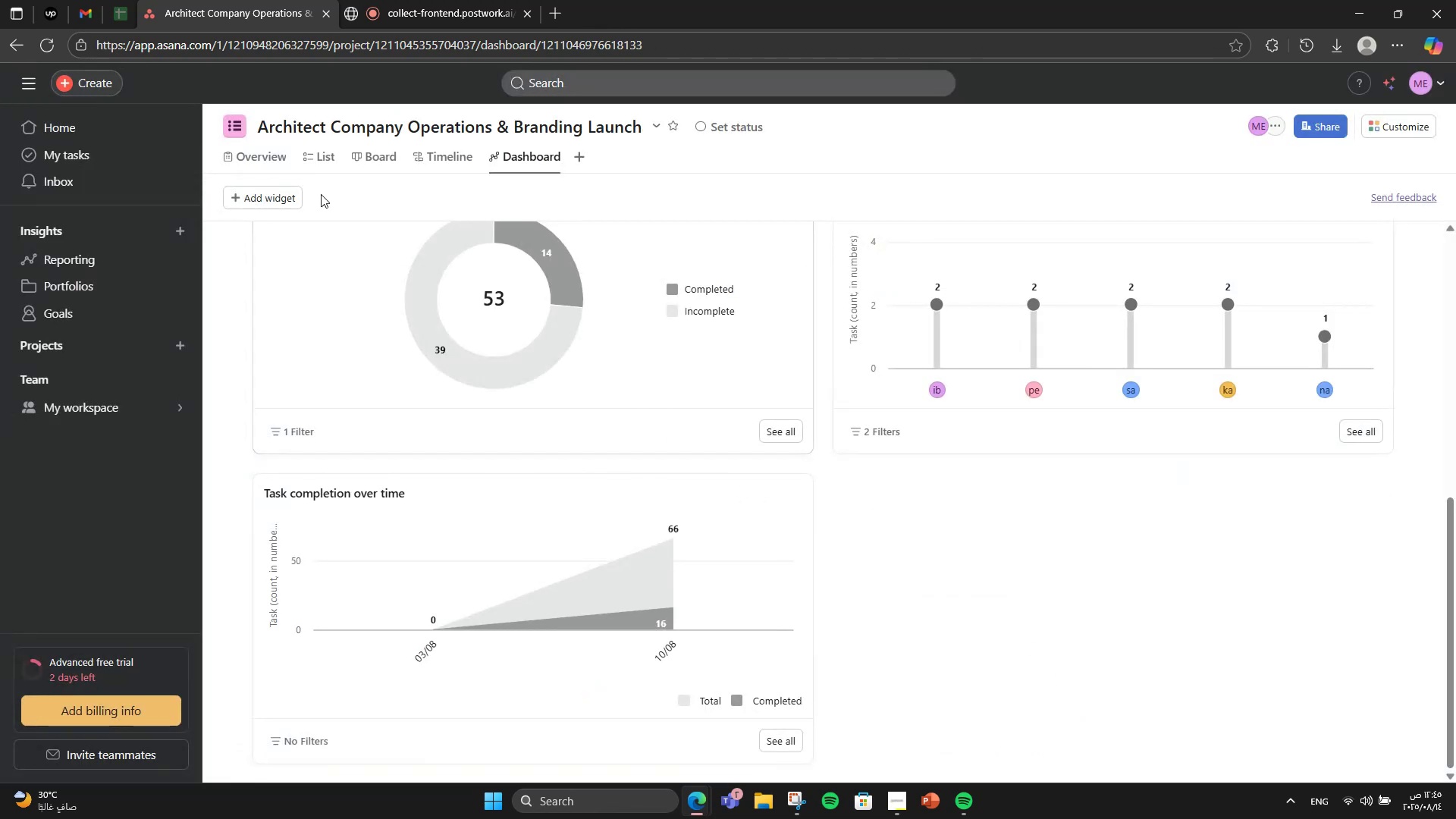 
left_click([246, 202])
 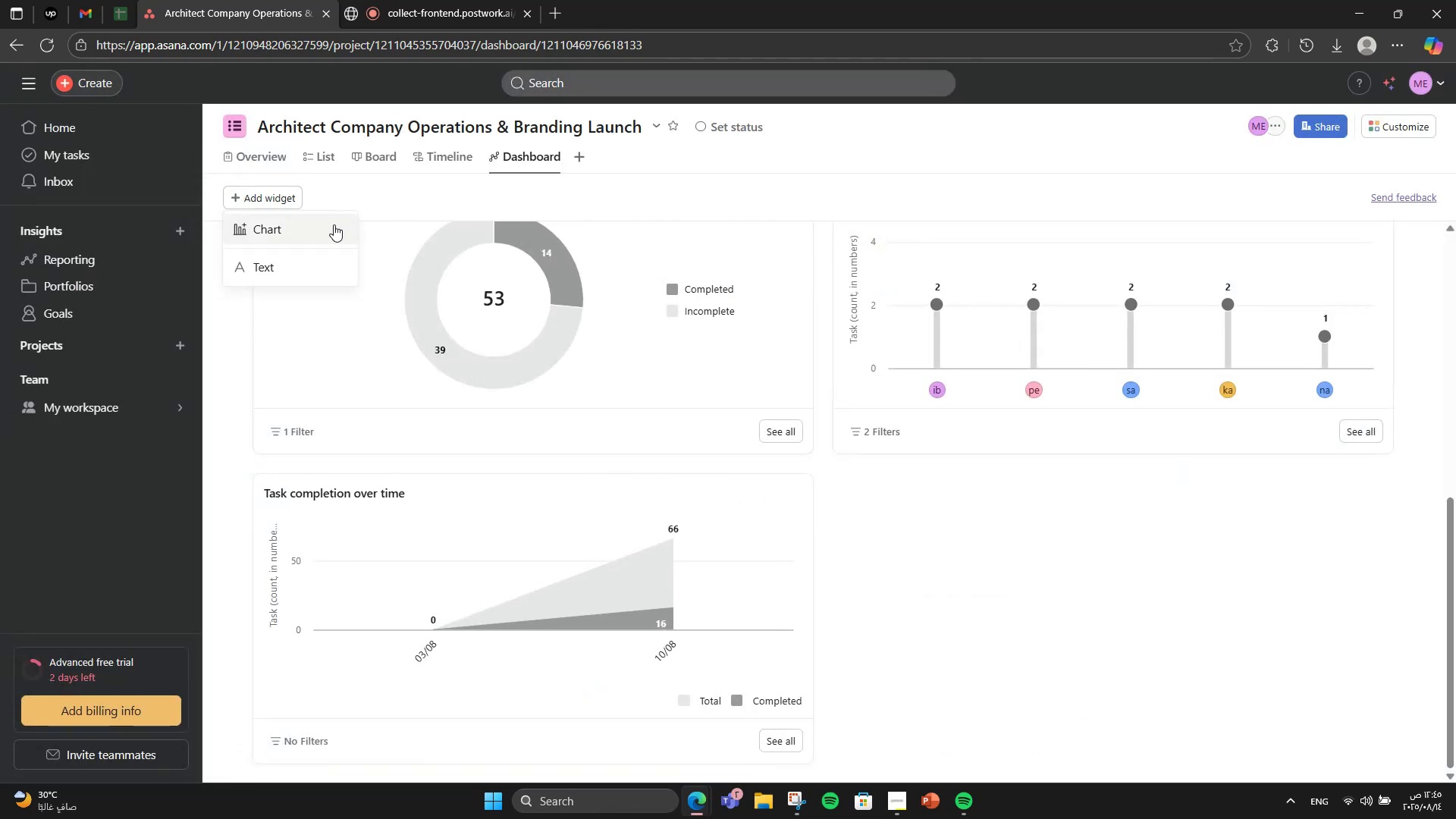 
left_click([319, 231])
 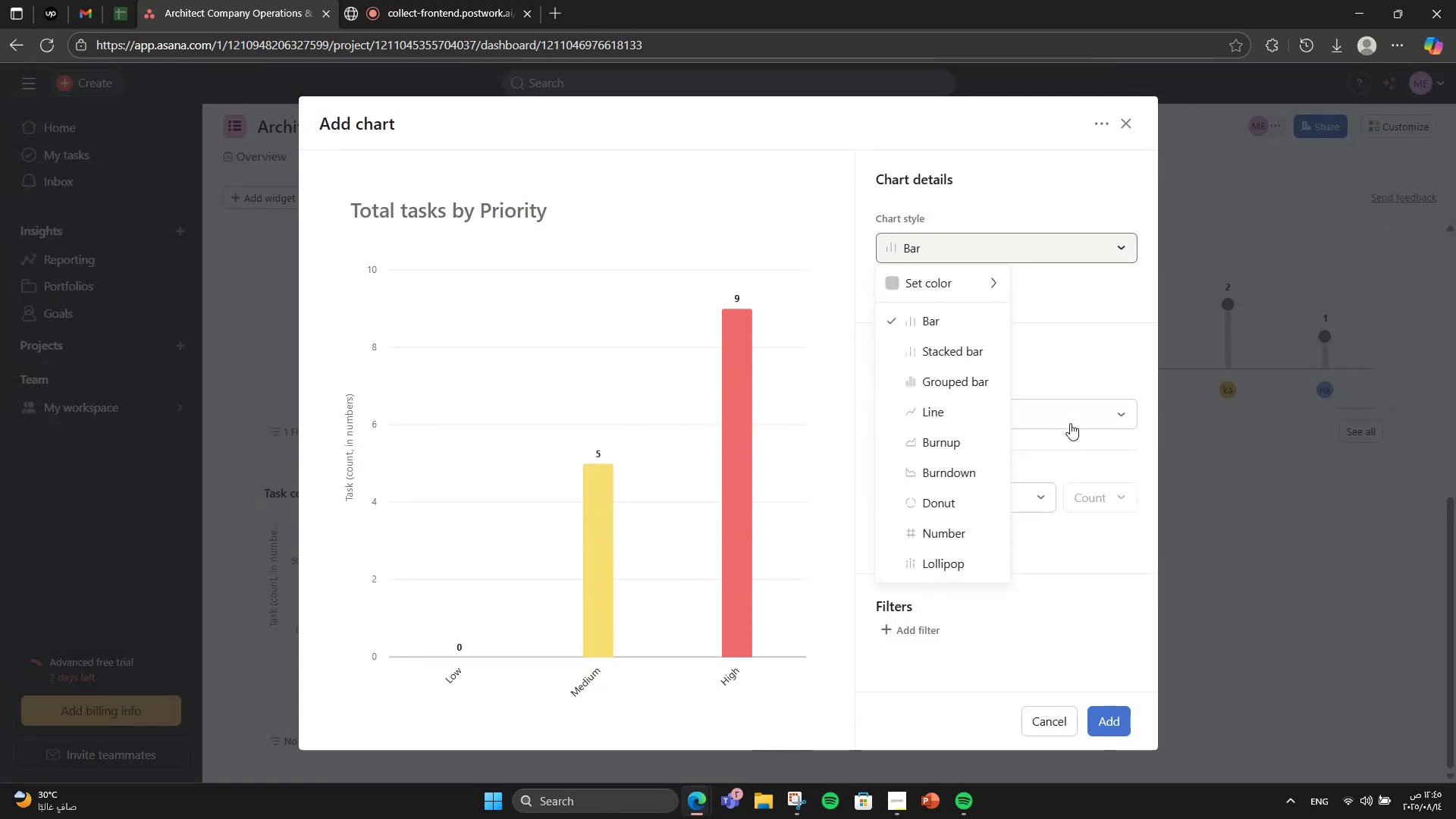 
left_click([1081, 413])
 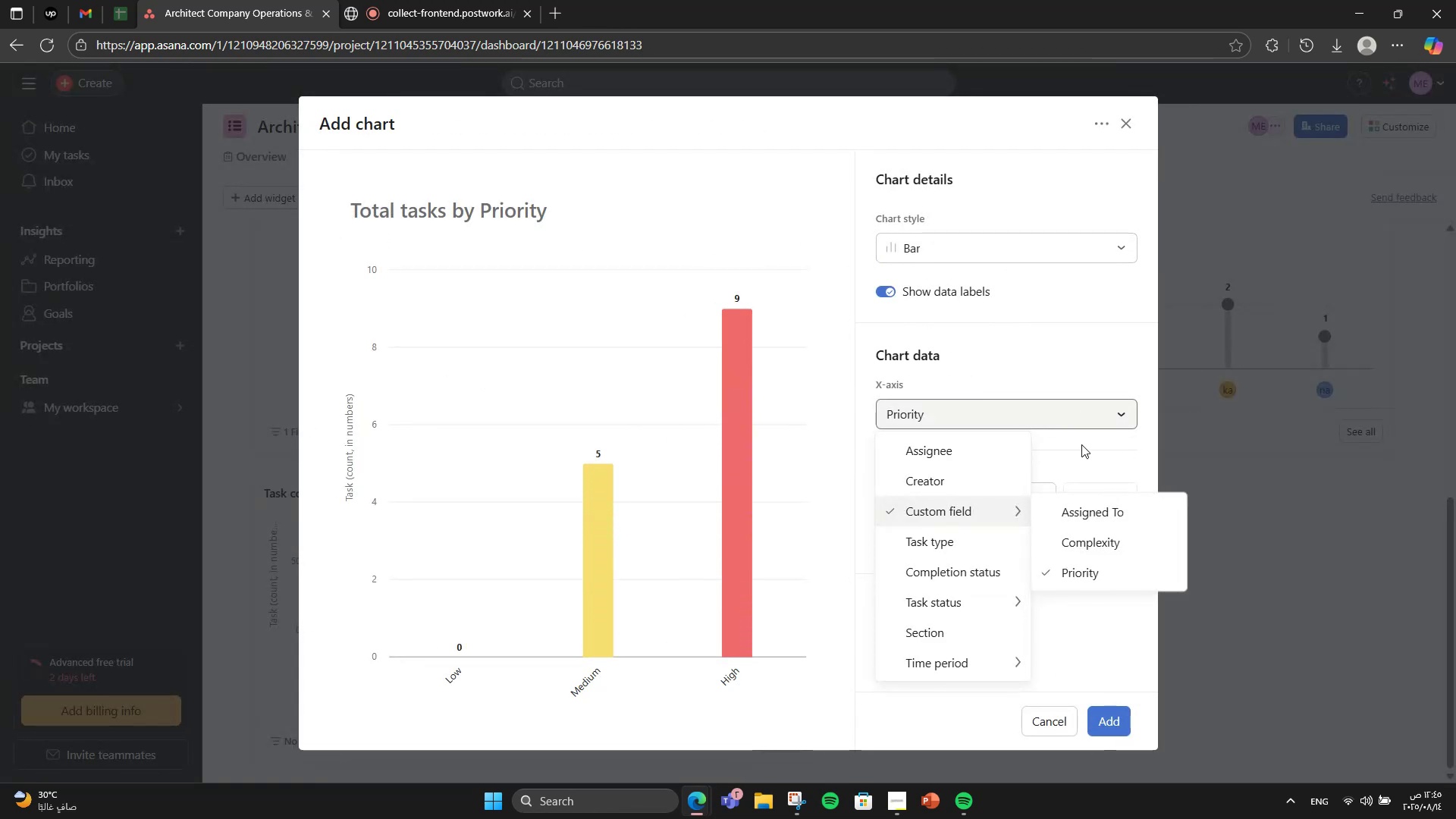 
left_click([1041, 372])
 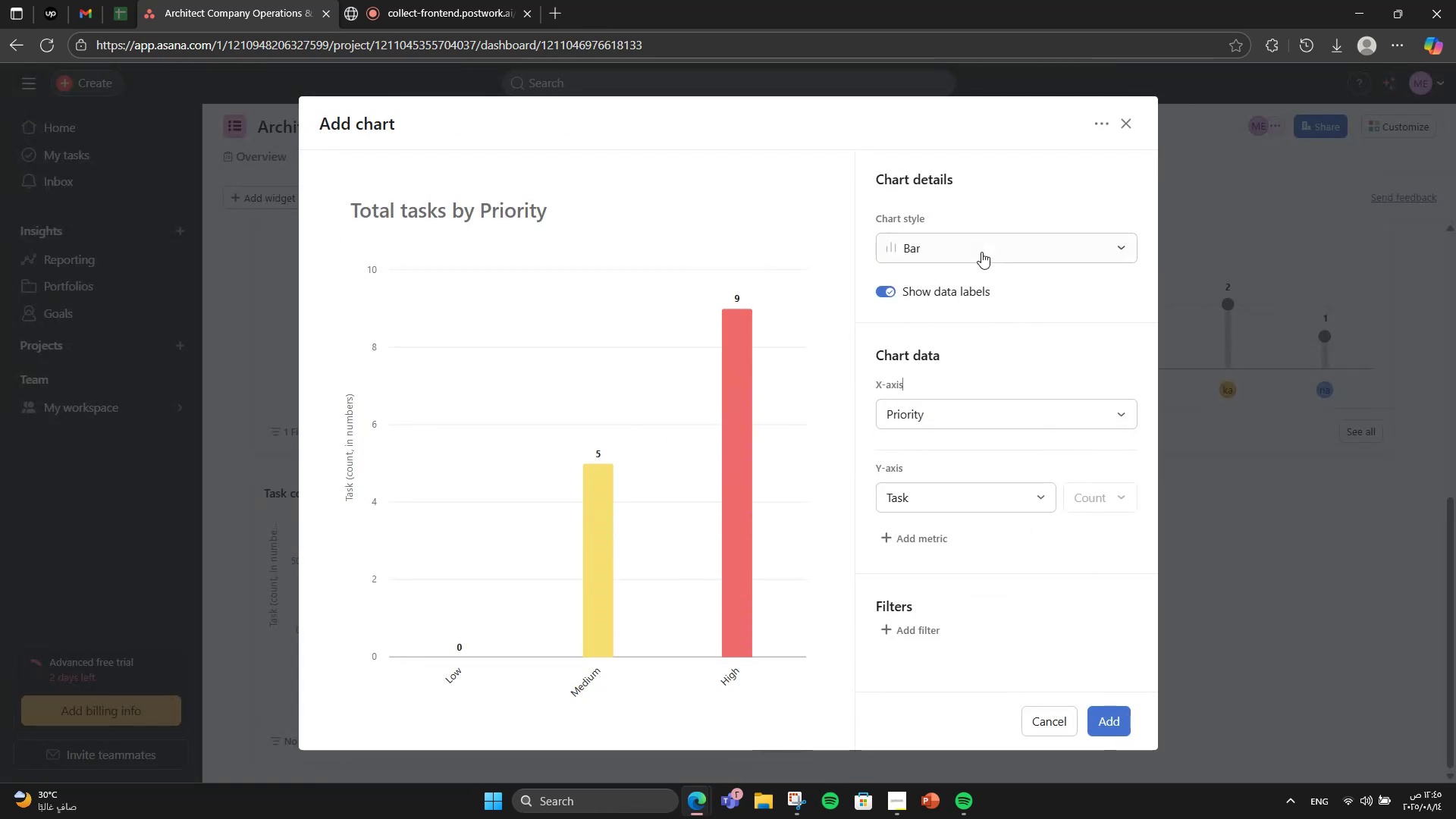 
left_click([980, 252])
 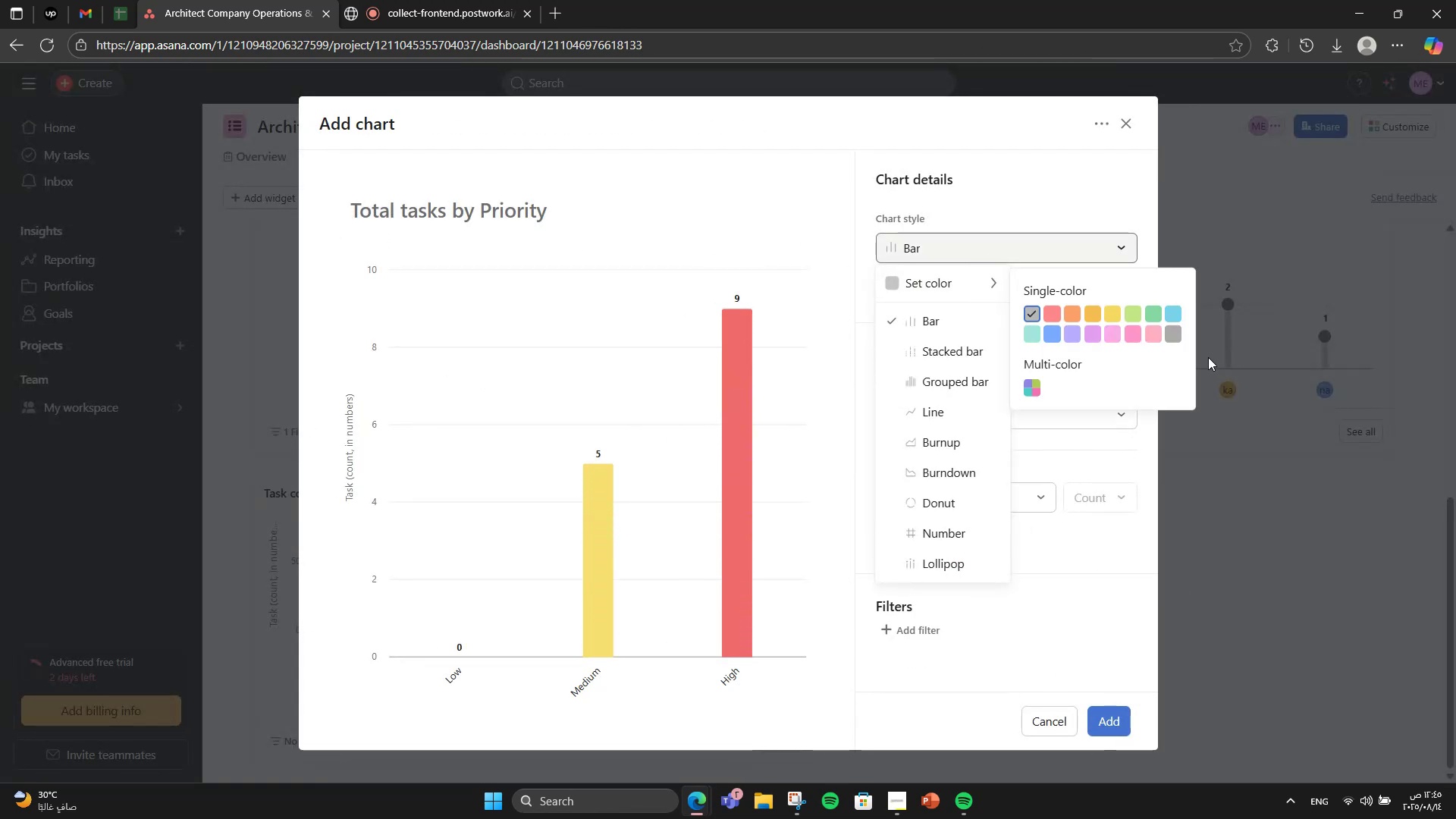 
left_click([1167, 331])
 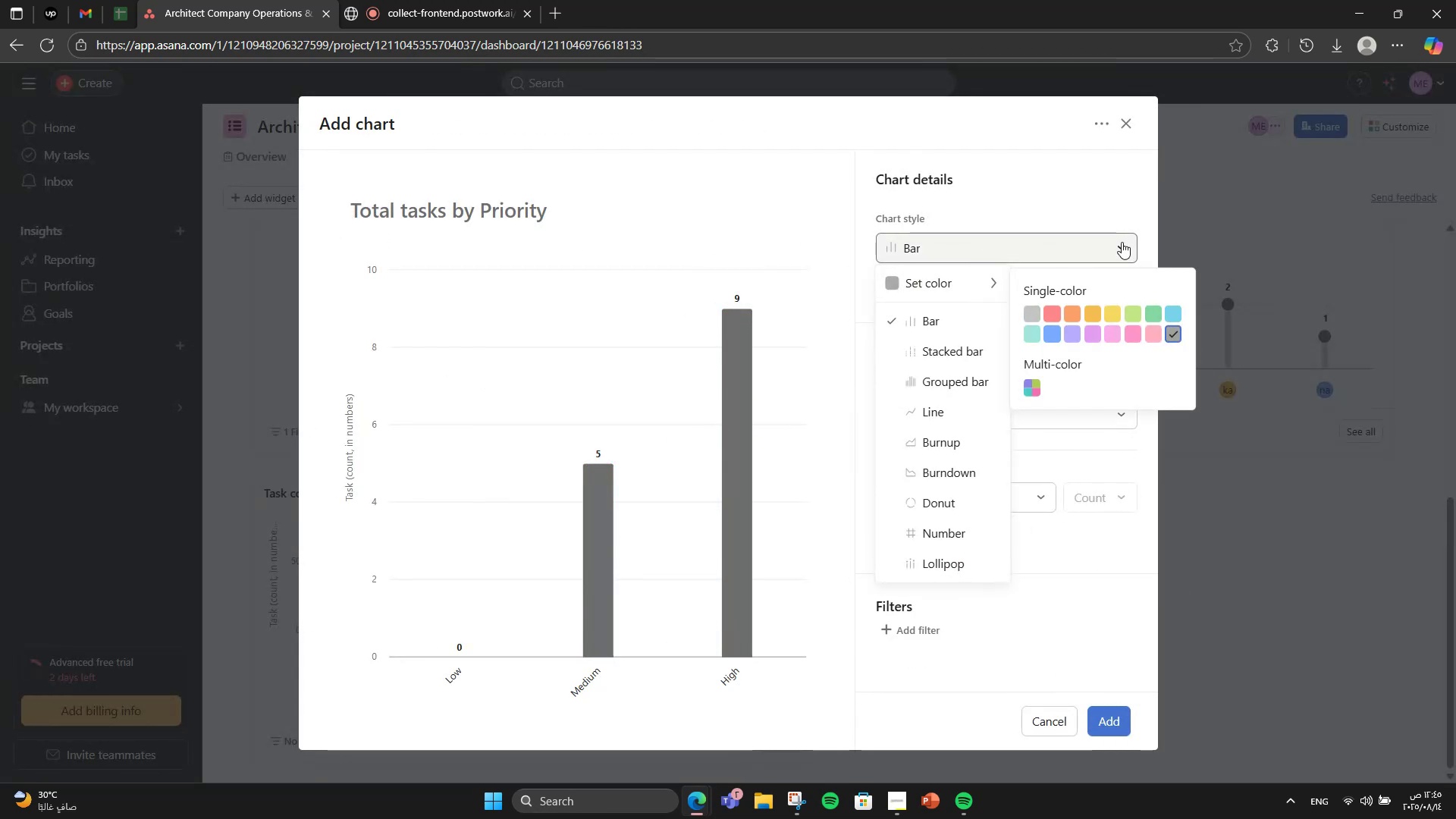 
left_click([1103, 208])
 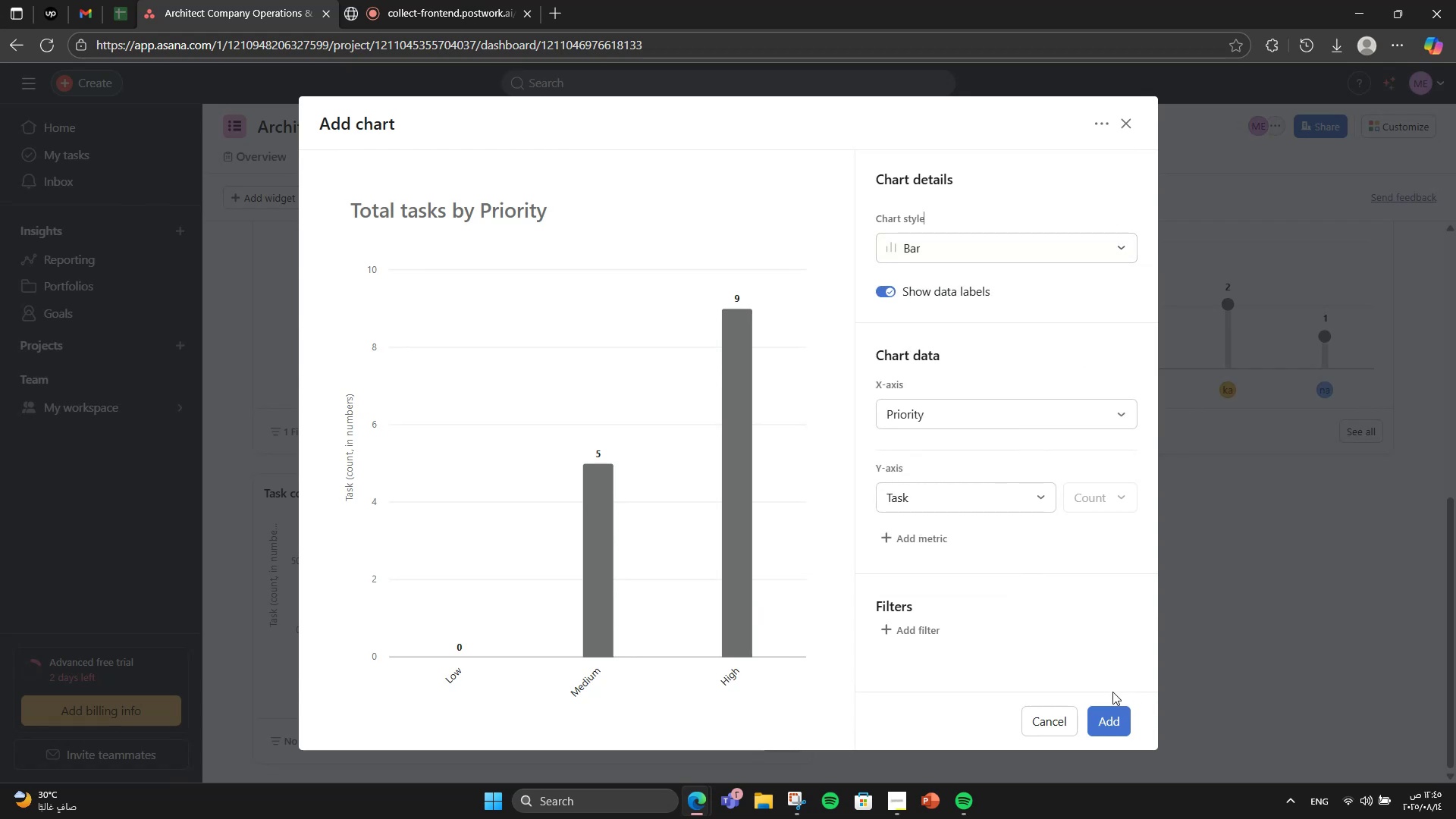 
left_click([1108, 713])
 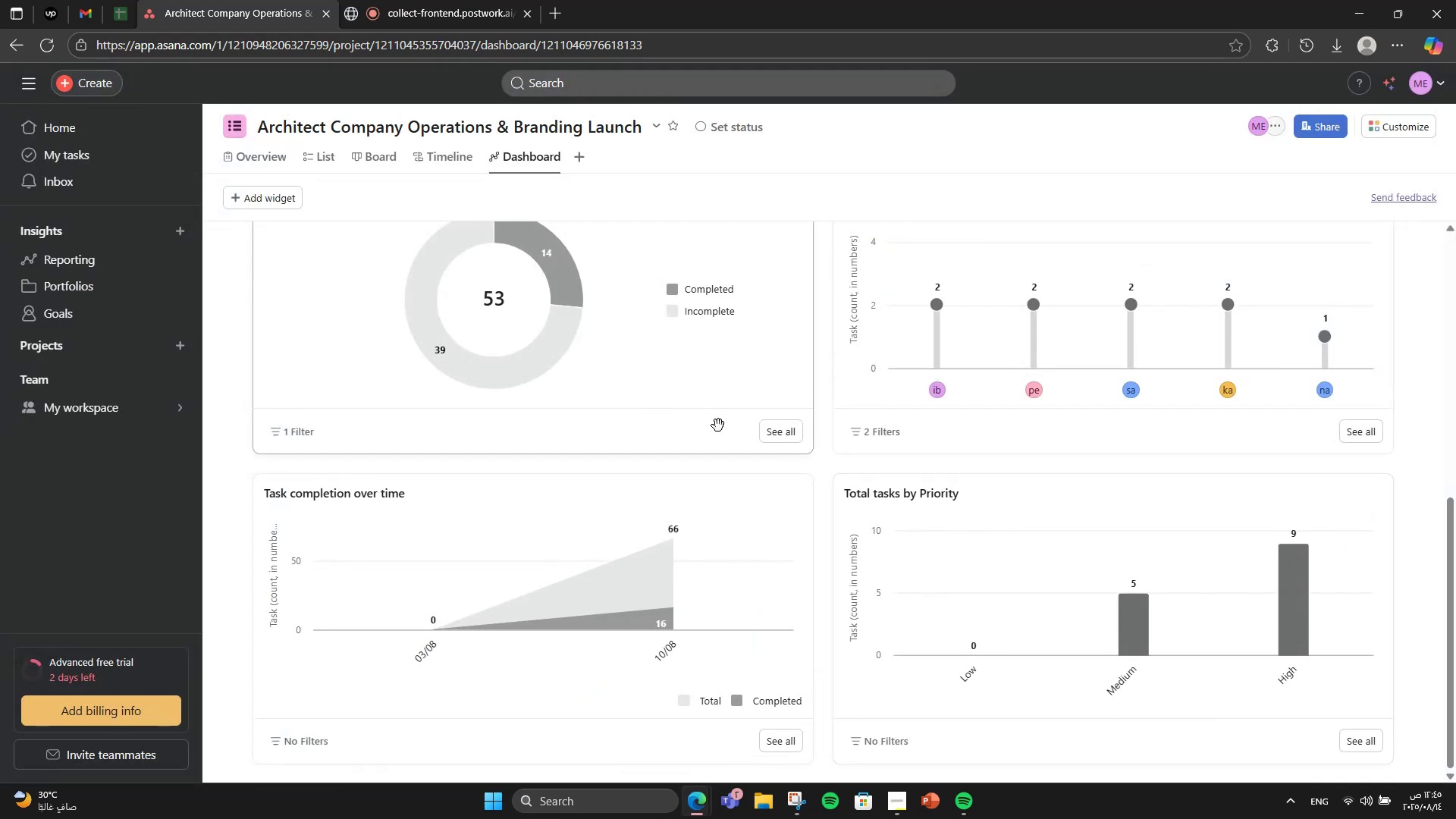 
scroll: coordinate [776, 481], scroll_direction: up, amount: 11.0
 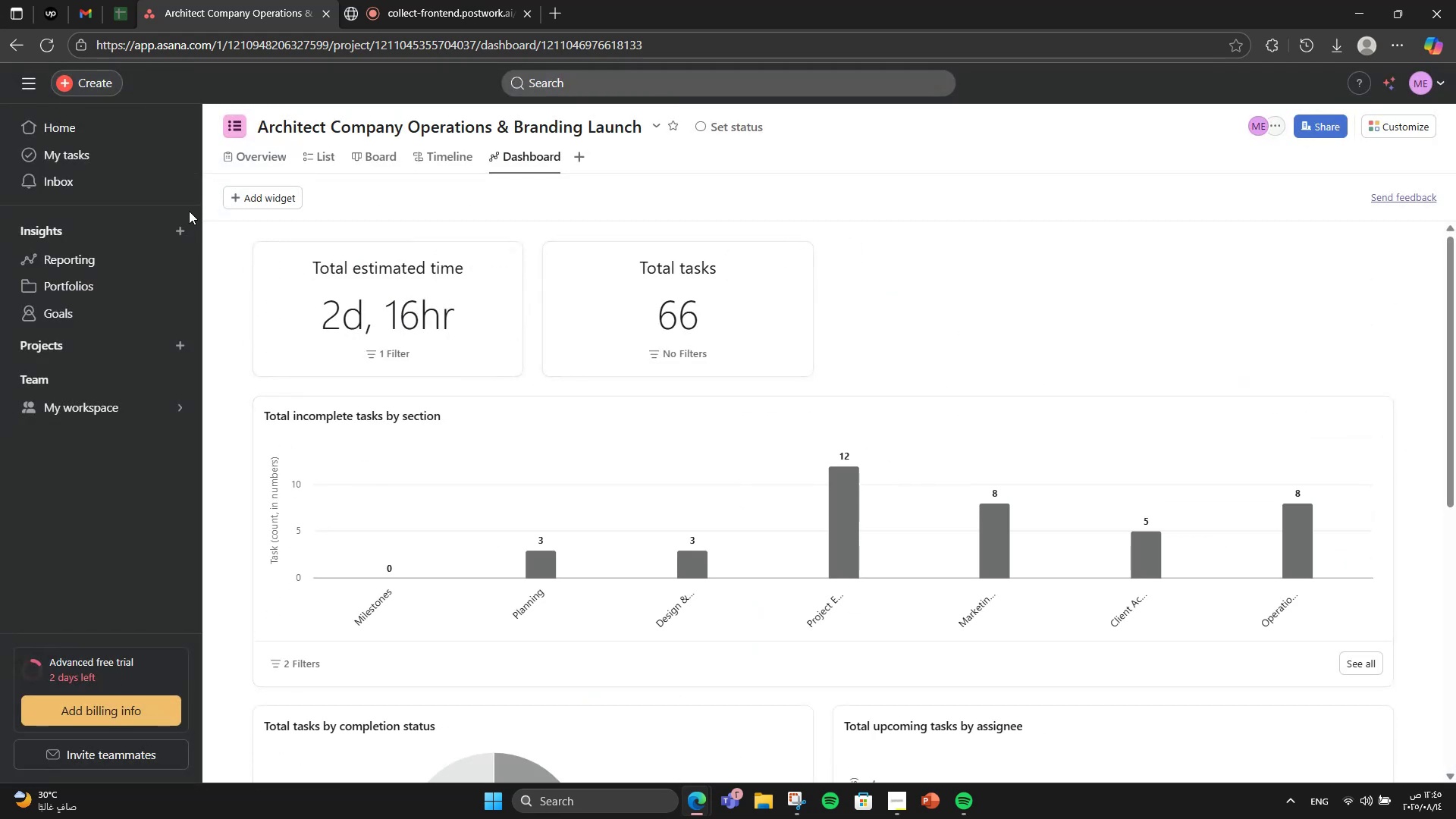 
left_click([268, 206])
 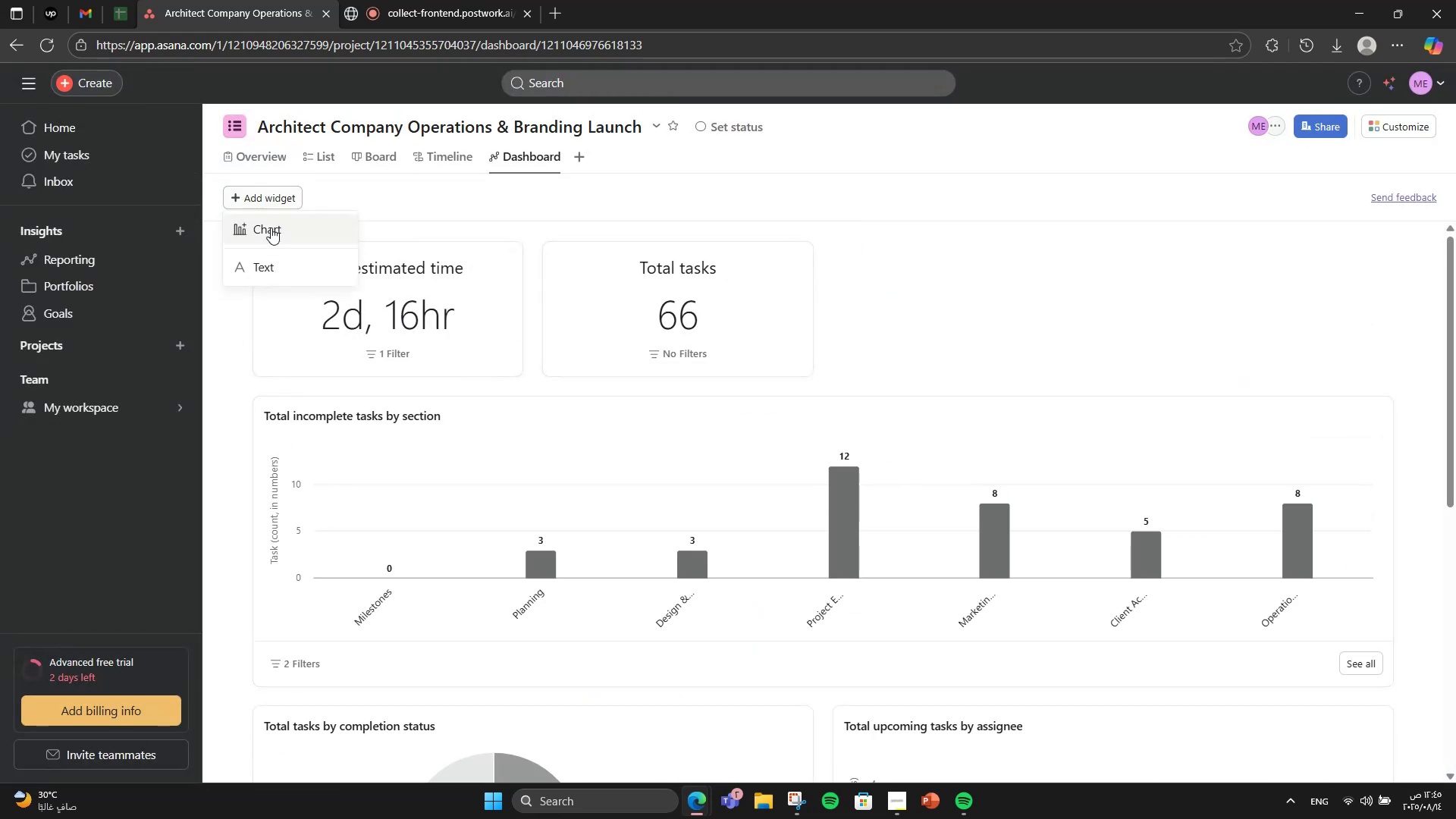 
left_click([271, 234])
 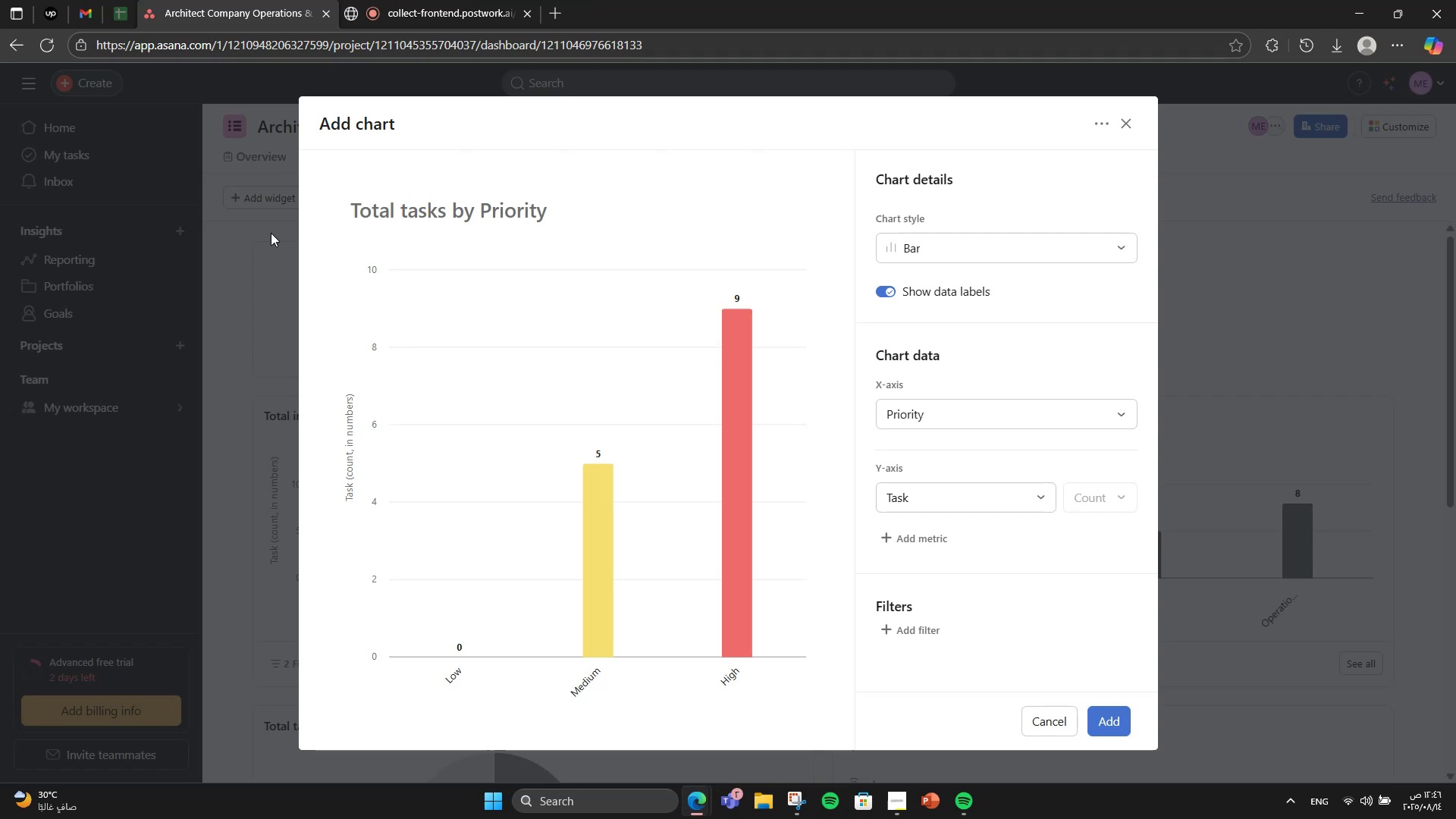 
wait(17.12)
 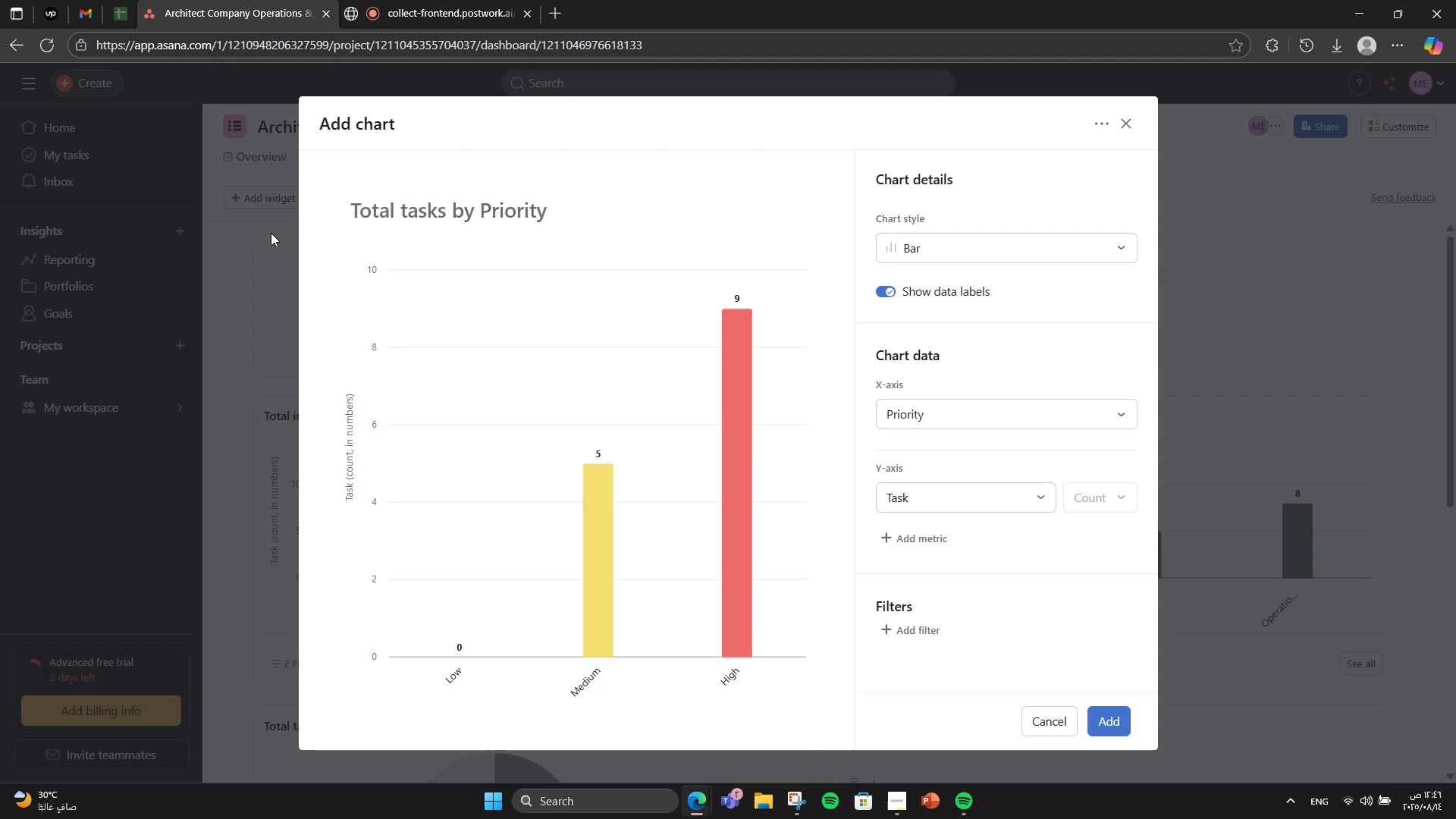 
left_click([1041, 227])
 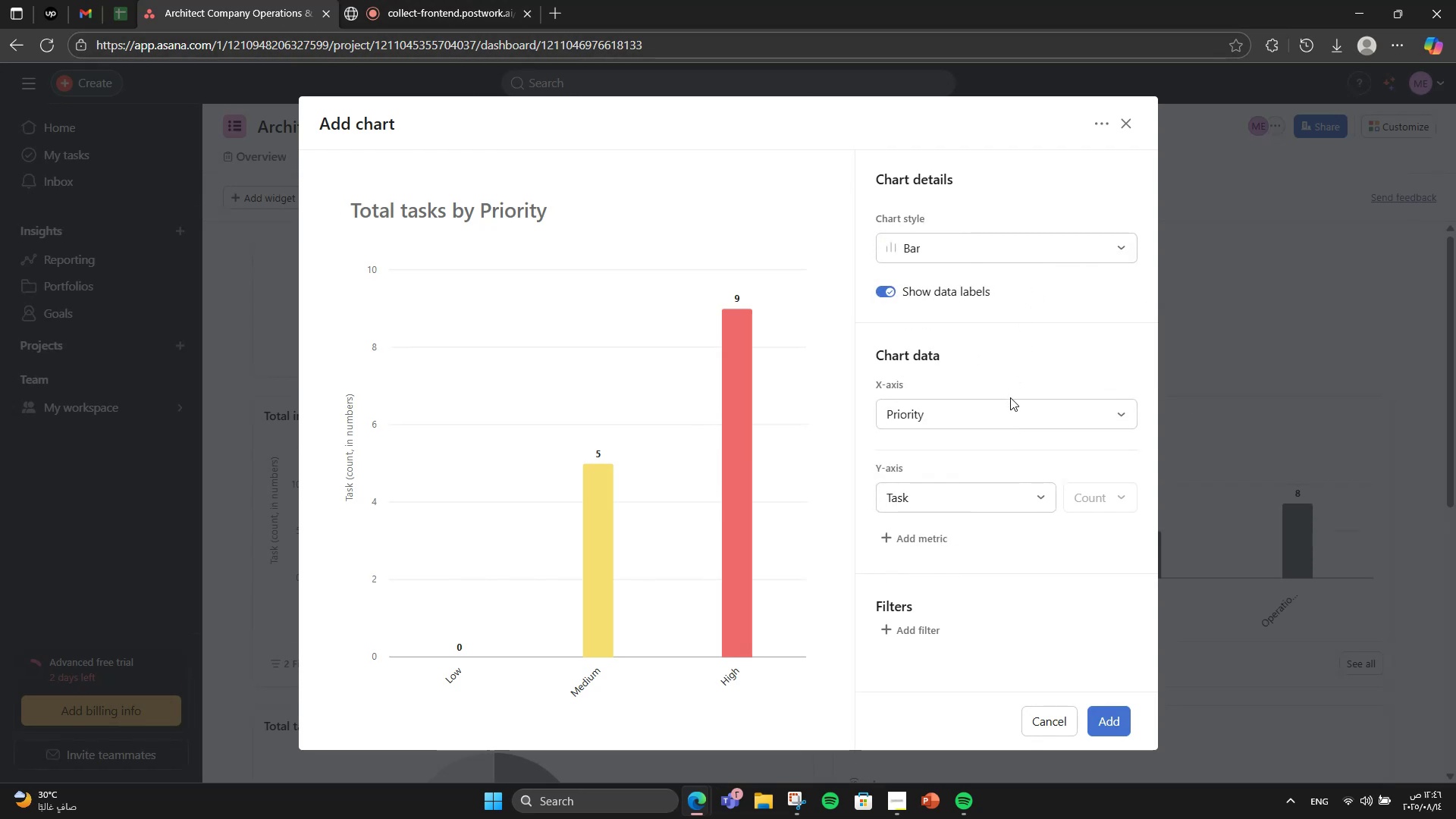 
left_click([1010, 413])
 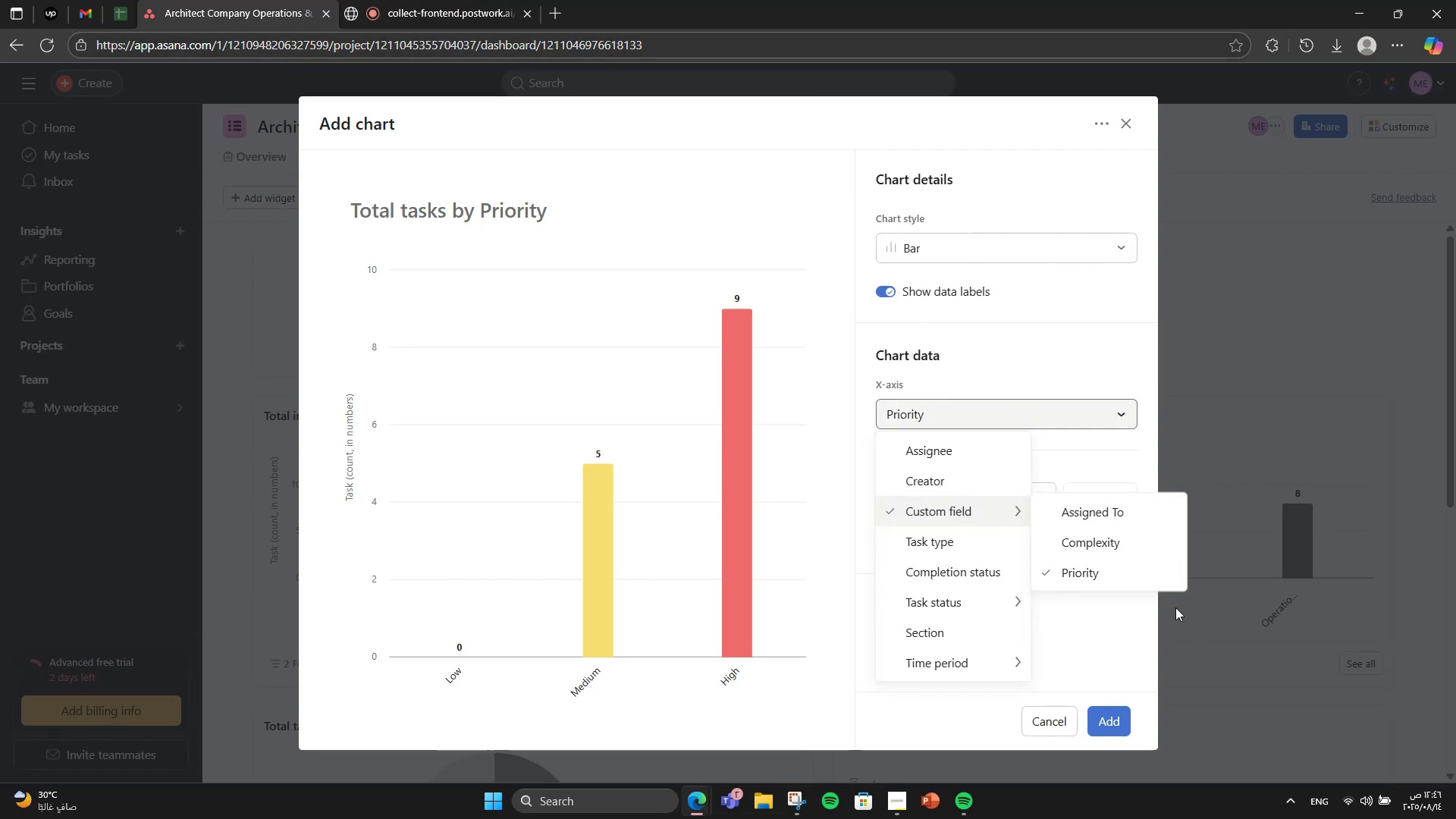 
left_click([1138, 532])
 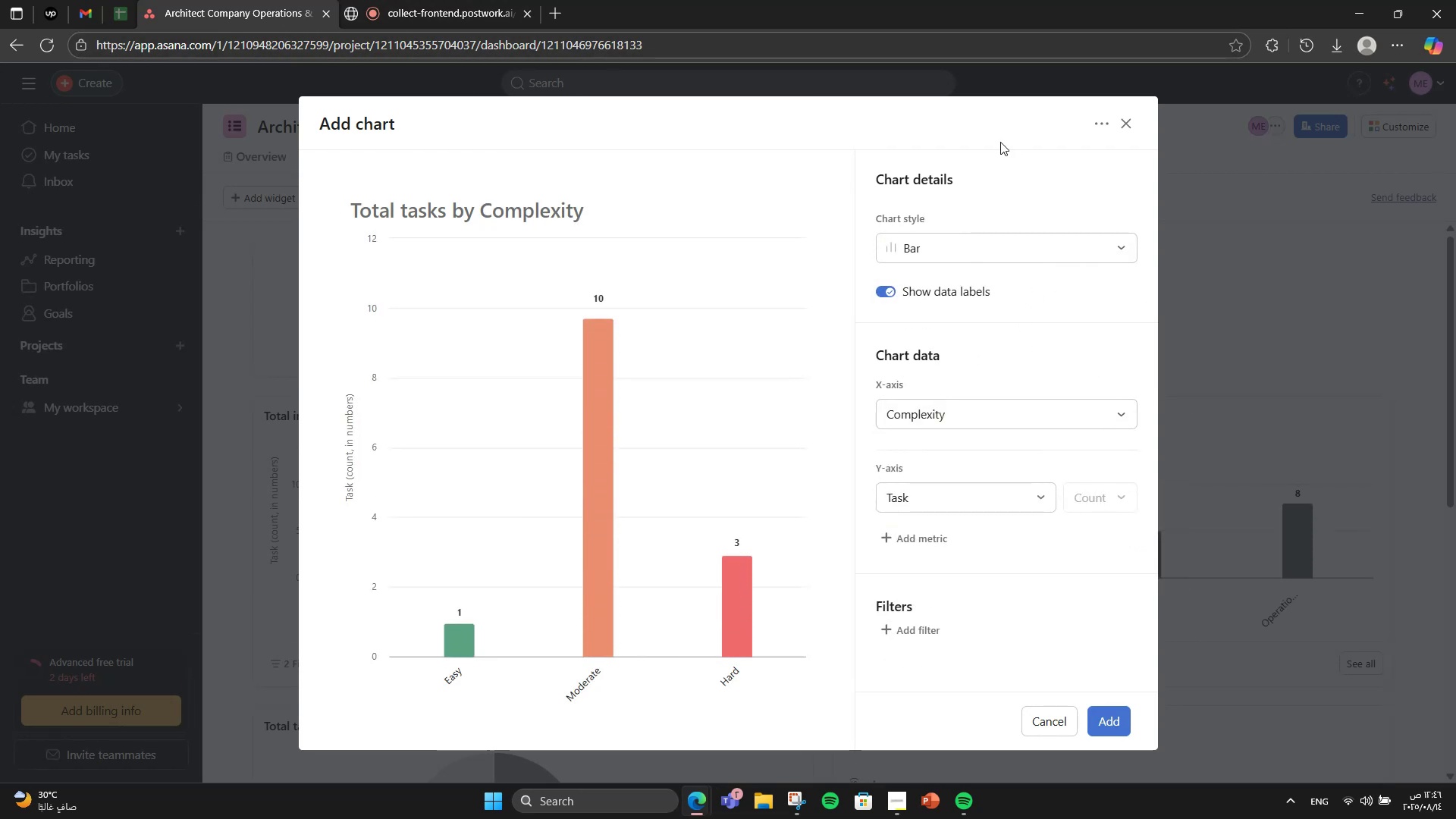 
left_click([974, 240])
 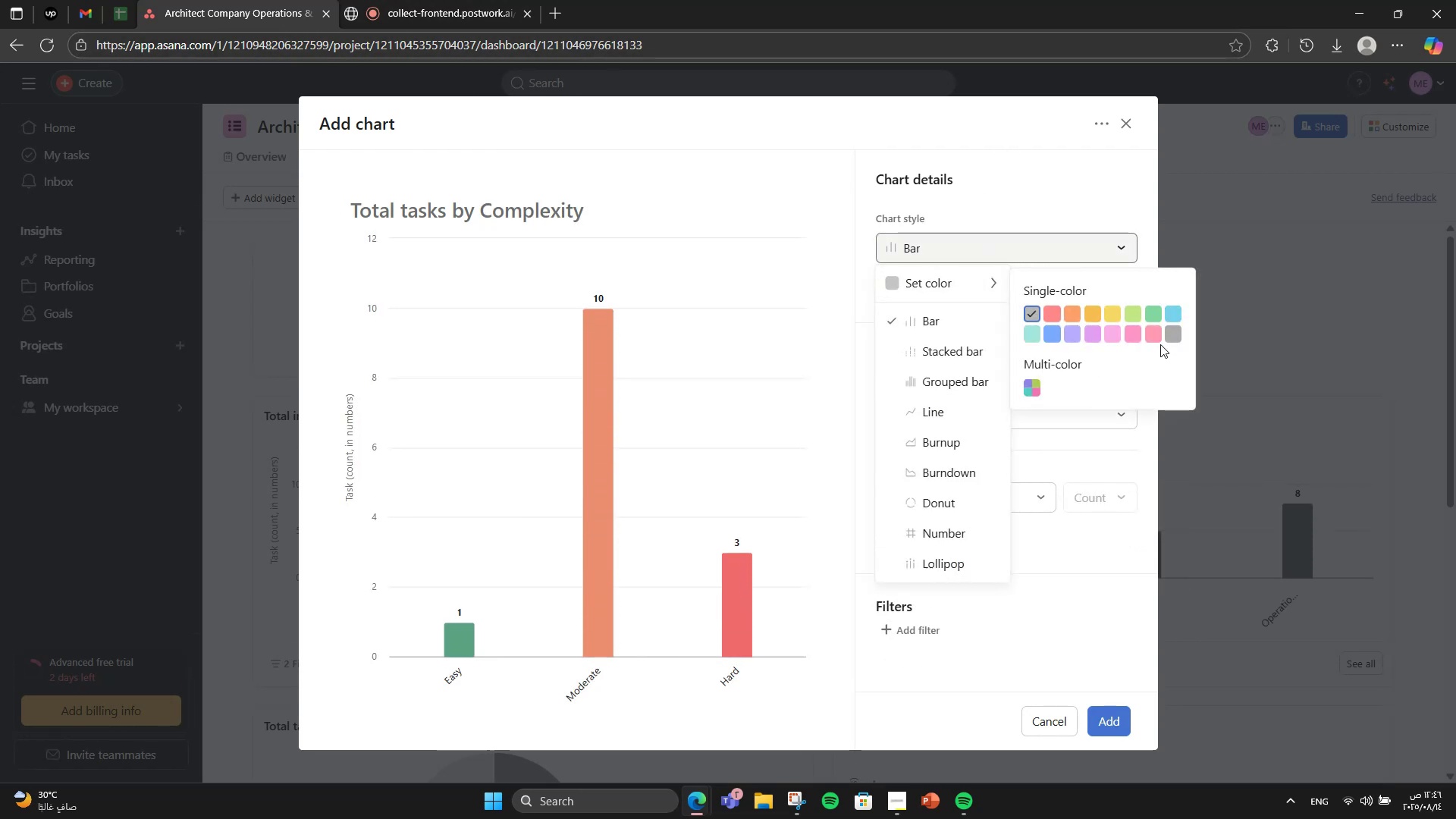 
left_click([1181, 340])
 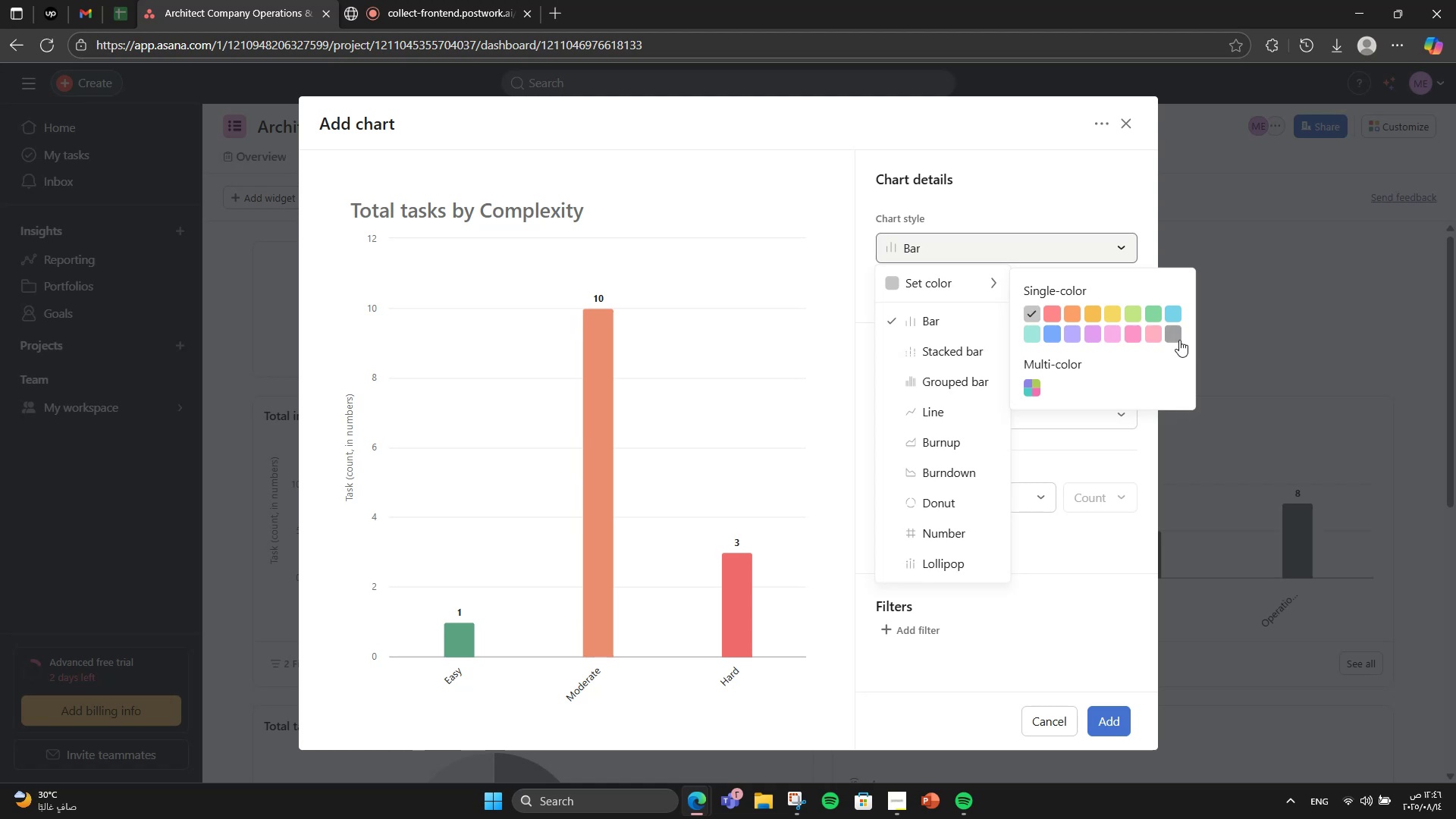 
left_click([1178, 340])
 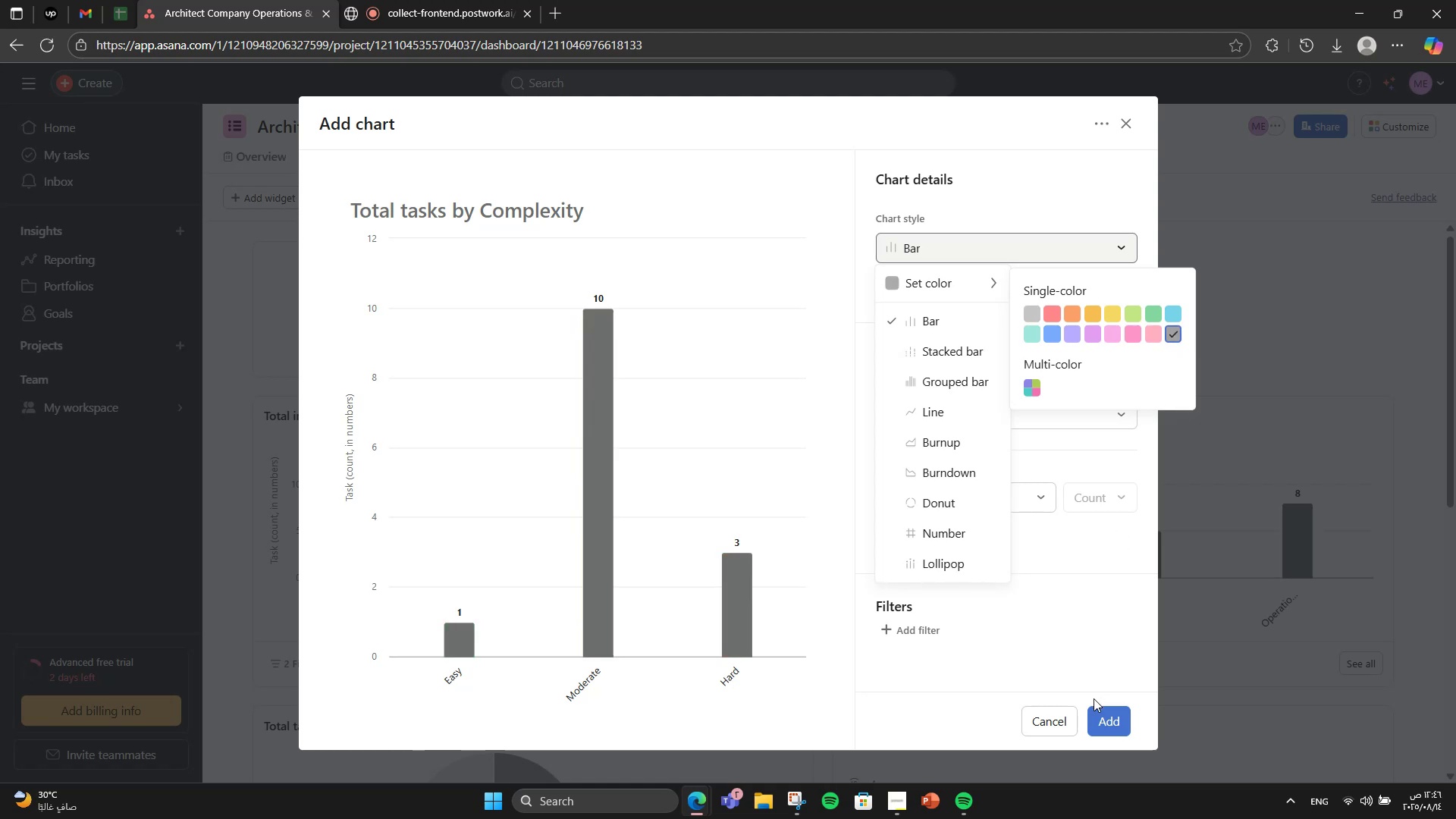 
left_click([1100, 713])
 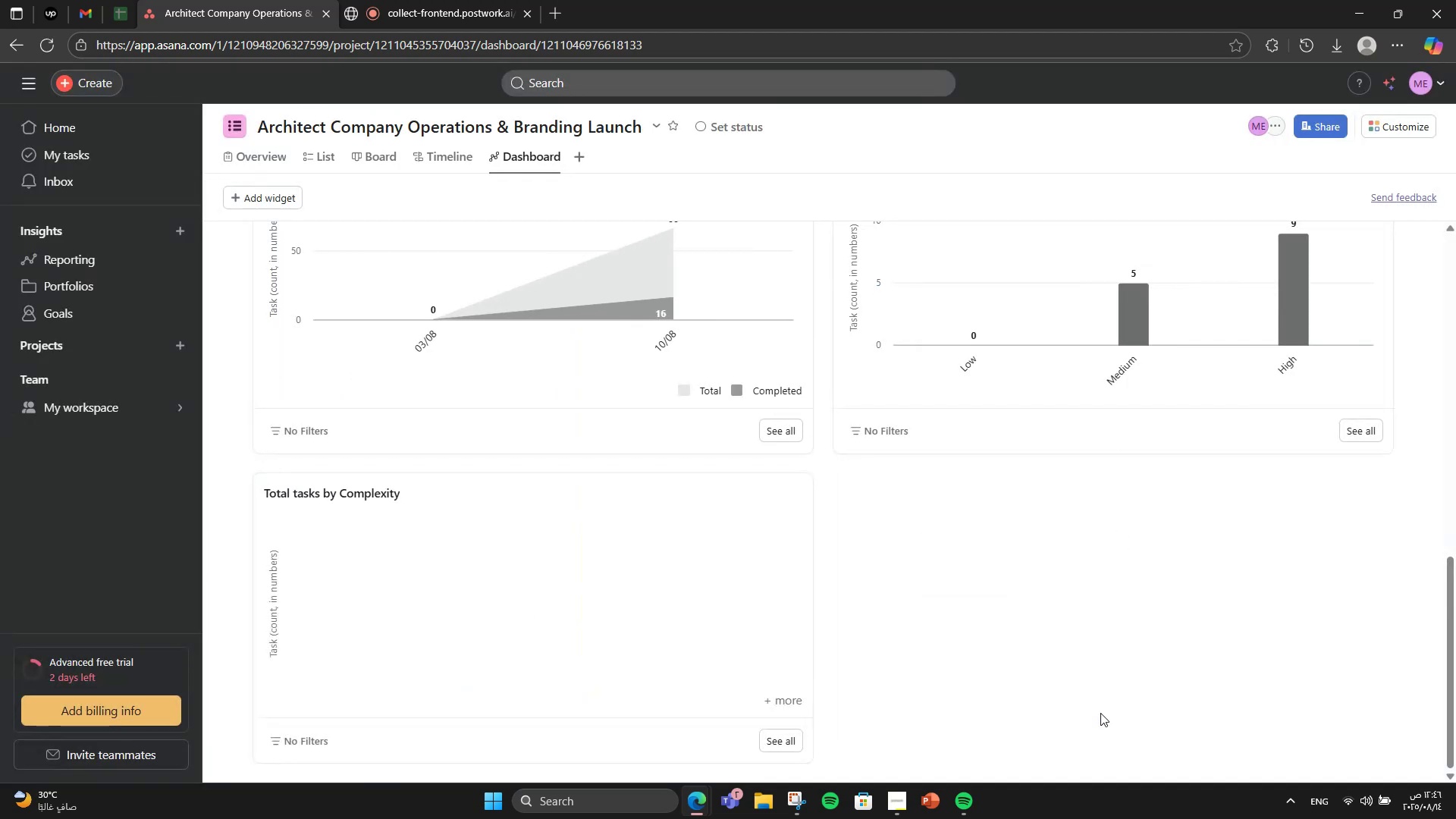 
scroll: coordinate [1100, 713], scroll_direction: up, amount: 11.0
 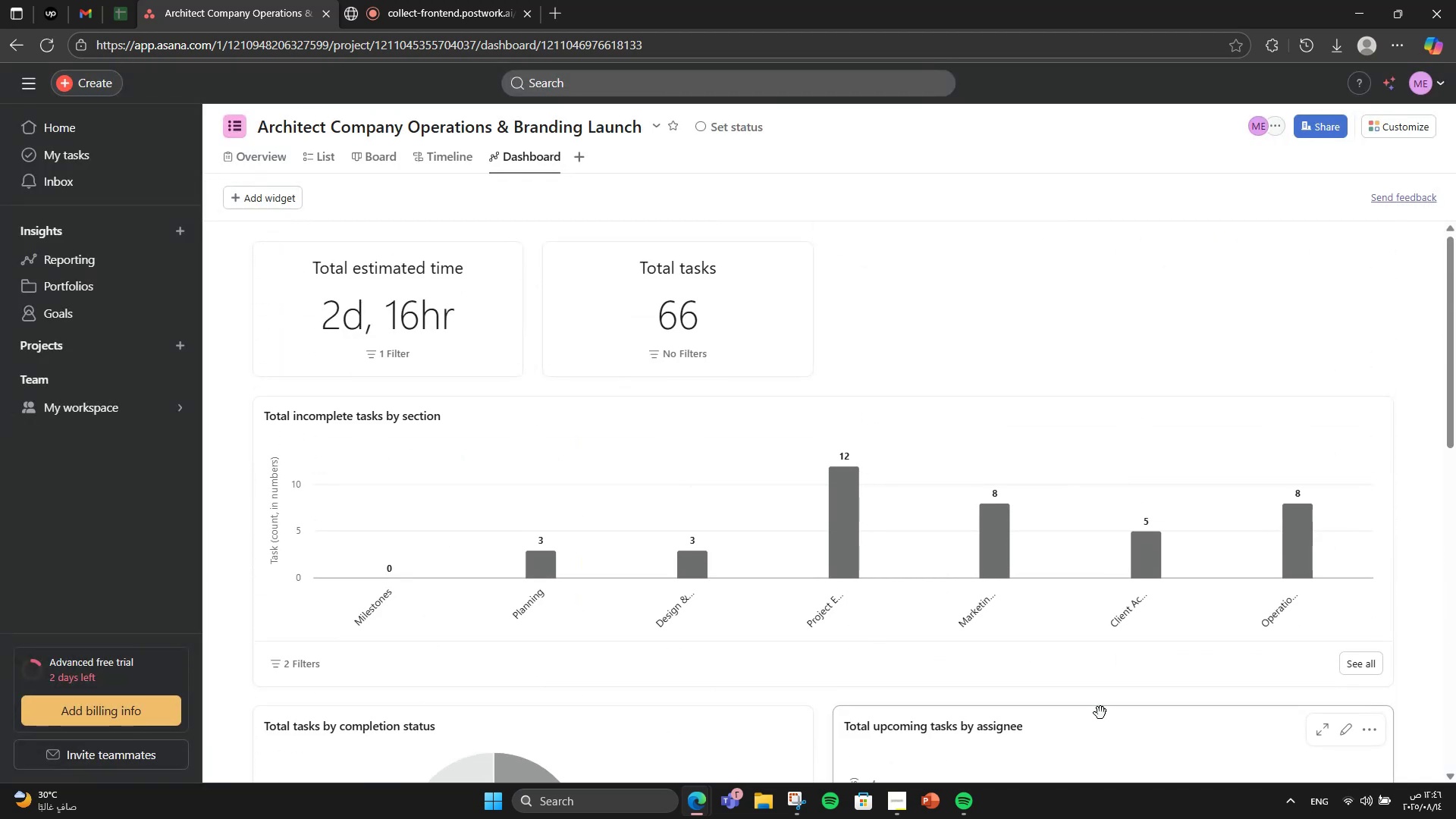 
scroll: coordinate [1101, 707], scroll_direction: down, amount: 3.0
 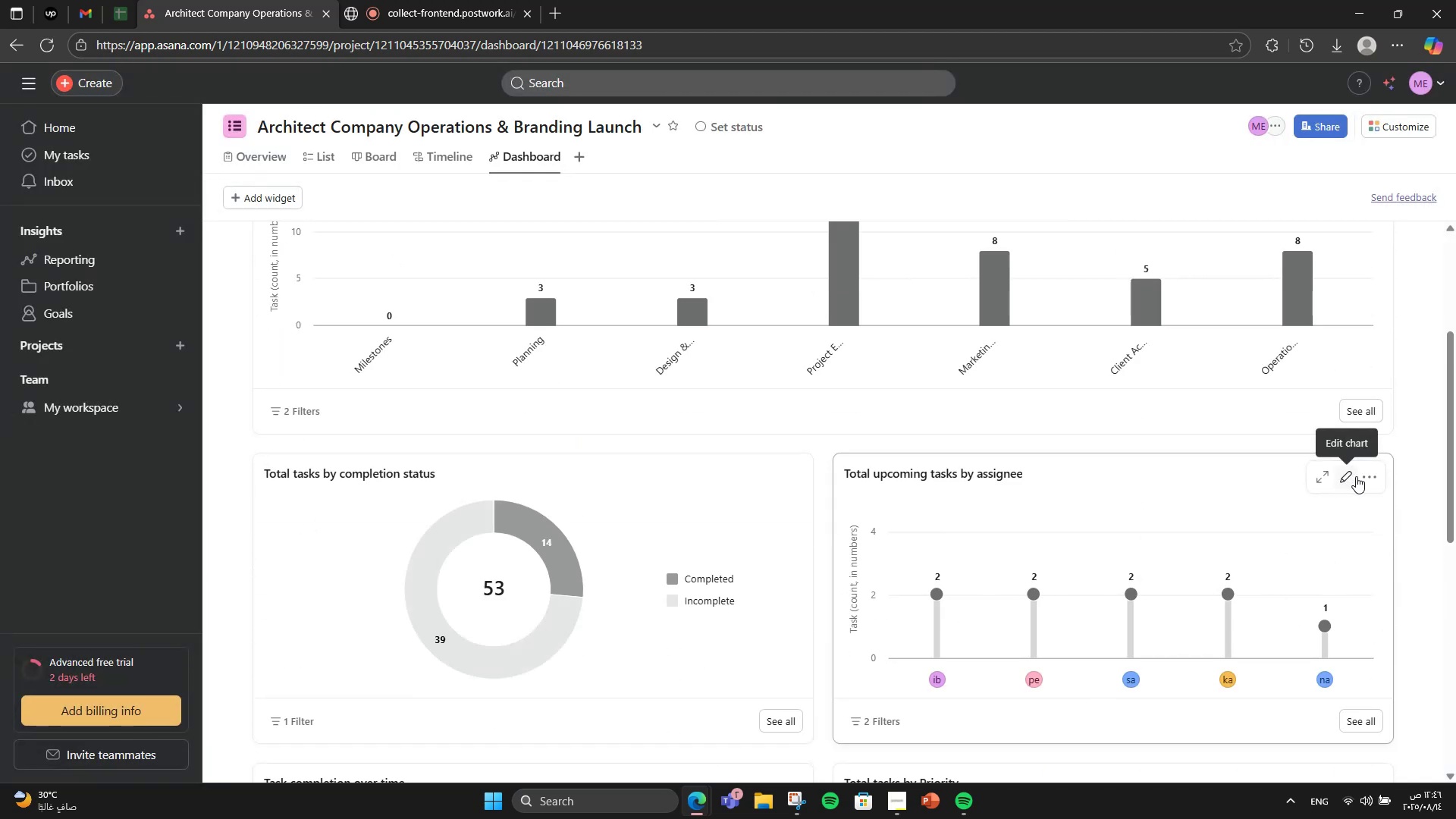 
left_click([1351, 476])
 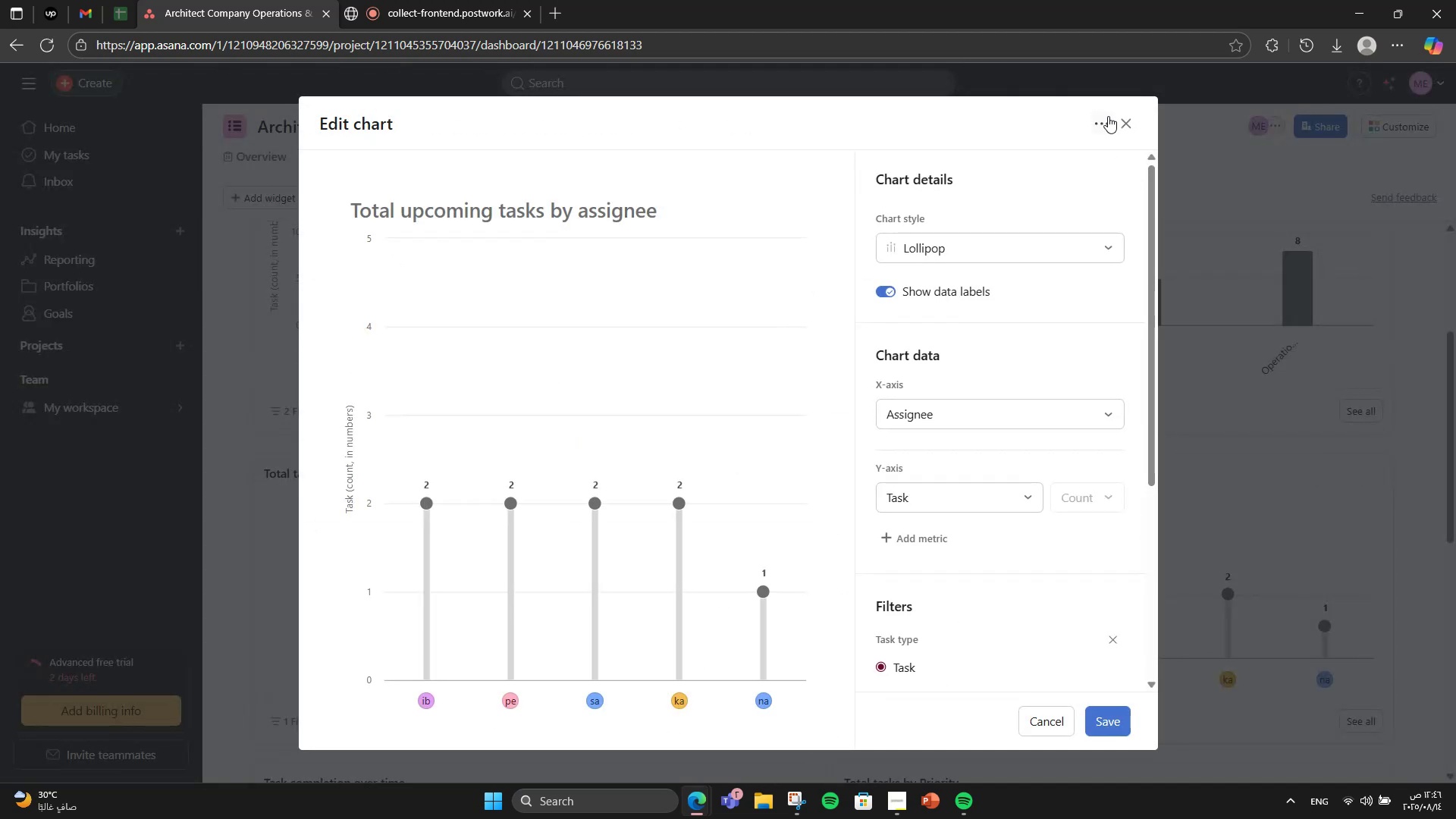 
left_click([1129, 128])
 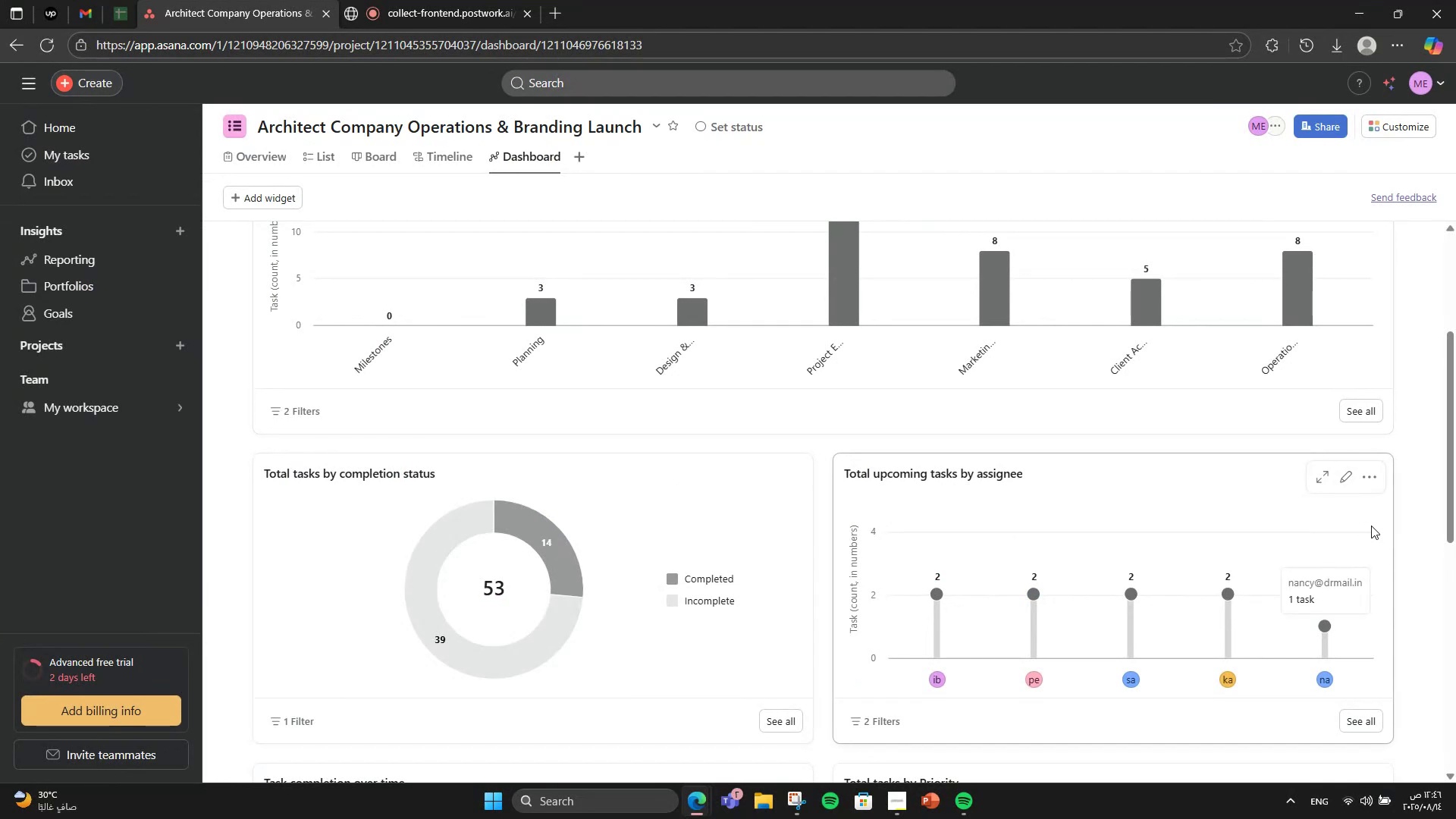 
left_click([1373, 477])
 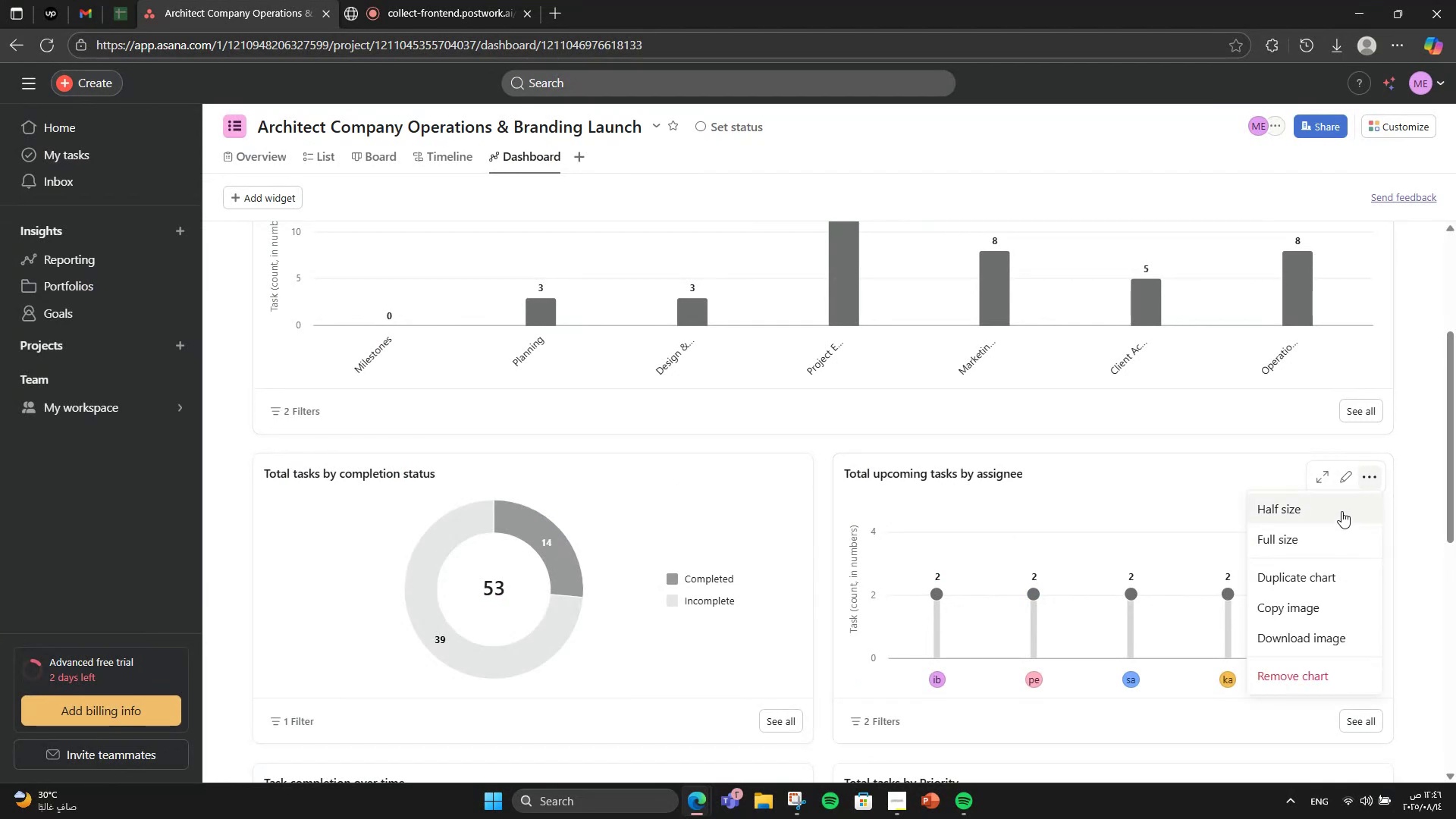 
left_click([1326, 529])
 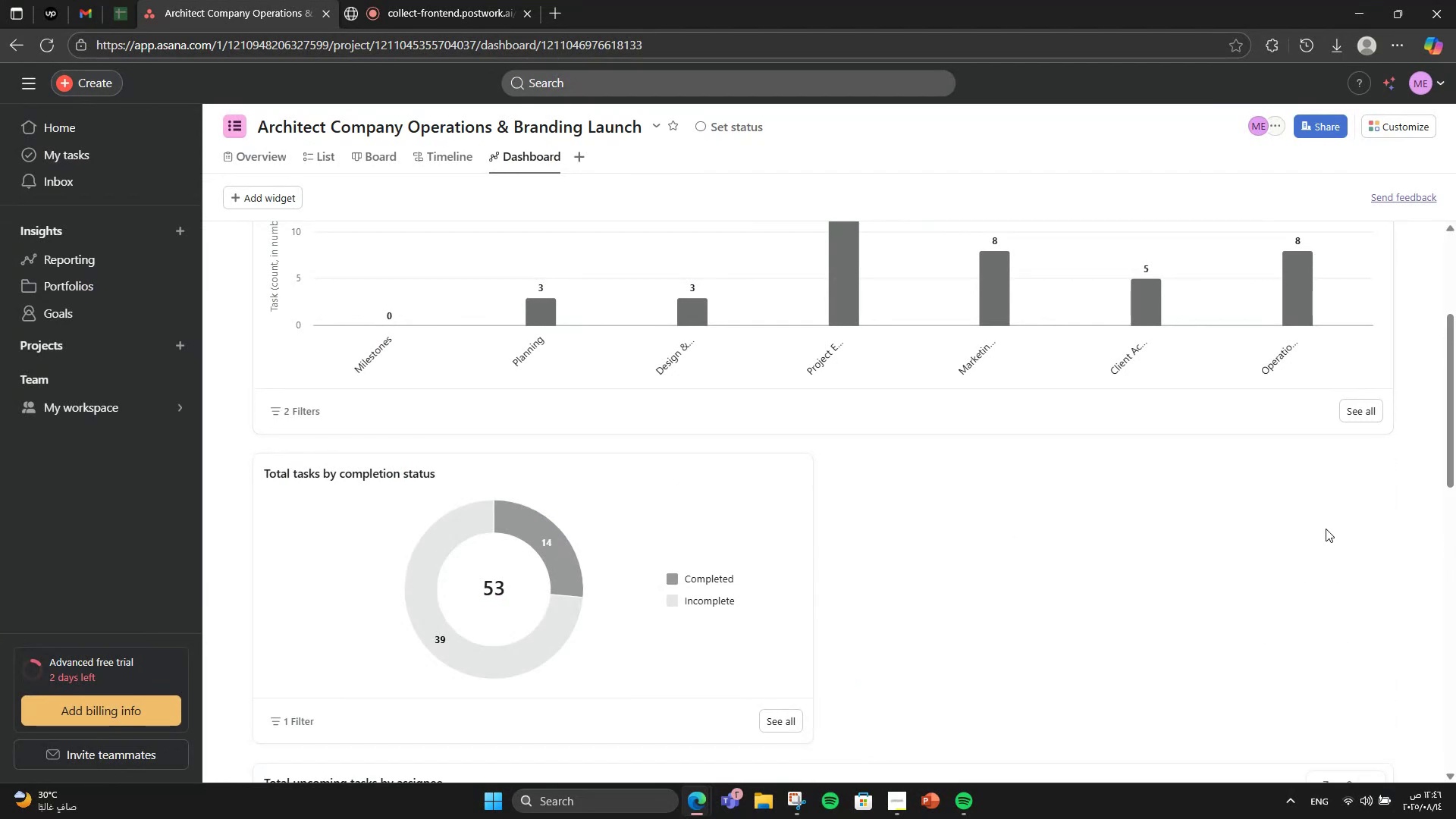 
scroll: coordinate [596, 737], scroll_direction: down, amount: 12.0
 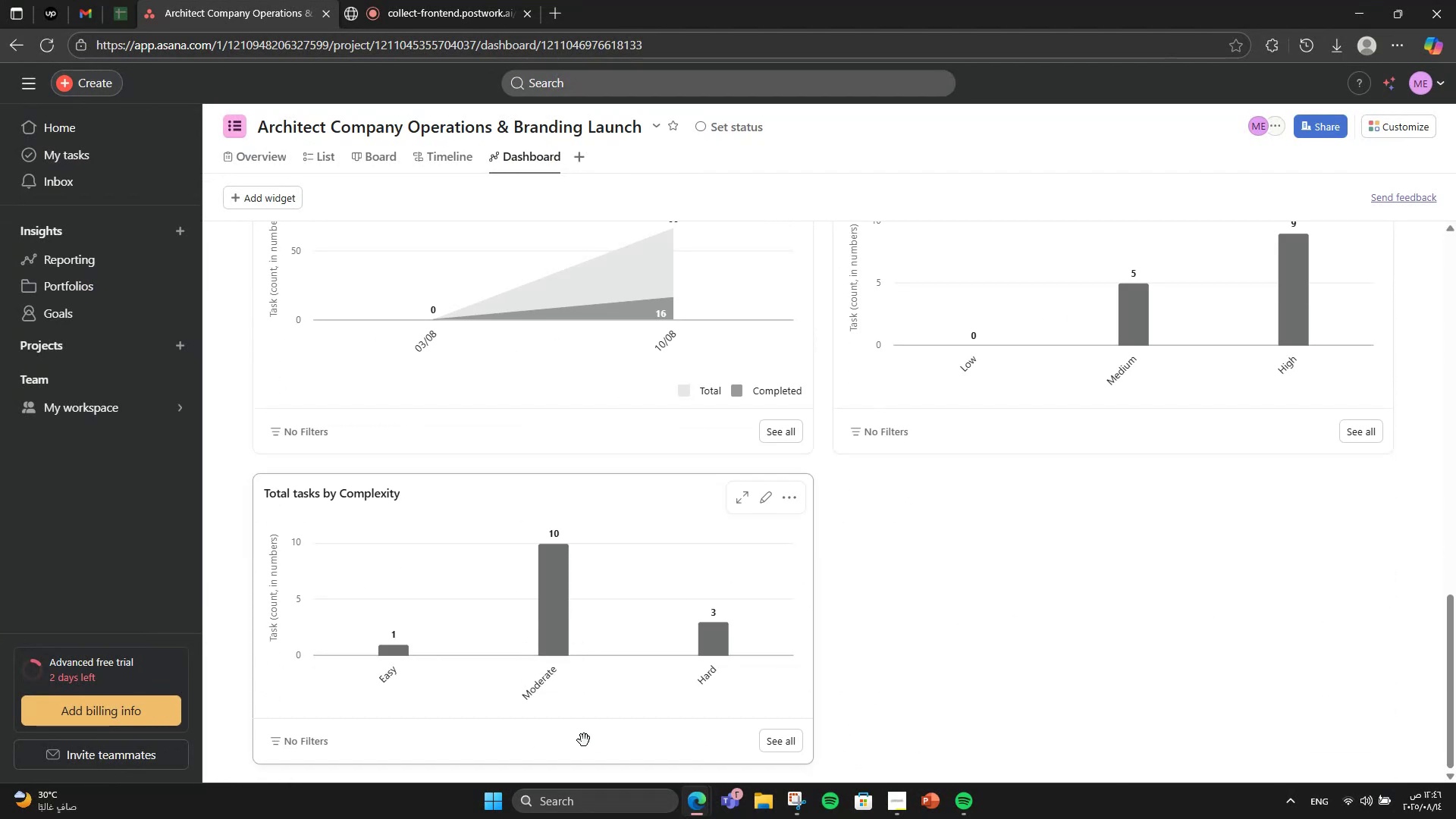 
left_click_drag(start_coordinate=[576, 745], to_coordinate=[1039, 540])
 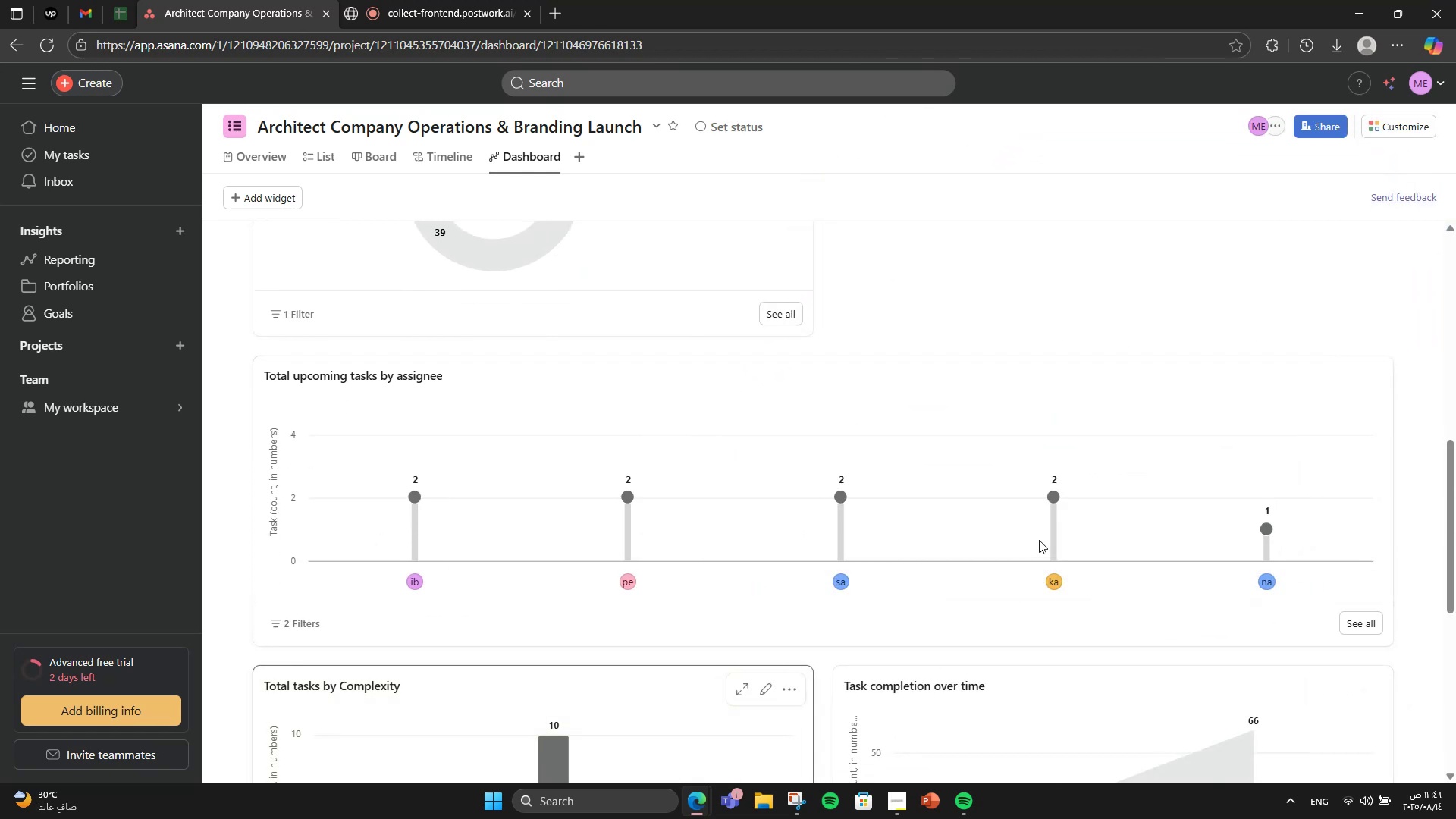 
scroll: coordinate [1039, 540], scroll_direction: down, amount: 5.0
 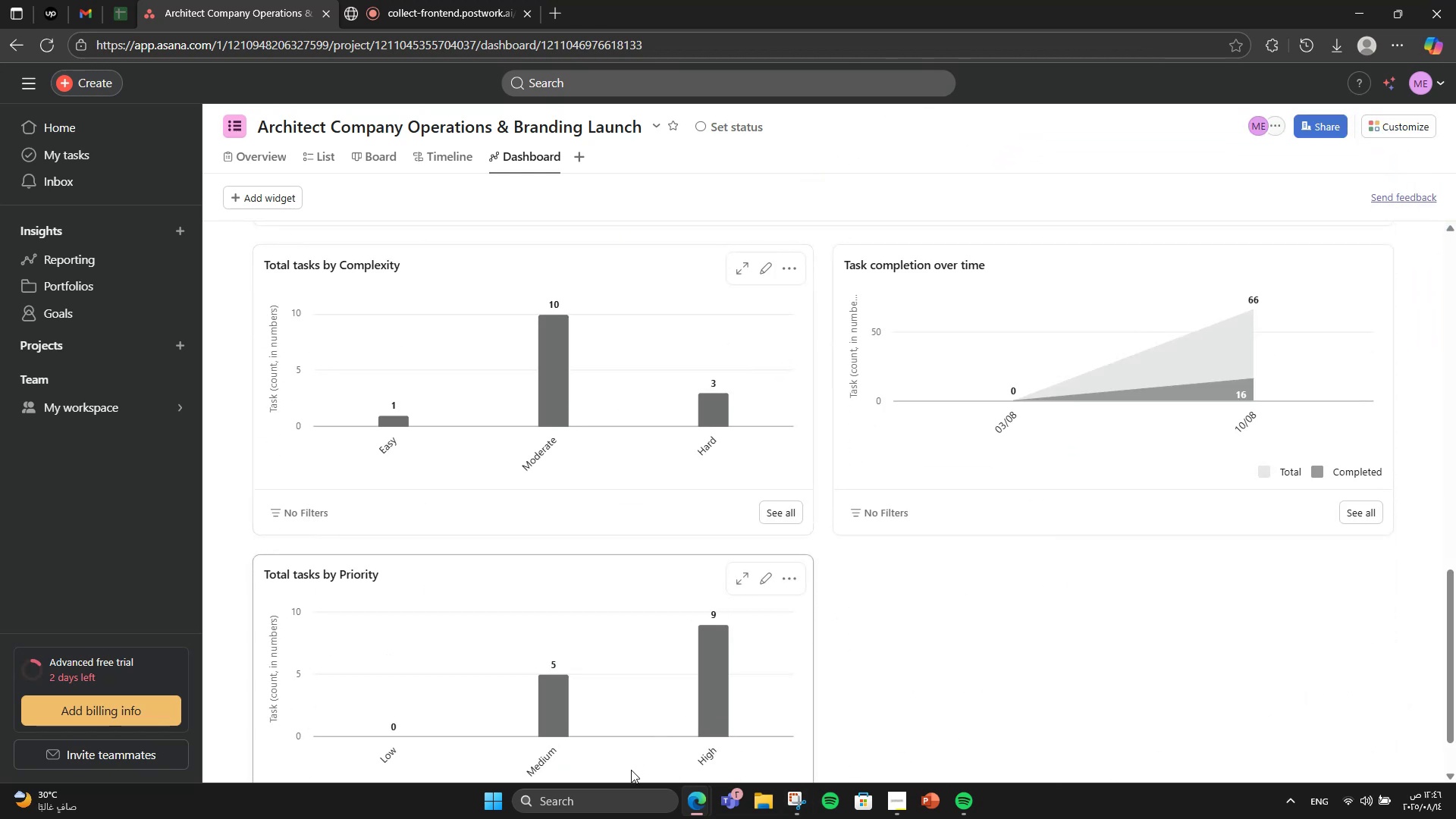 
left_click_drag(start_coordinate=[580, 585], to_coordinate=[1153, 311])
 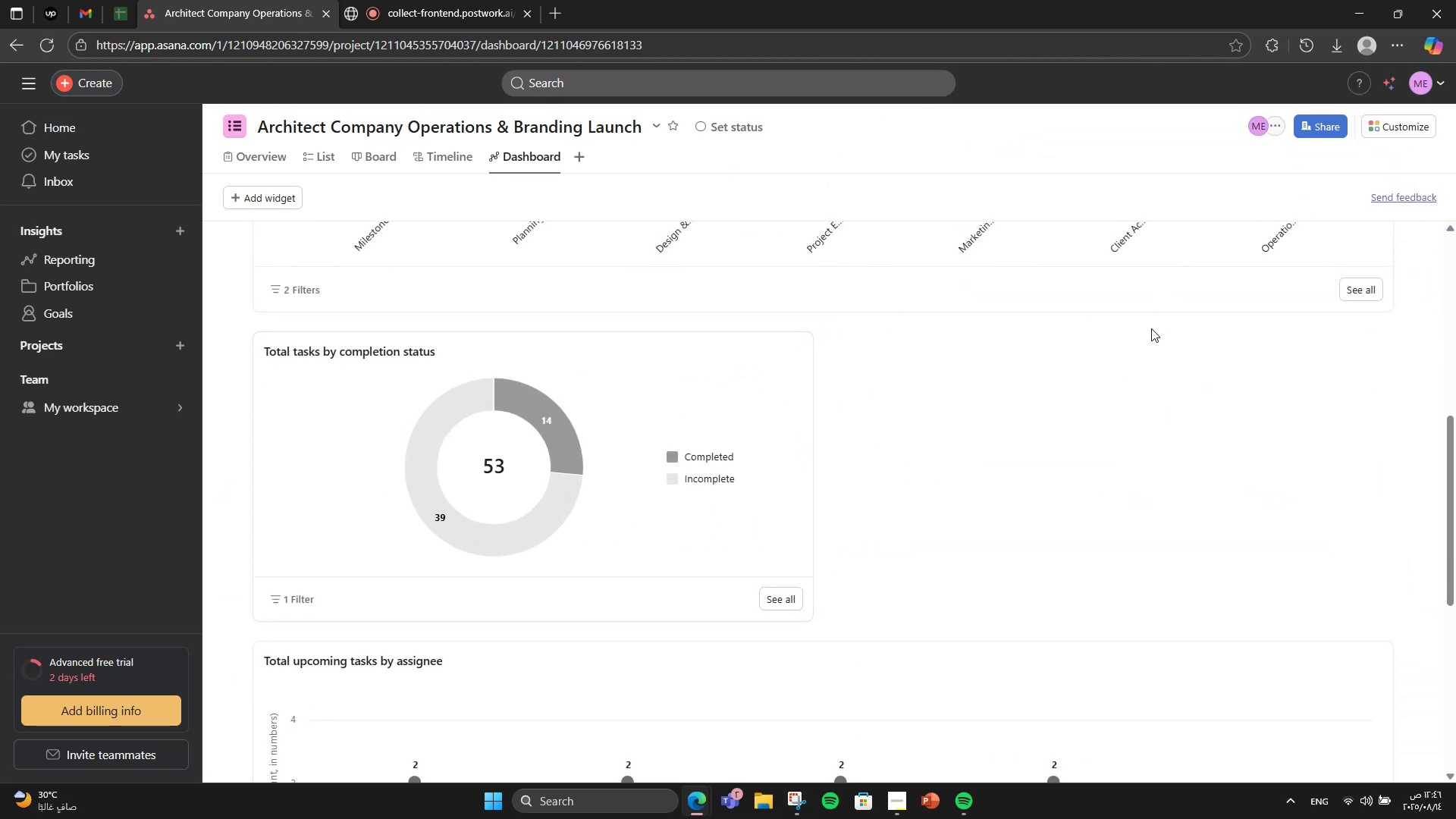 
scroll: coordinate [1095, 357], scroll_direction: down, amount: 1.0
 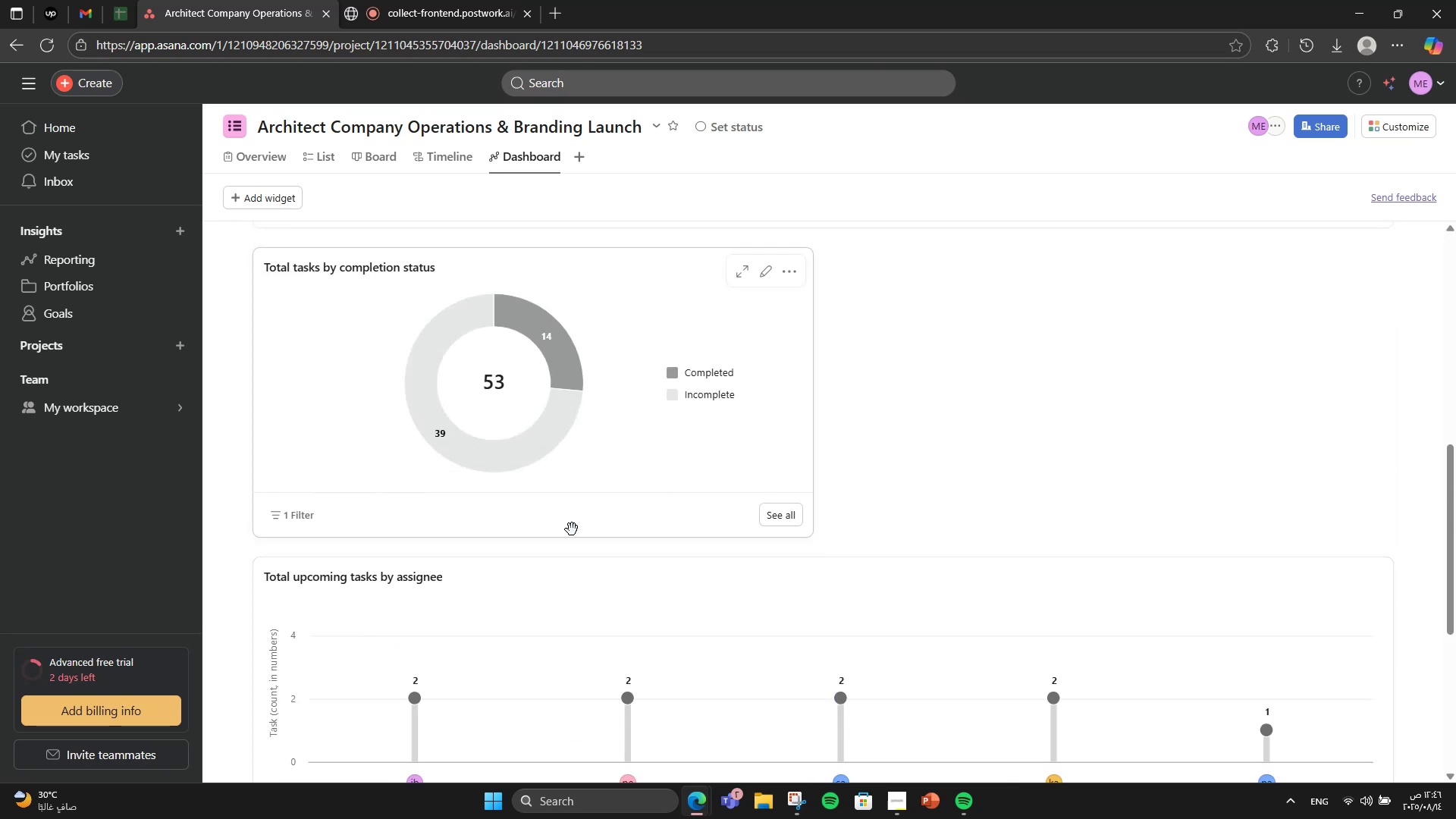 
left_click_drag(start_coordinate=[541, 519], to_coordinate=[1214, 698])
 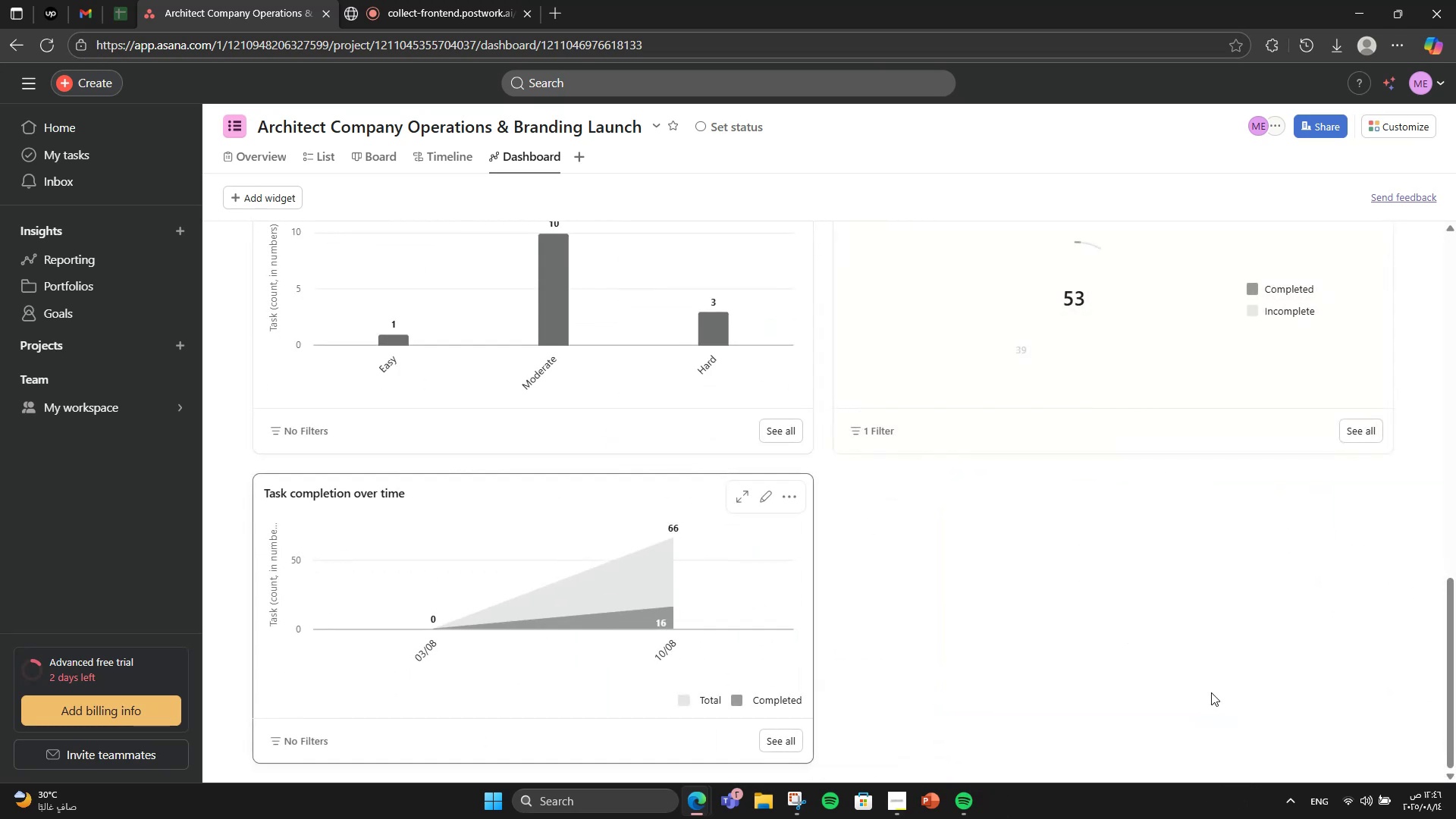 
scroll: coordinate [1053, 535], scroll_direction: up, amount: 5.0
 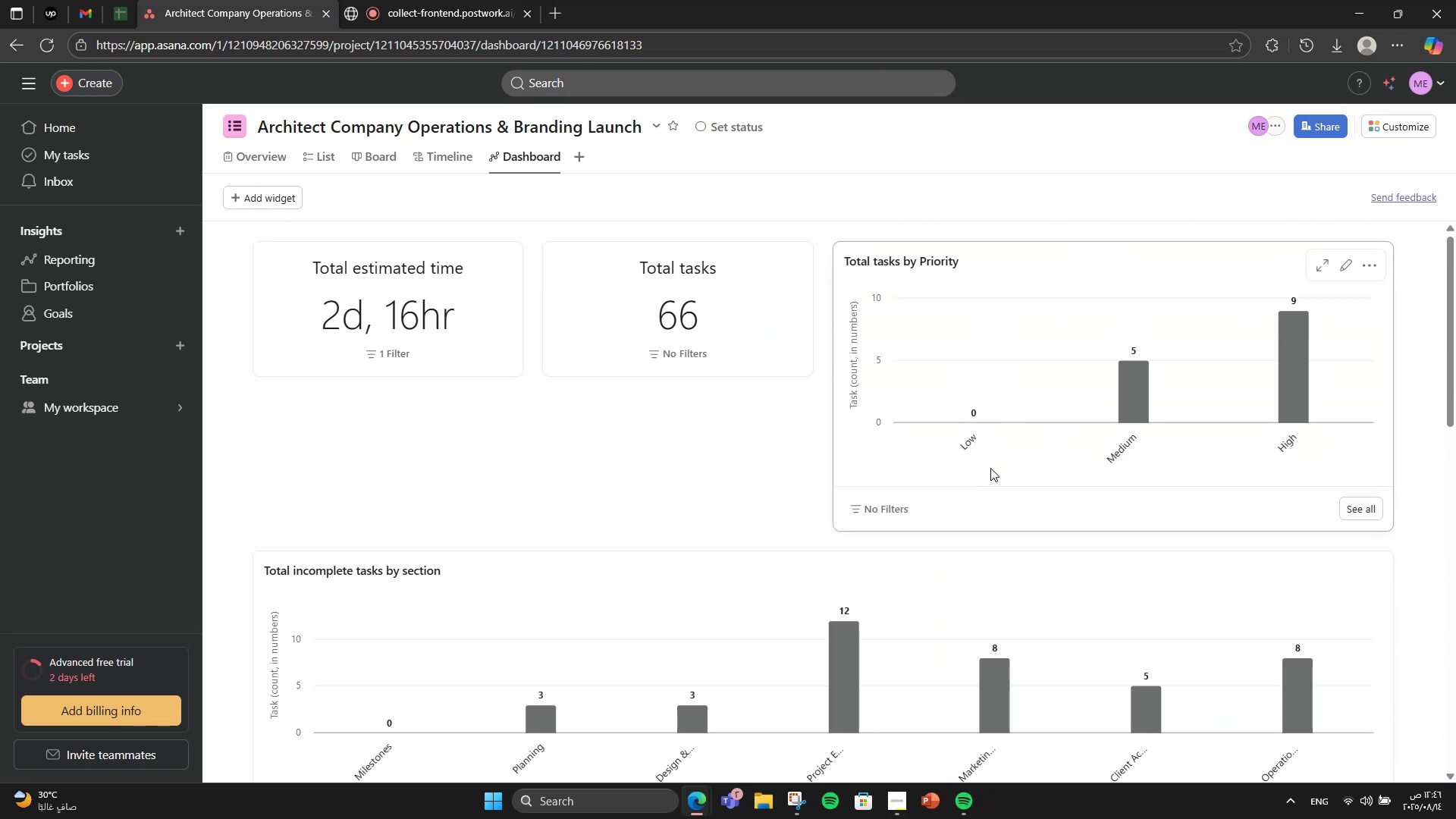 
left_click_drag(start_coordinate=[1002, 493], to_coordinate=[1061, 683])
 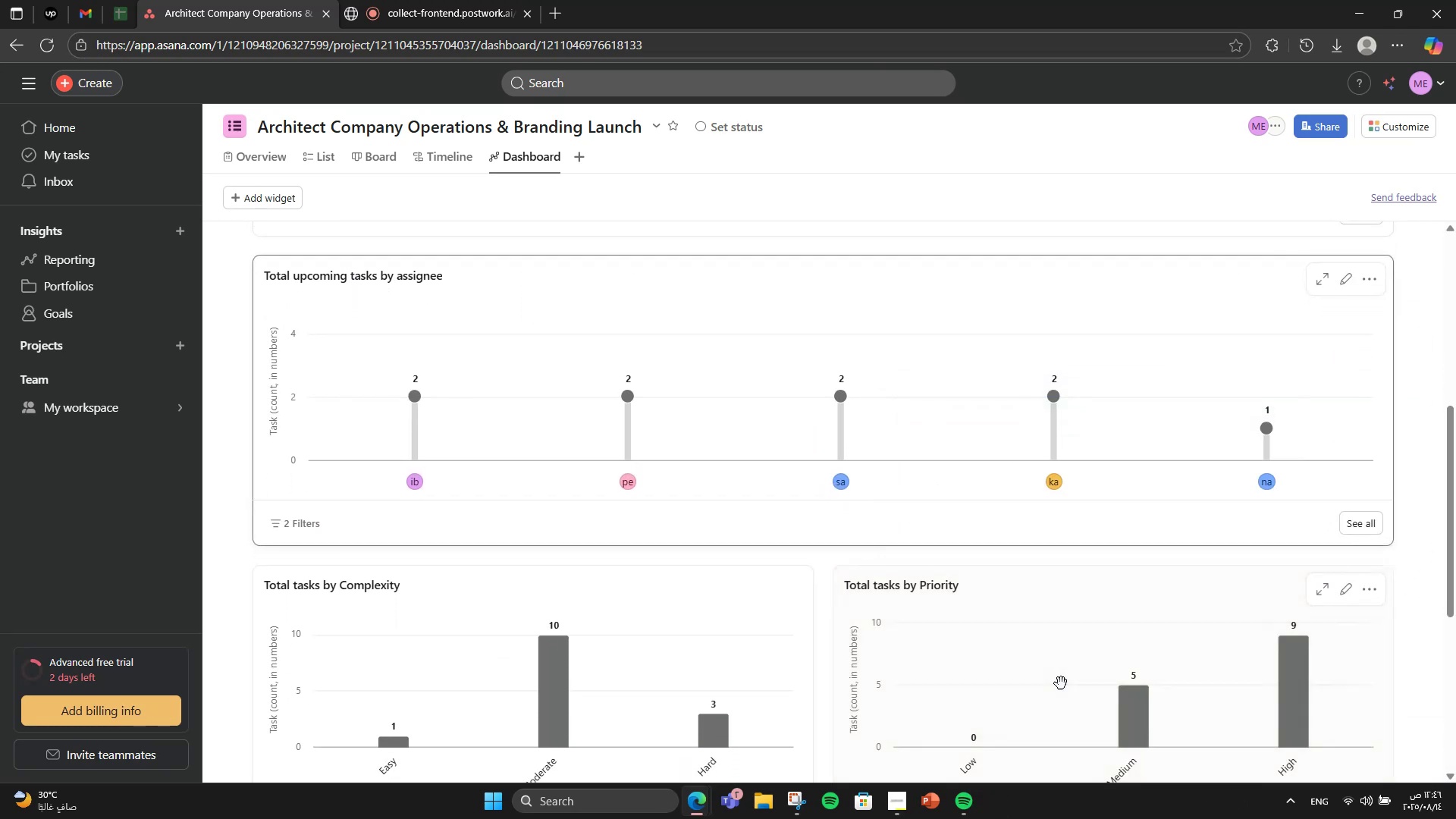 
scroll: coordinate [996, 453], scroll_direction: up, amount: 5.0
 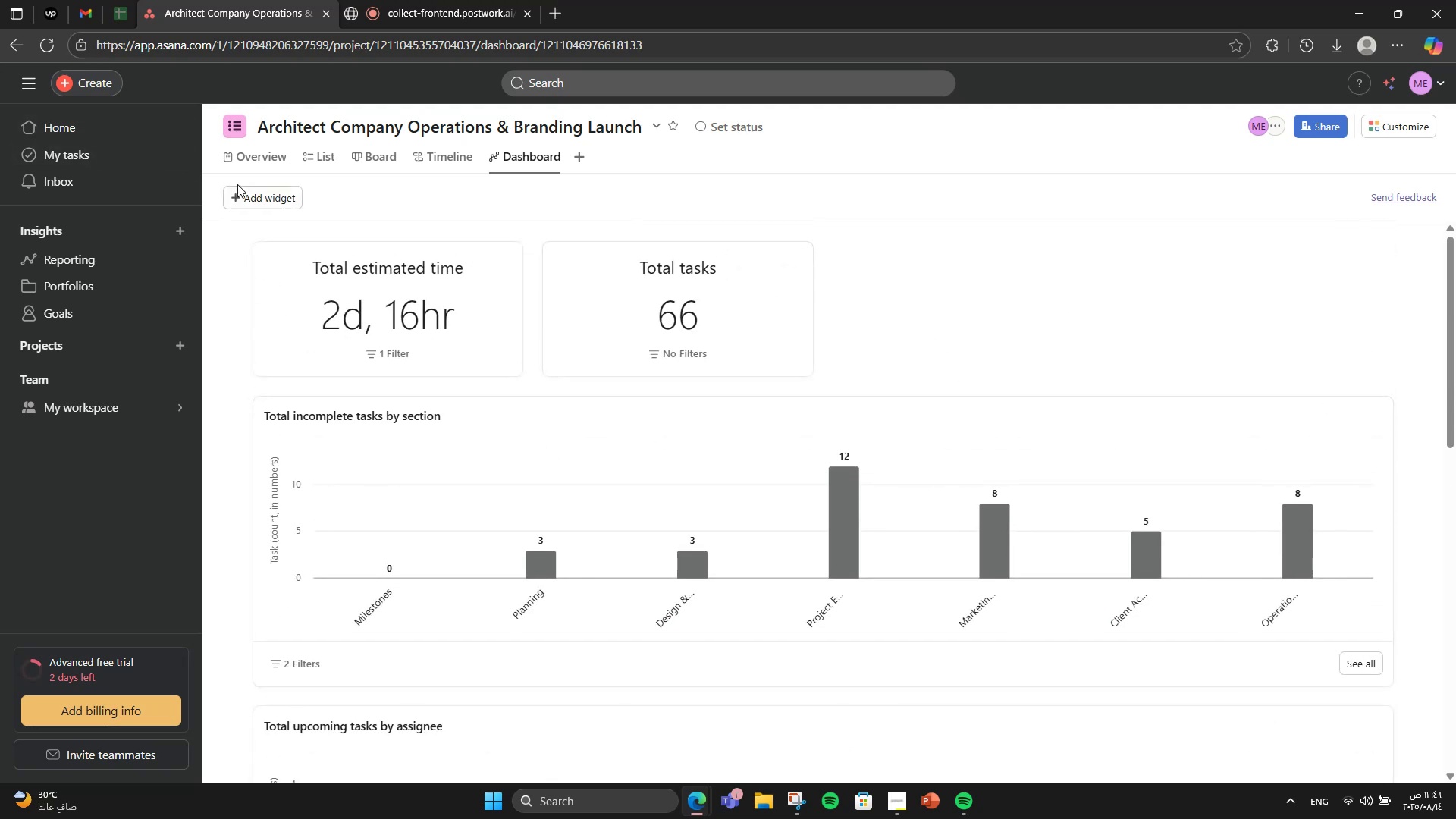 
double_click([237, 199])
 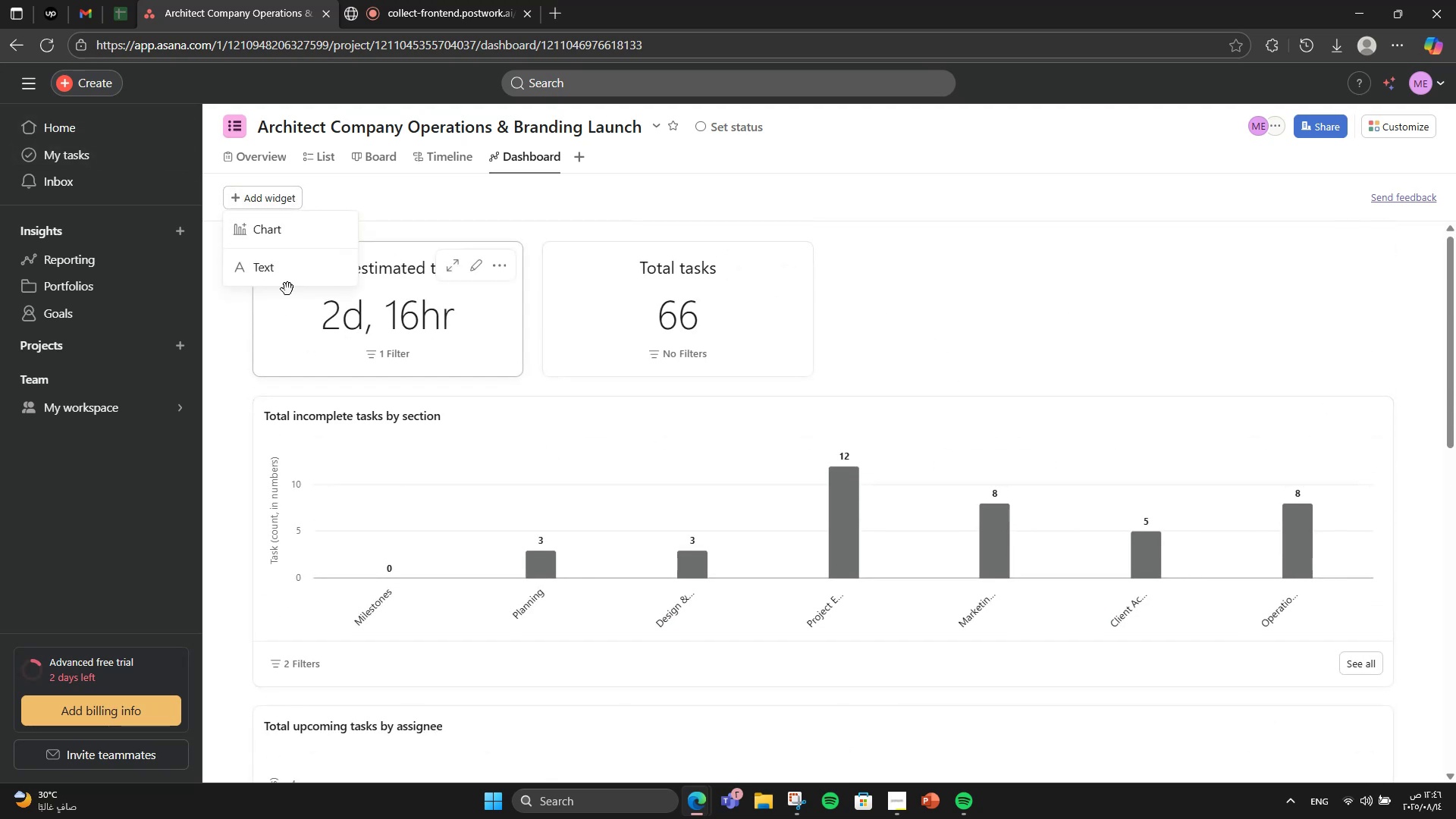 
left_click([297, 260])
 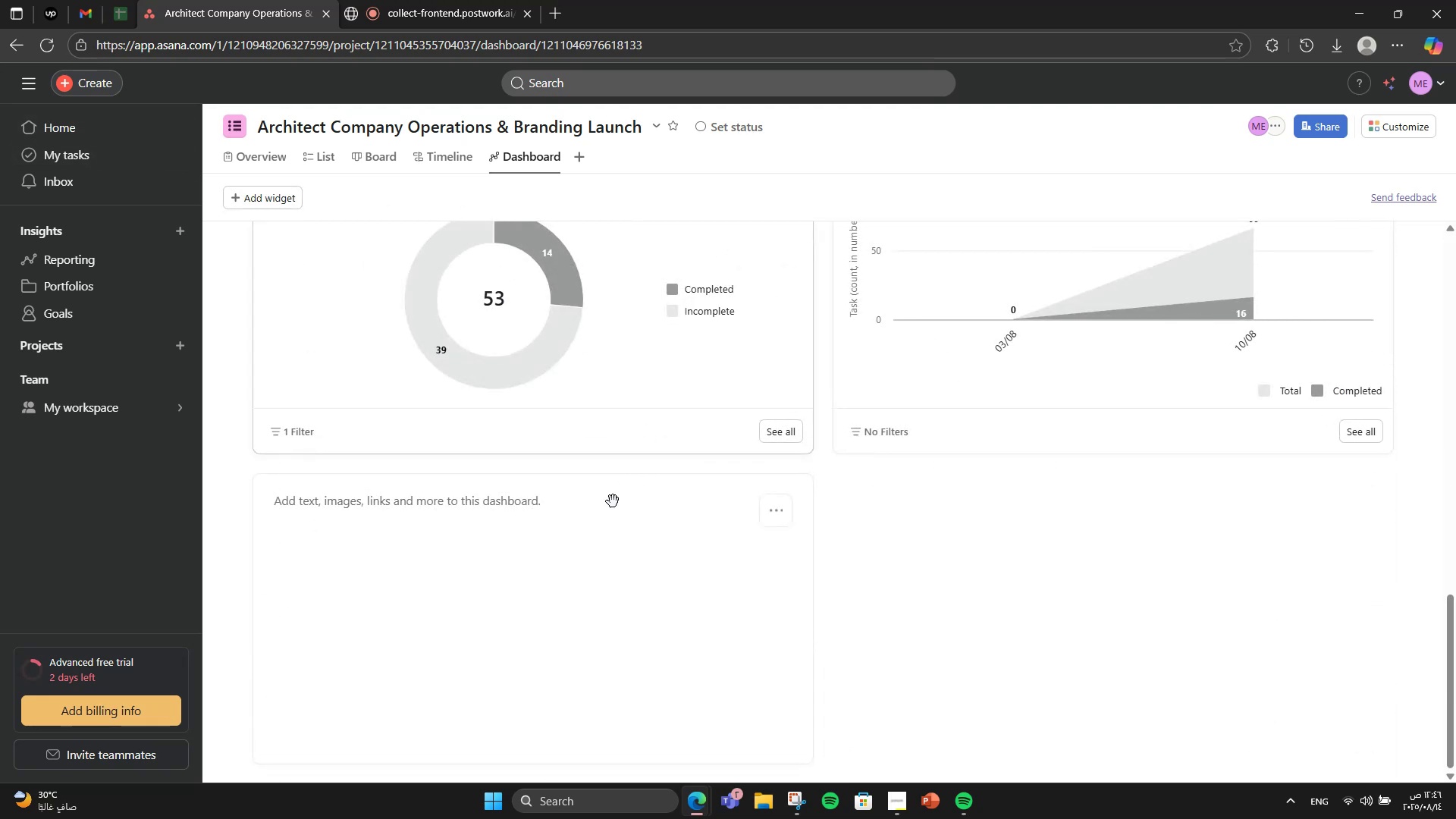 
scroll: coordinate [548, 545], scroll_direction: up, amount: 2.0
 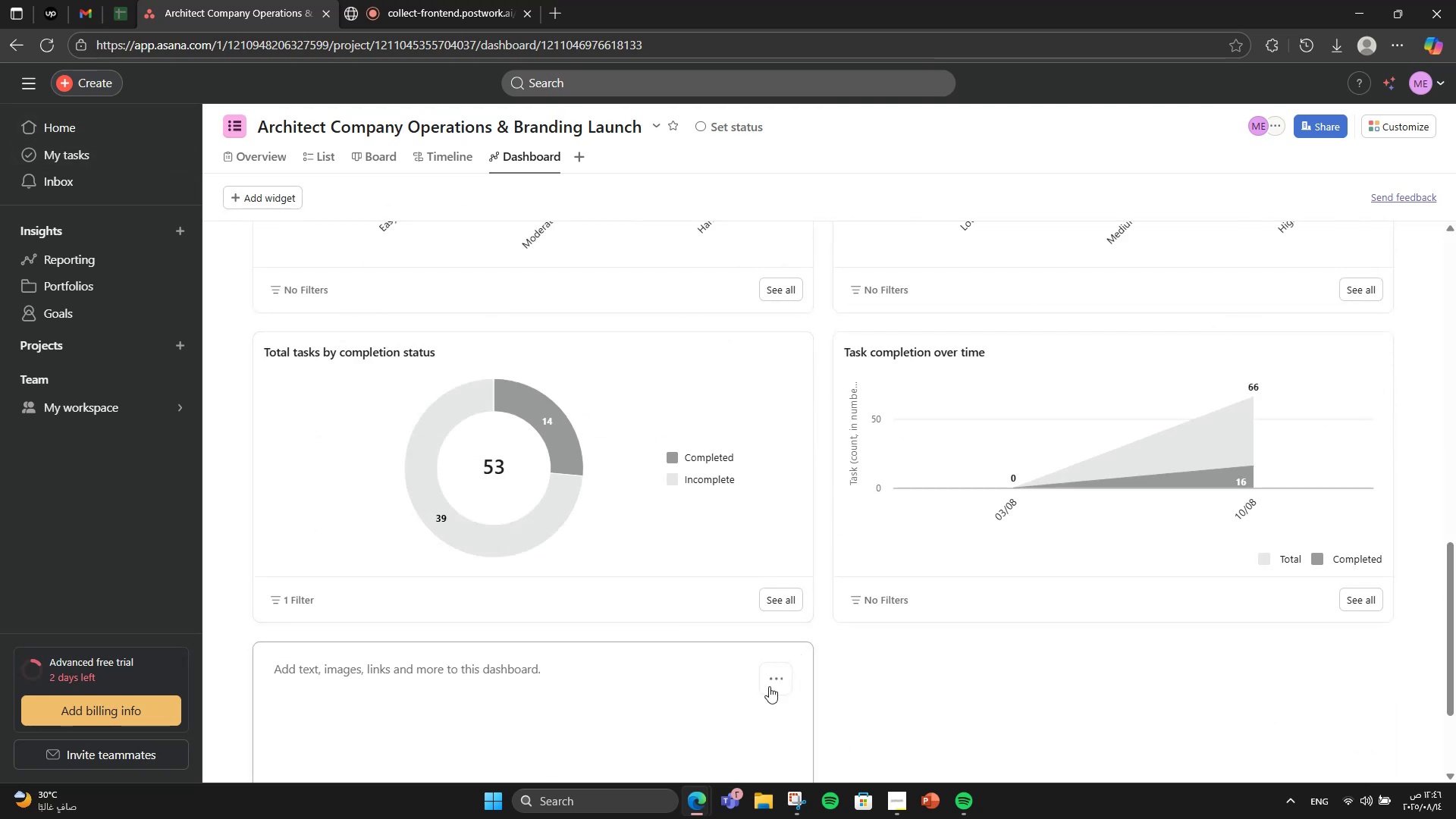 
left_click([786, 686])
 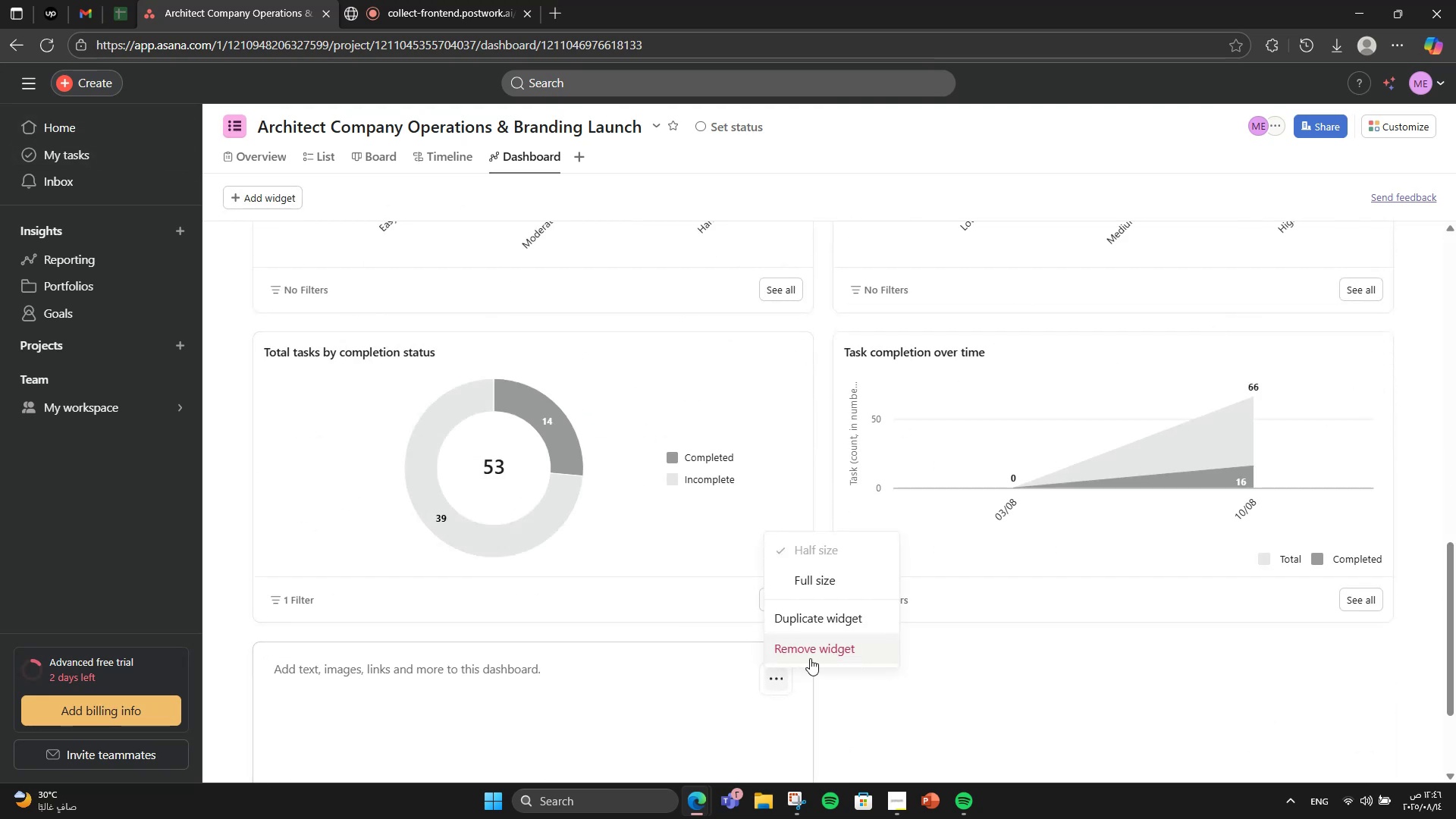 
left_click([810, 657])
 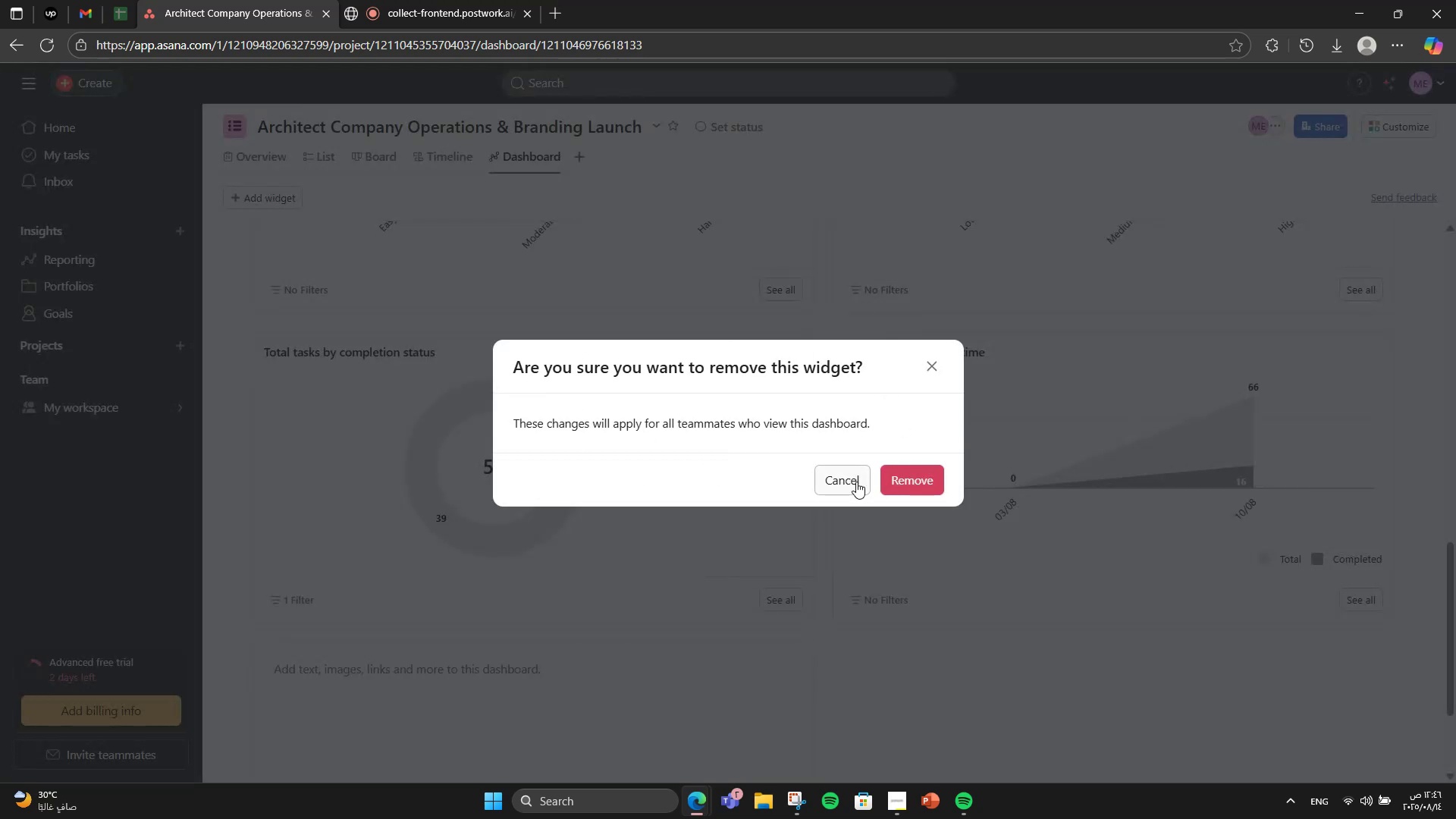 
left_click([904, 477])
 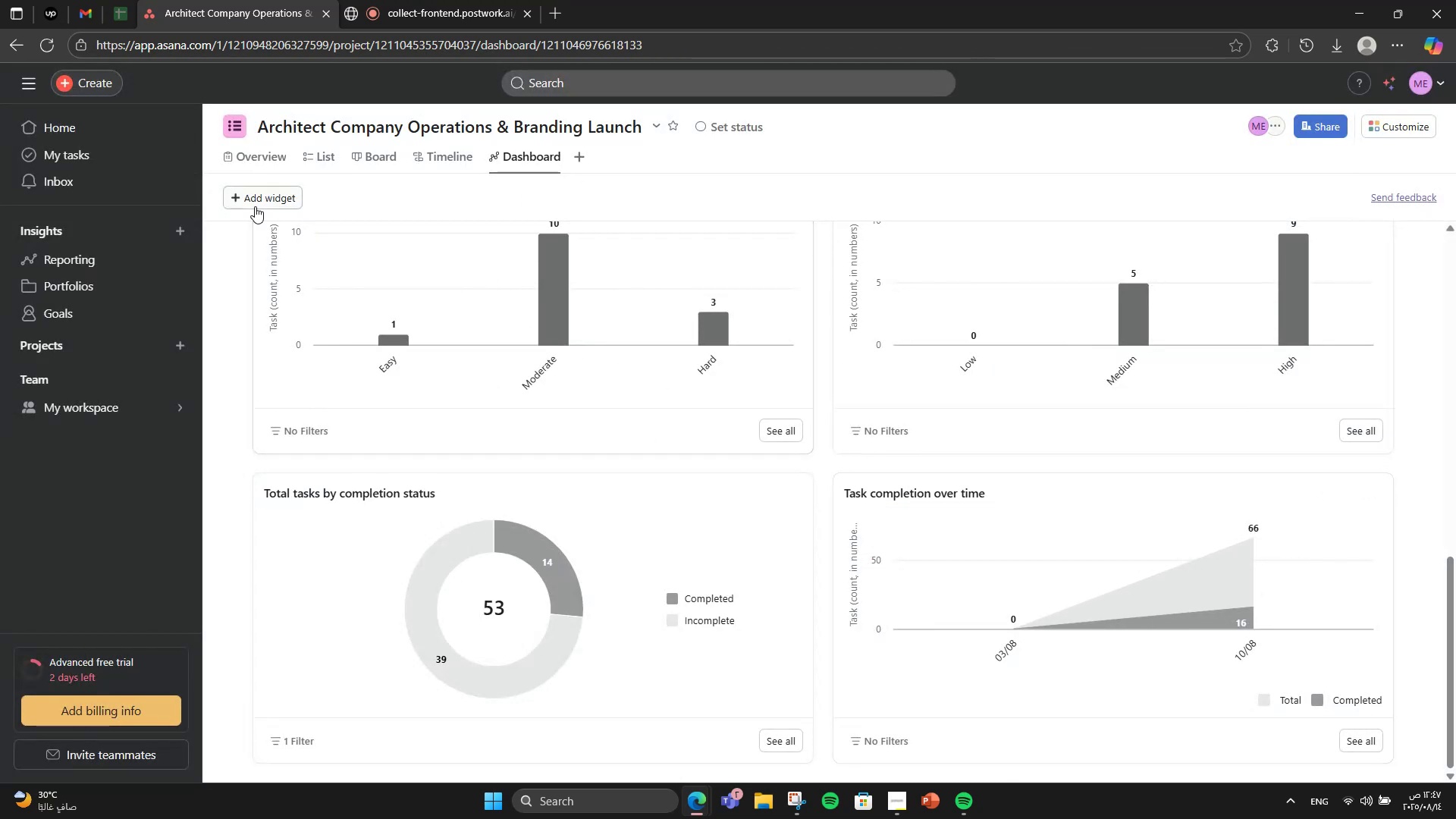 
double_click([315, 243])
 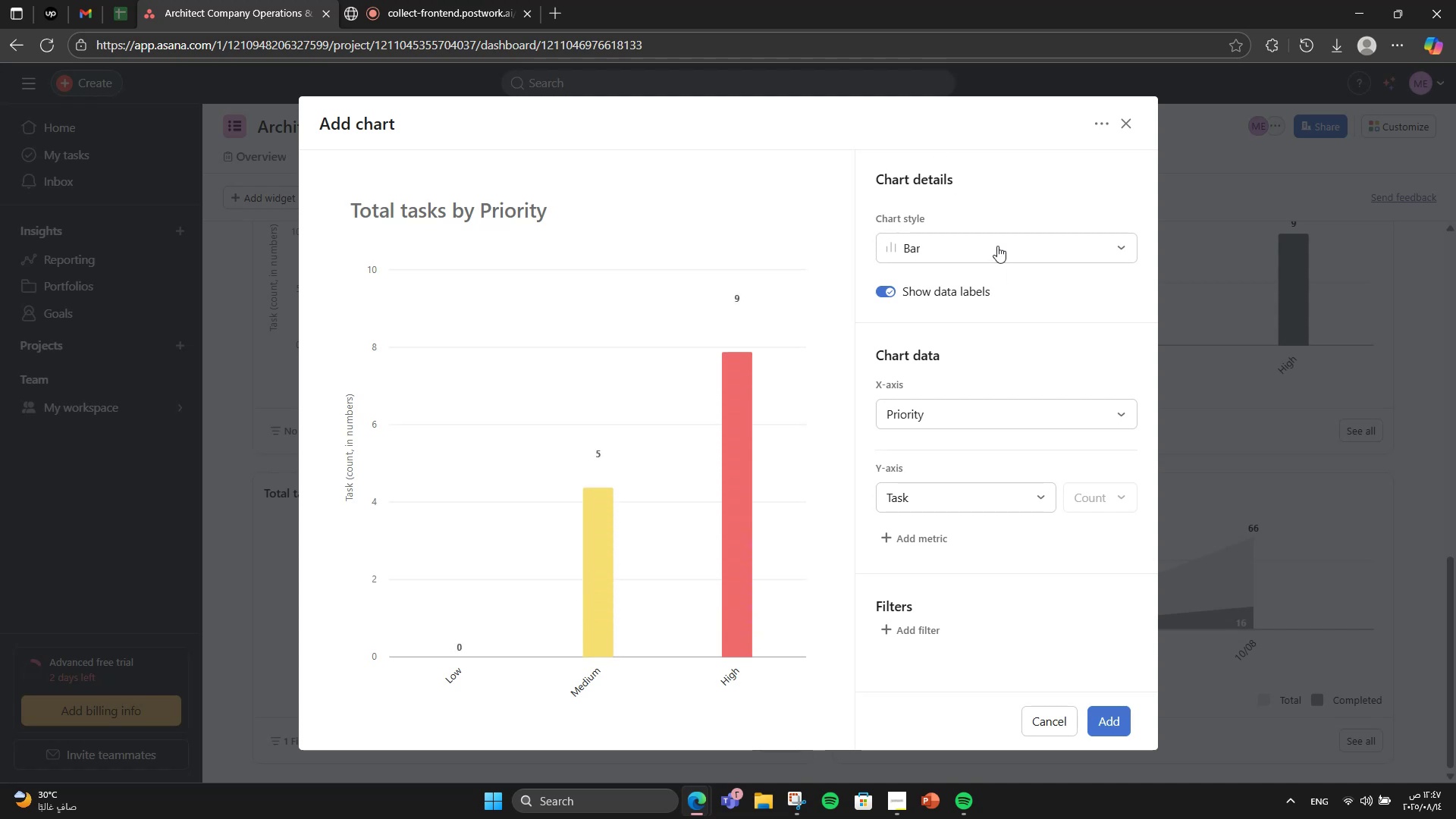 
double_click([978, 246])
 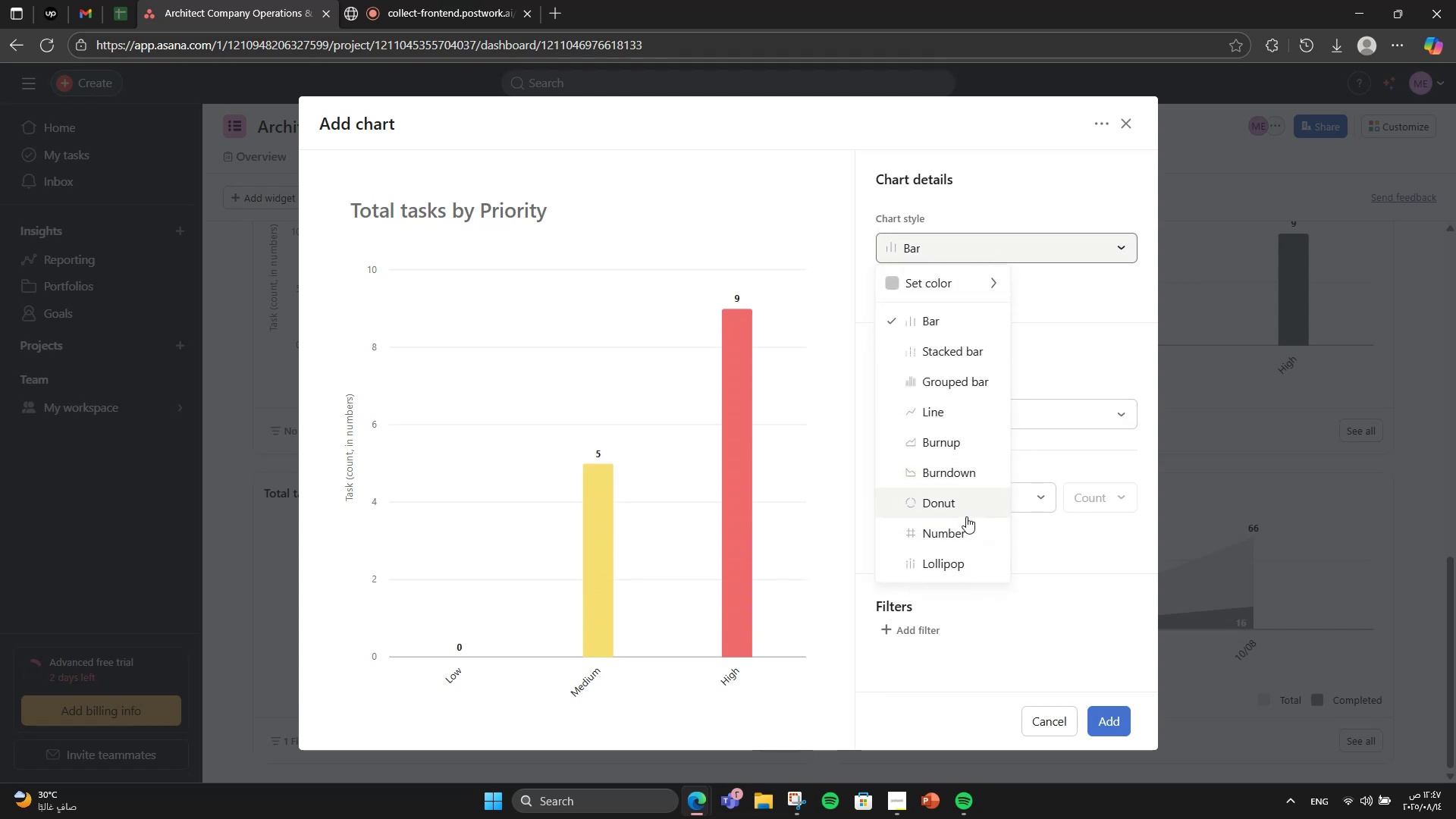 
left_click([962, 522])
 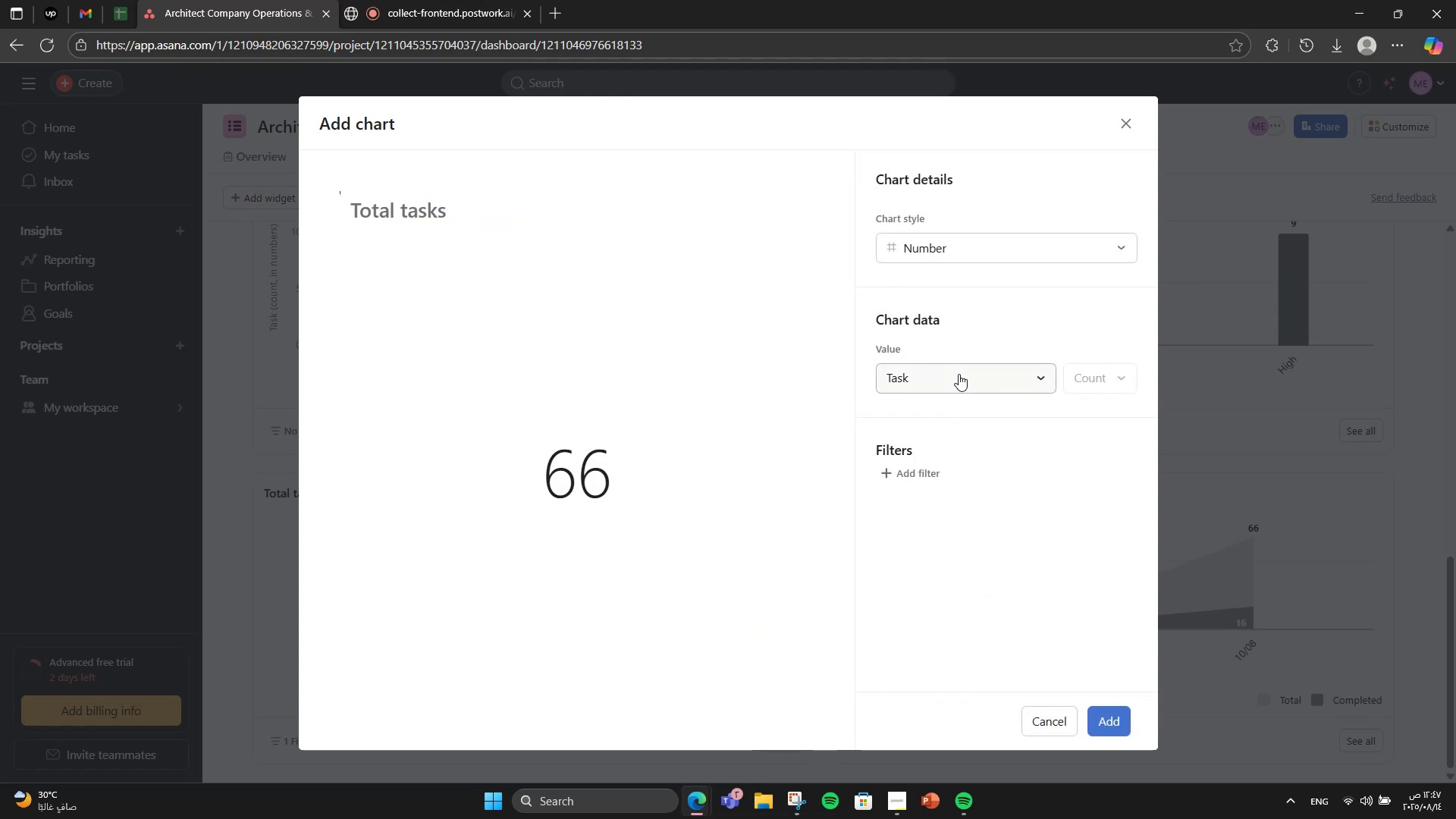 
left_click([959, 374])
 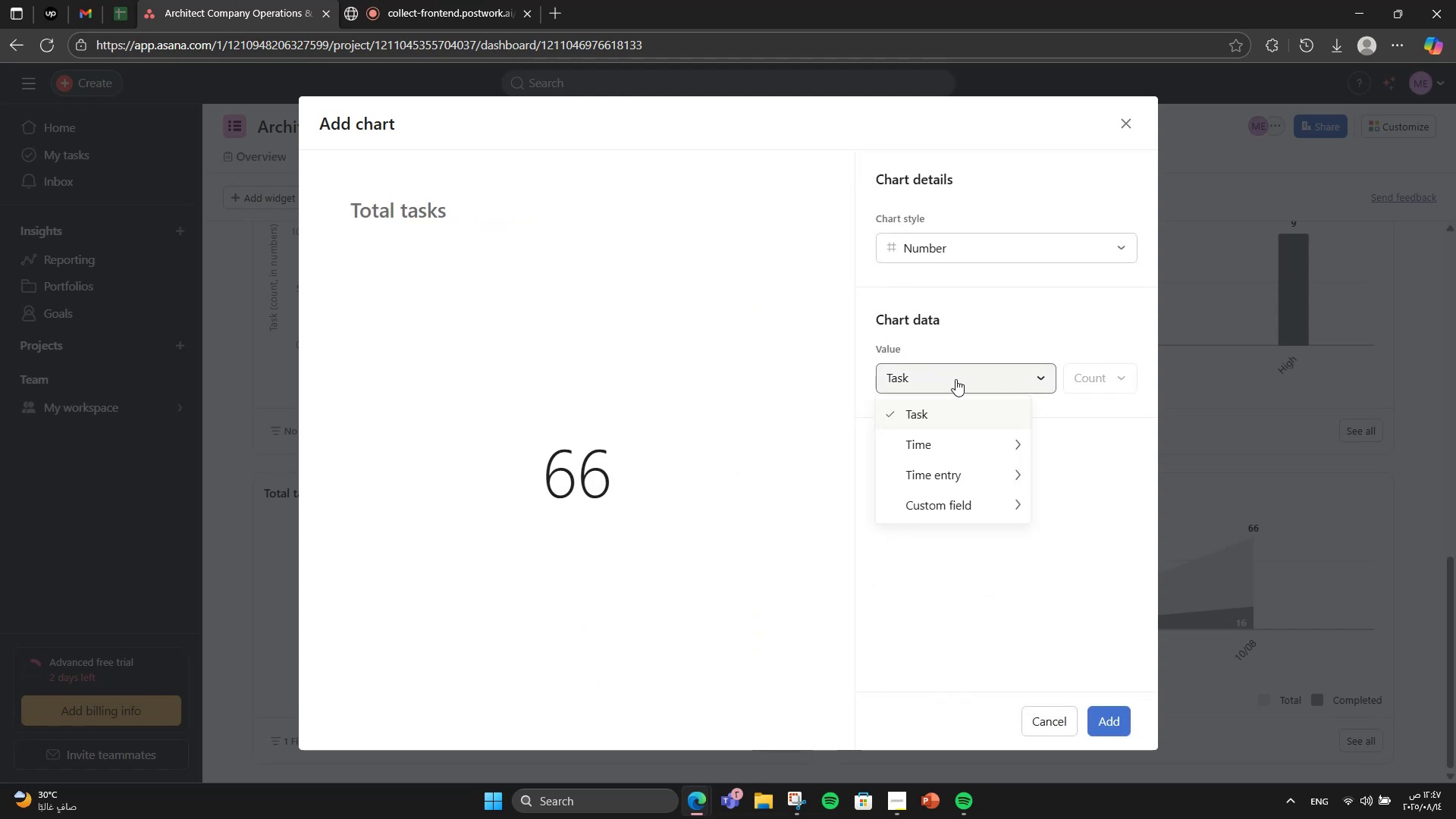 
mouse_move([979, 452])
 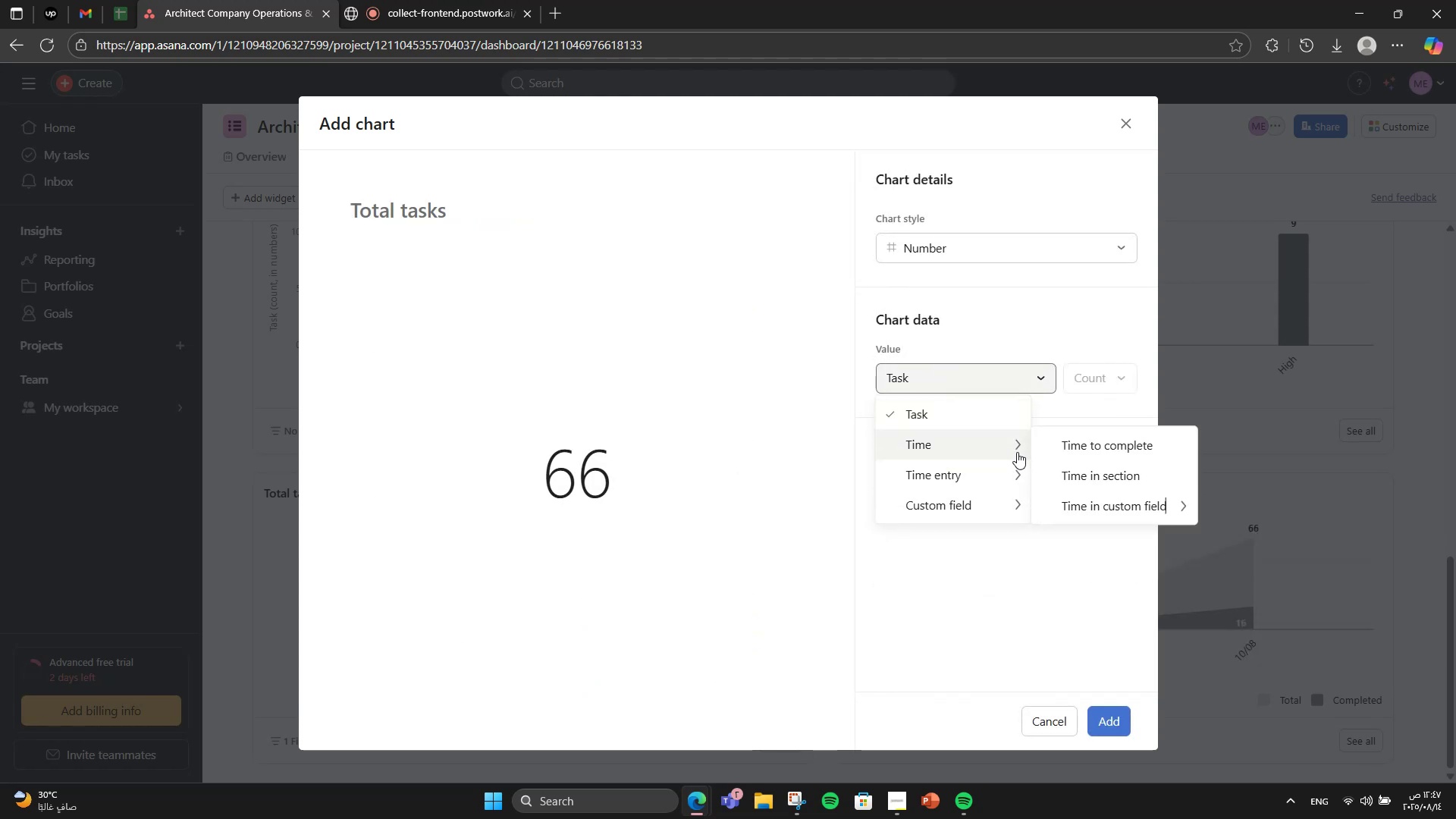 
left_click([1089, 442])
 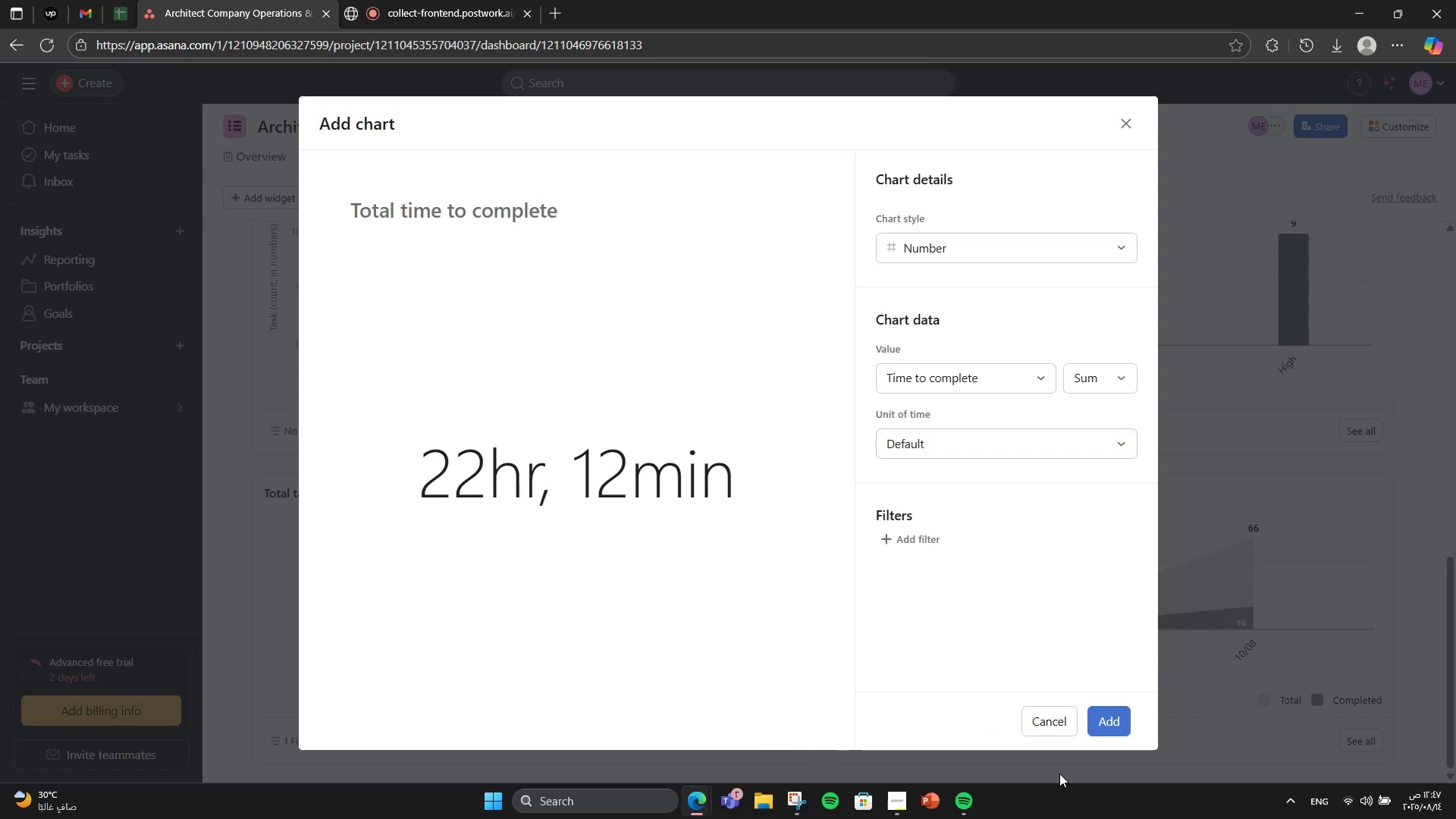 
left_click([1108, 717])
 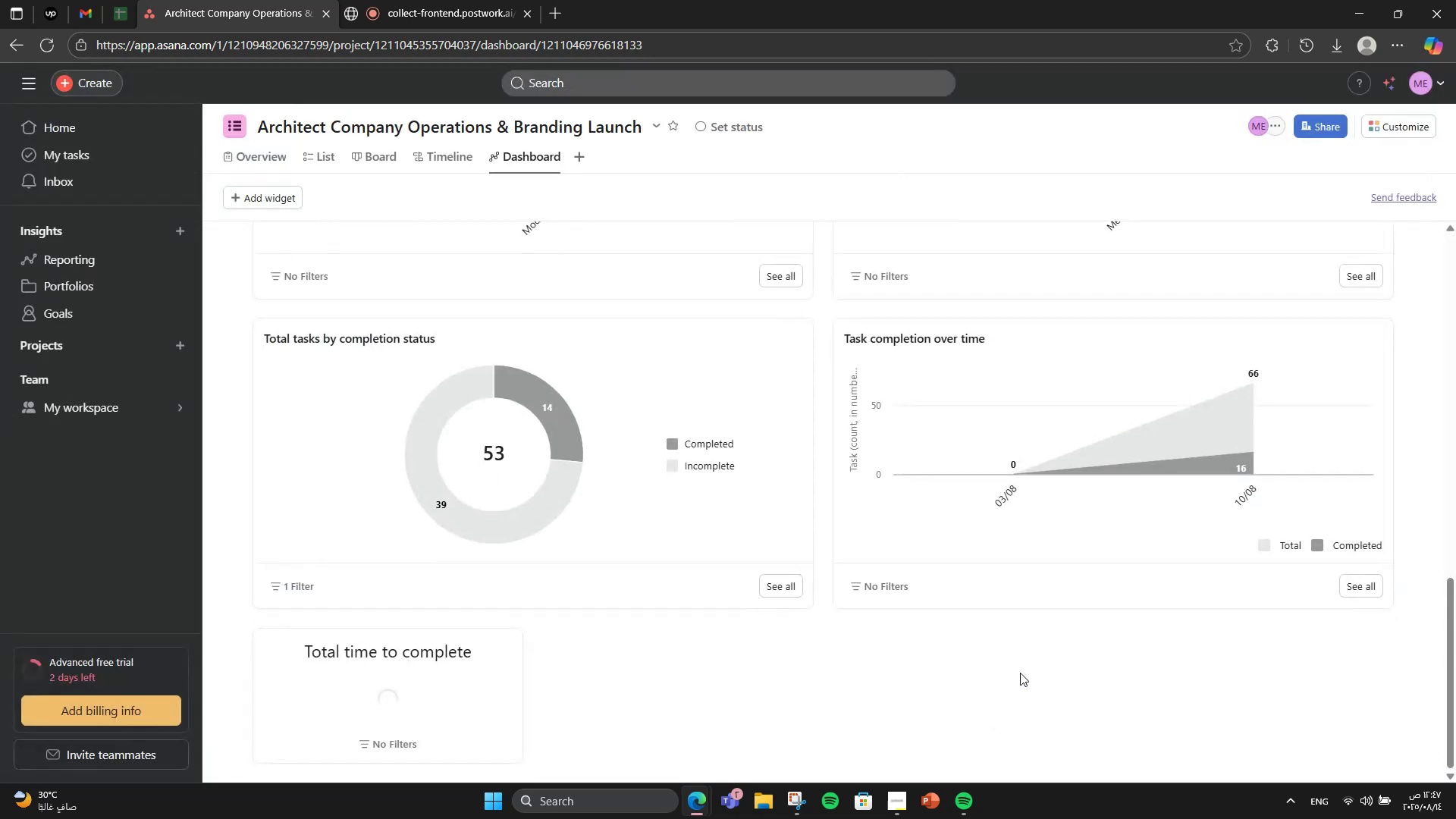 
scroll: coordinate [1019, 672], scroll_direction: down, amount: 3.0
 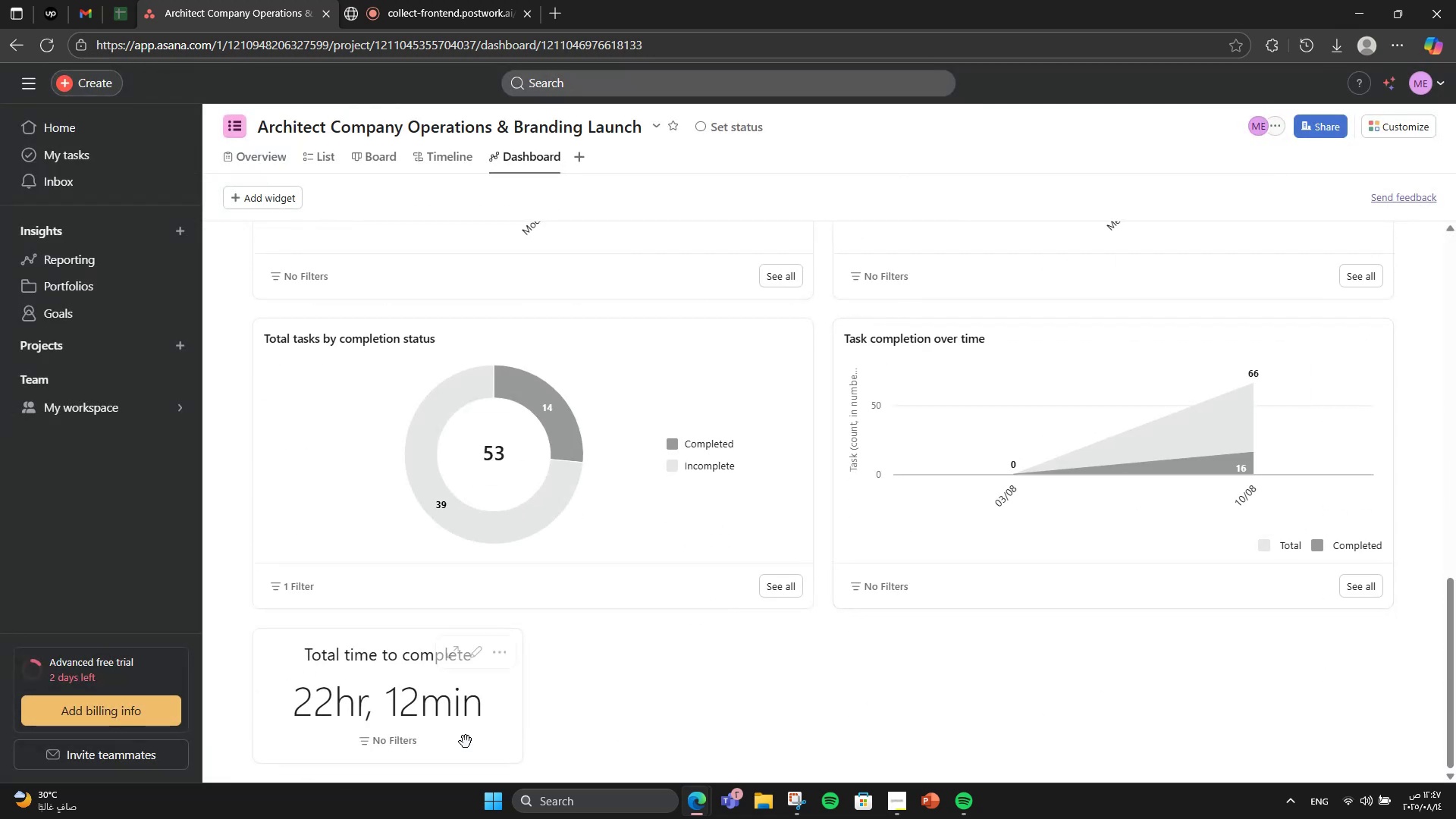 
left_click_drag(start_coordinate=[412, 758], to_coordinate=[885, 431])
 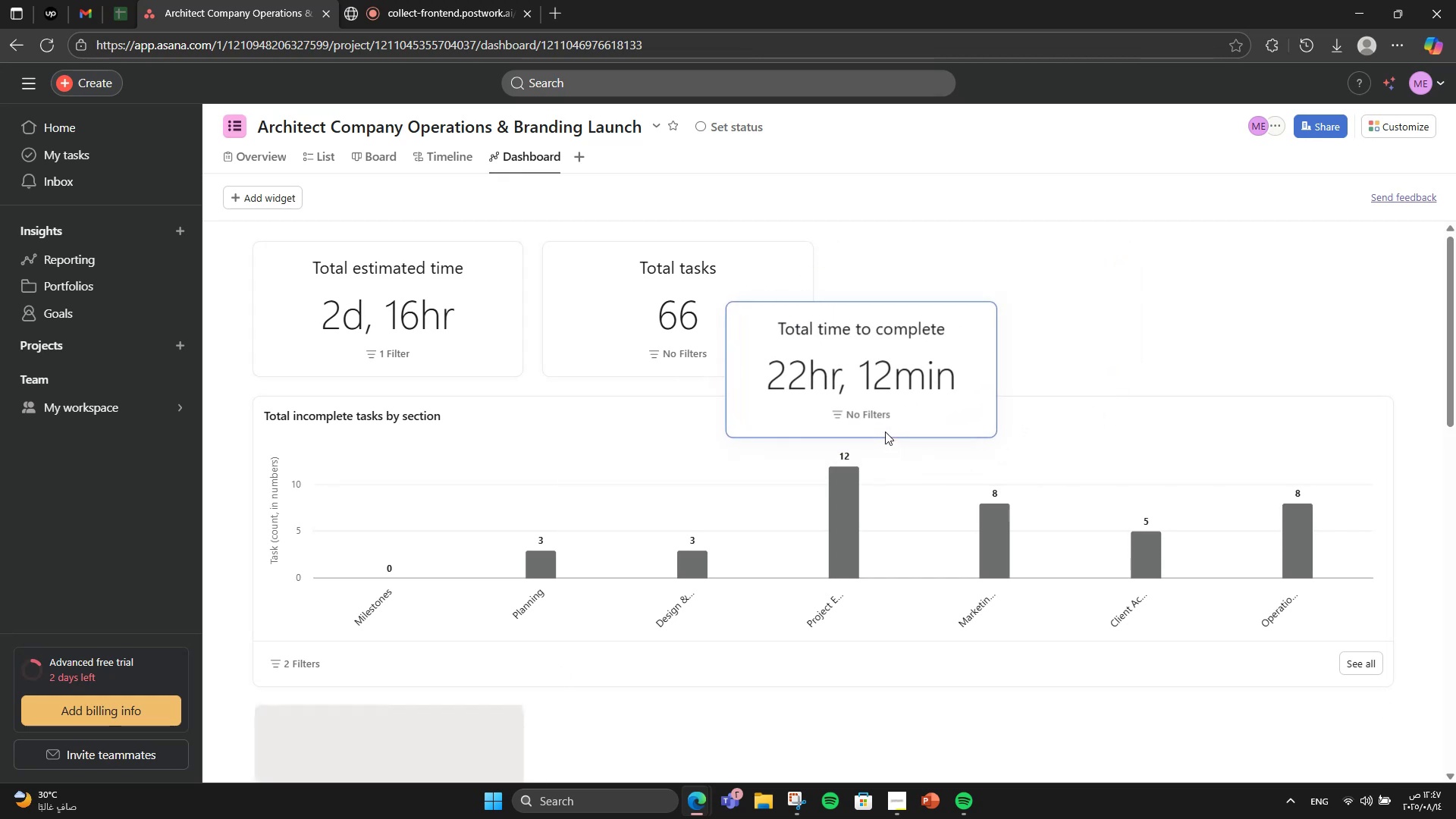 
left_click([885, 431])
 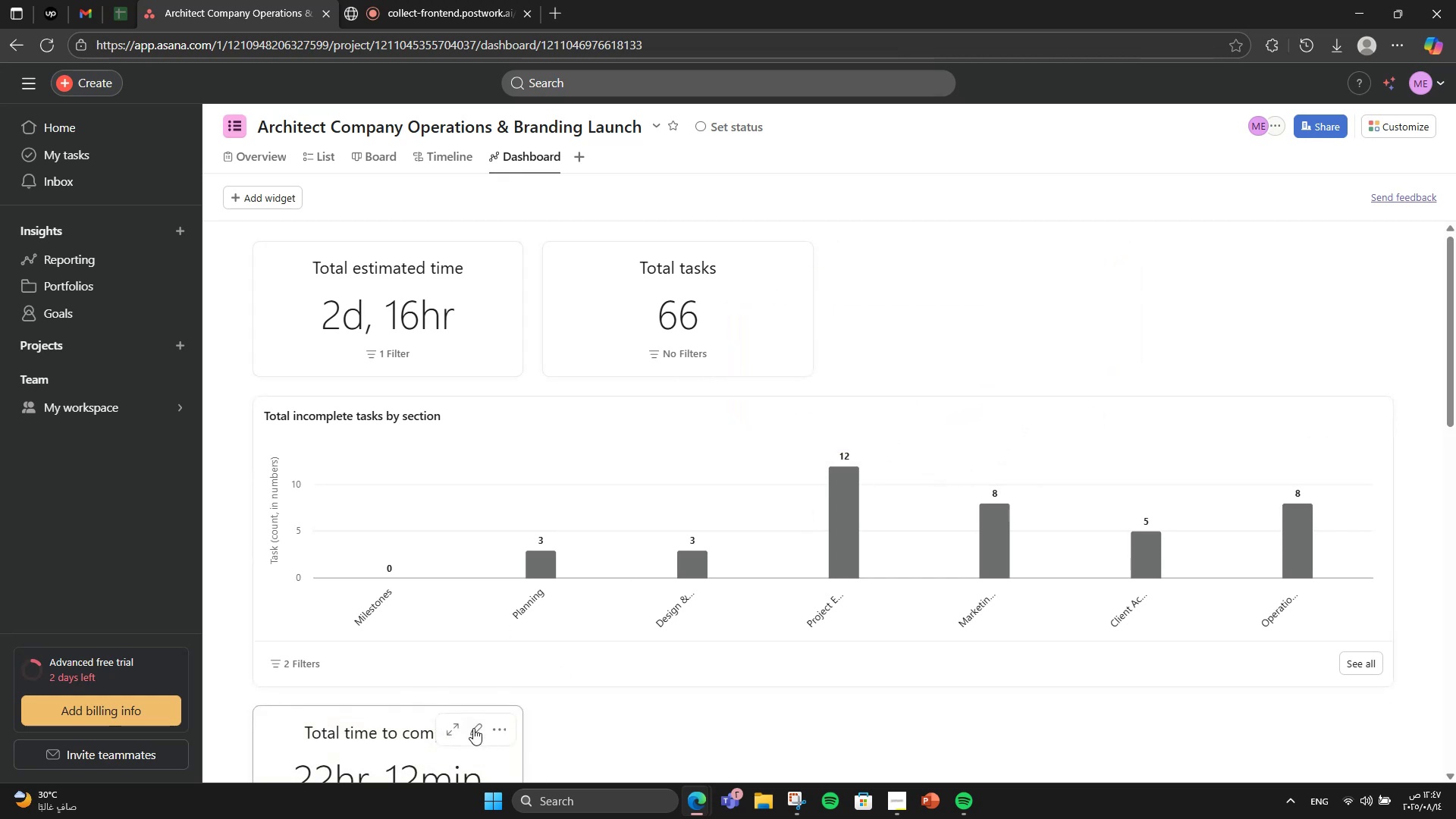 
left_click_drag(start_coordinate=[410, 733], to_coordinate=[722, 278])
 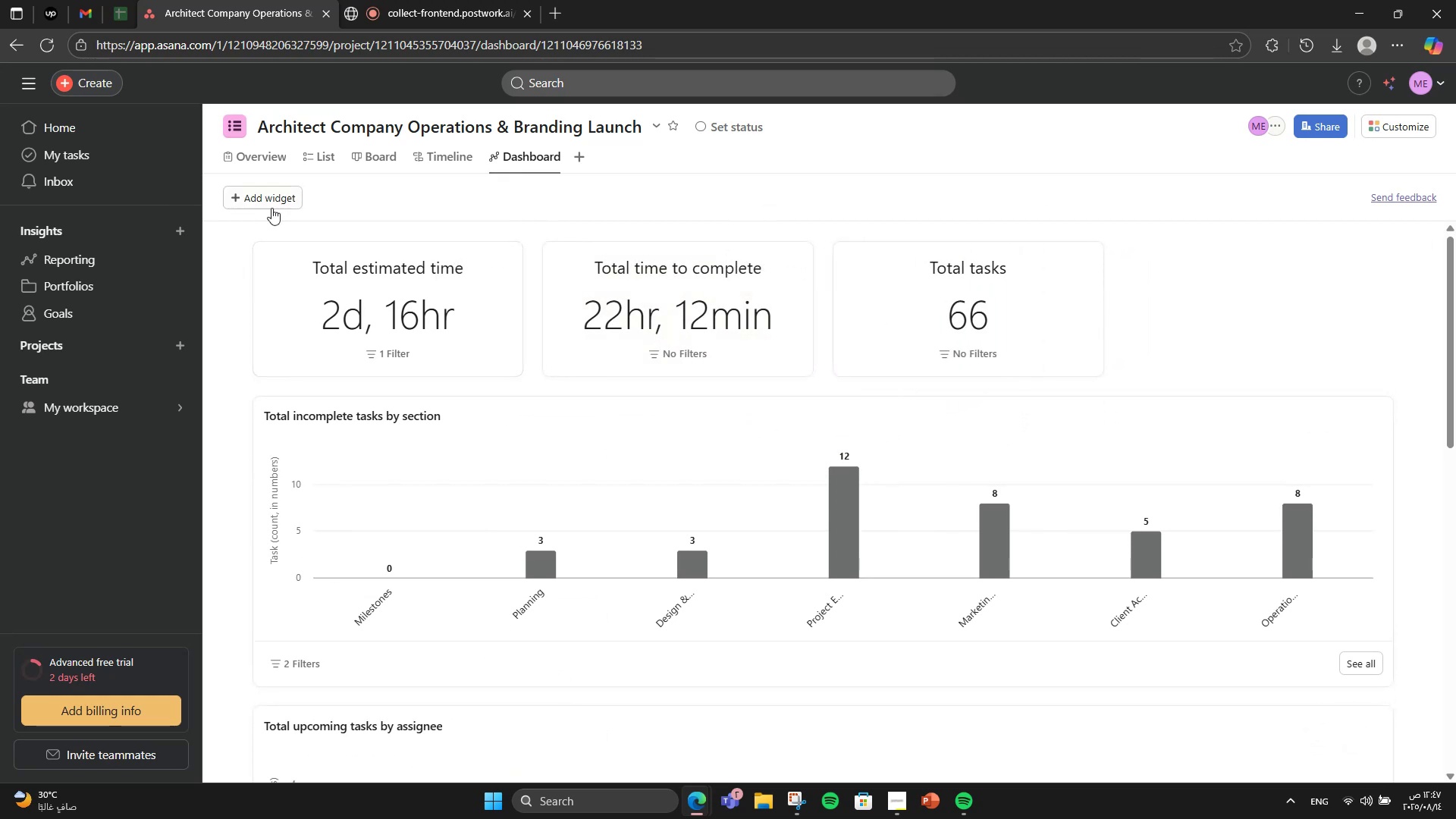 
double_click([285, 206])
 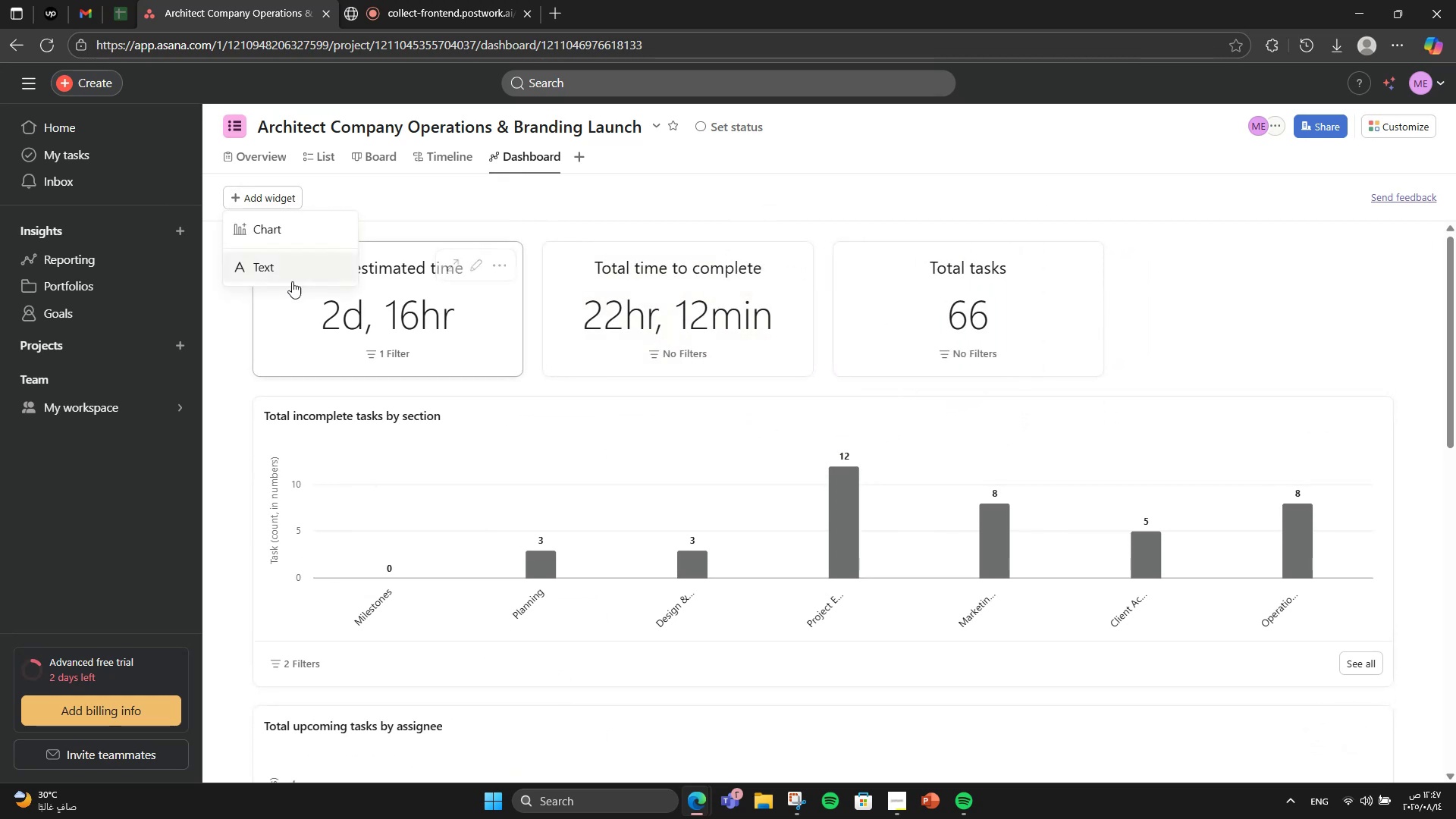 
left_click([293, 275])
 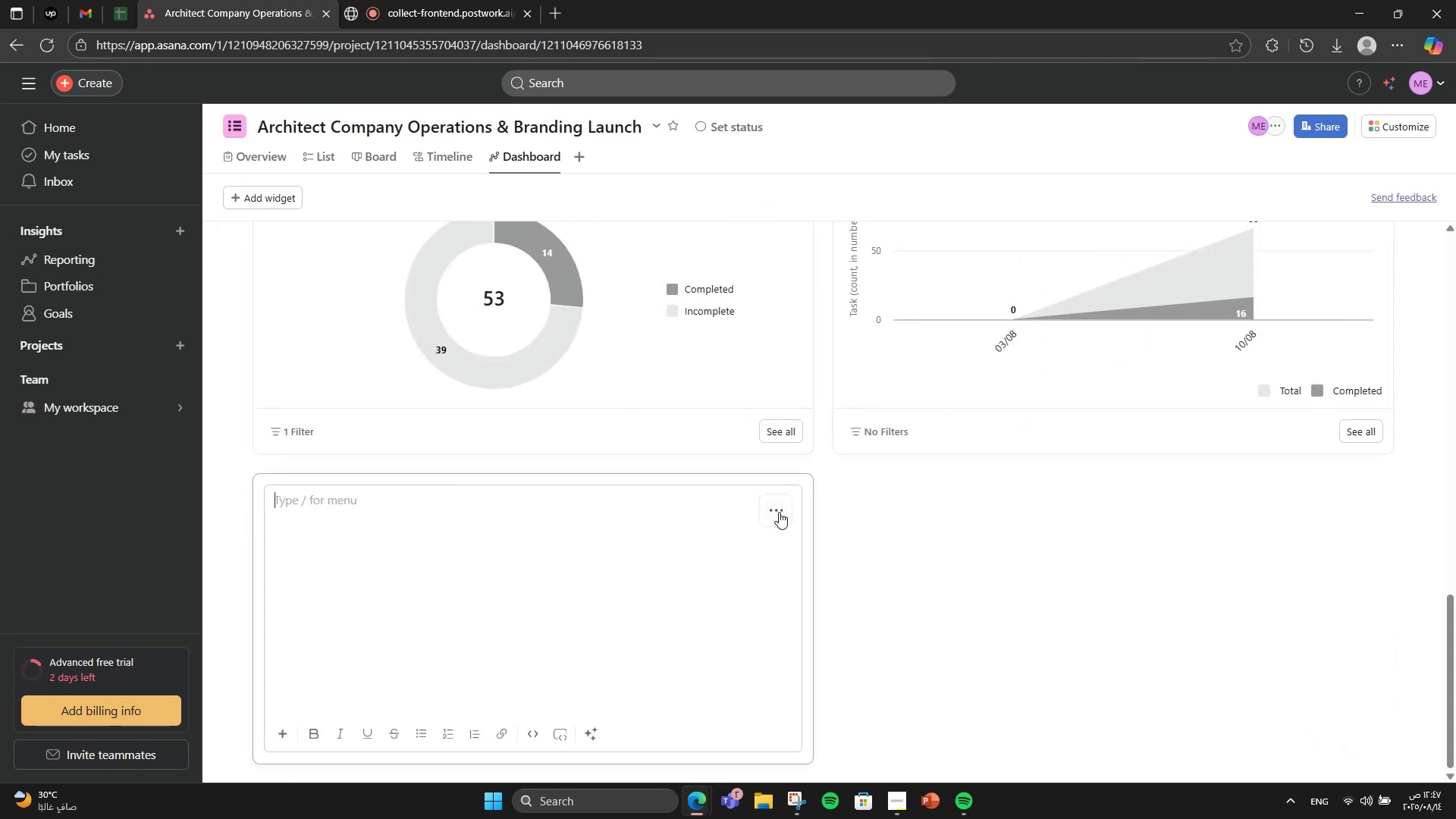 
left_click([828, 631])
 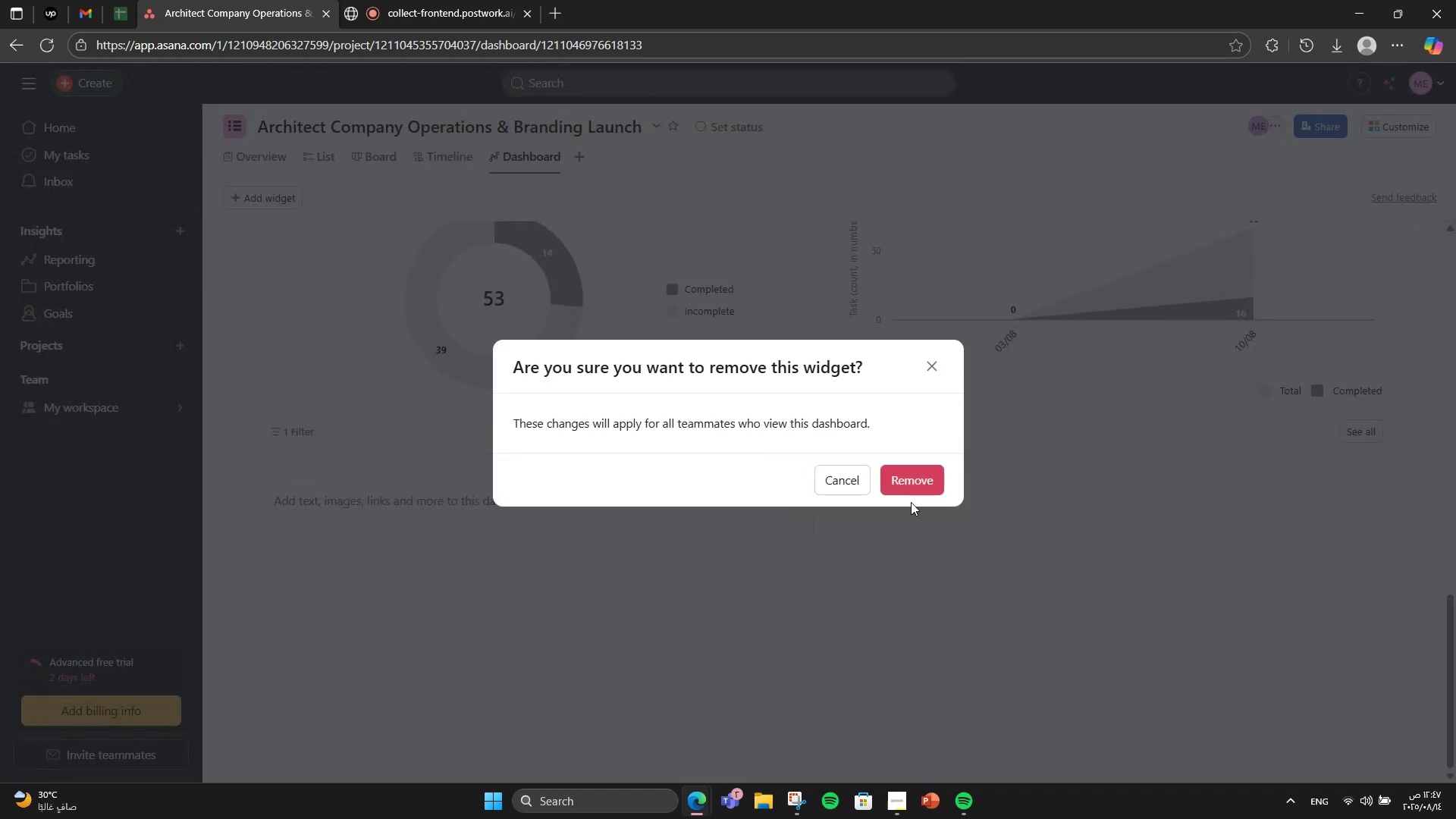 
left_click([920, 489])
 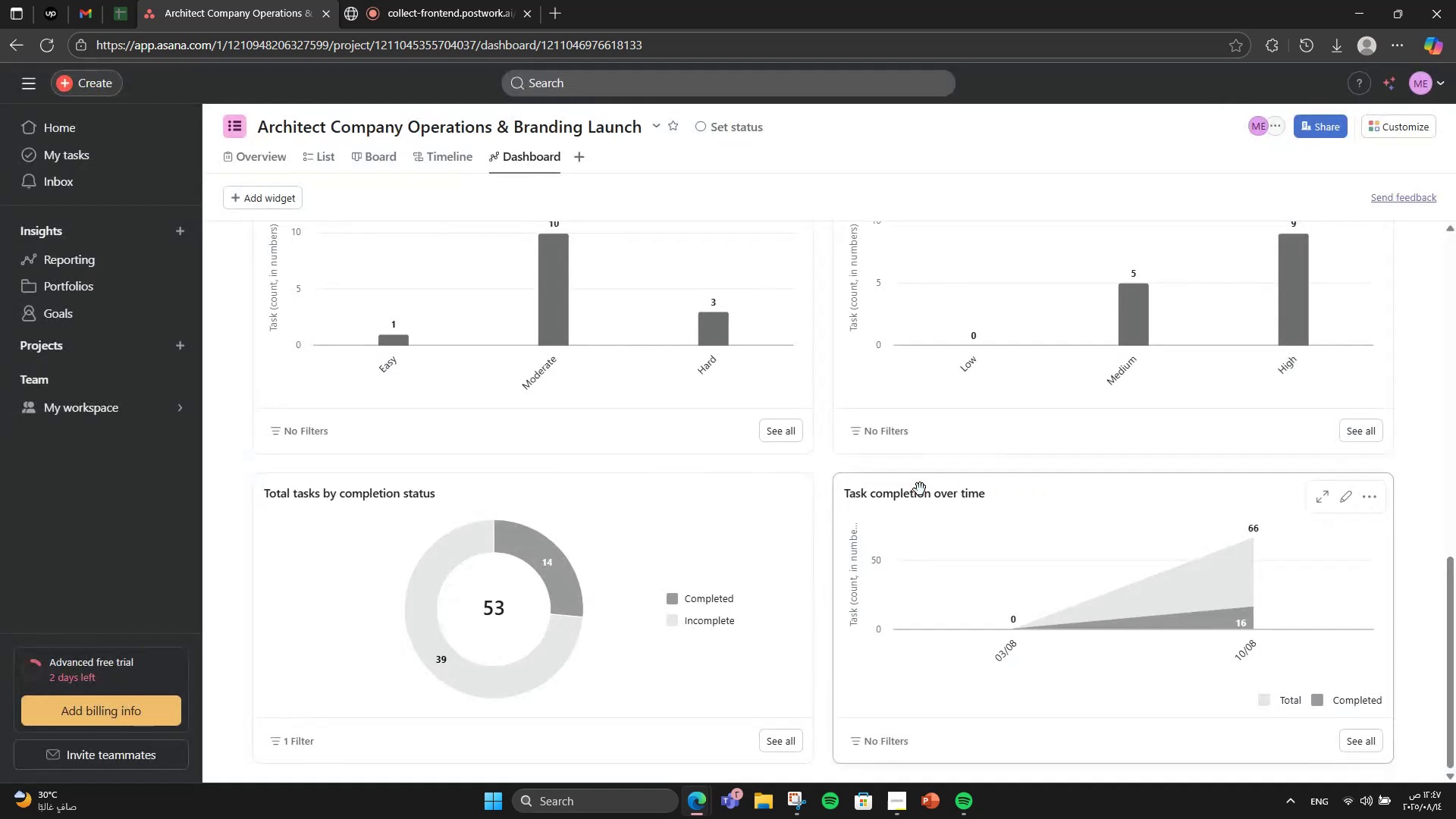 
scroll: coordinate [394, 427], scroll_direction: up, amount: 14.0
 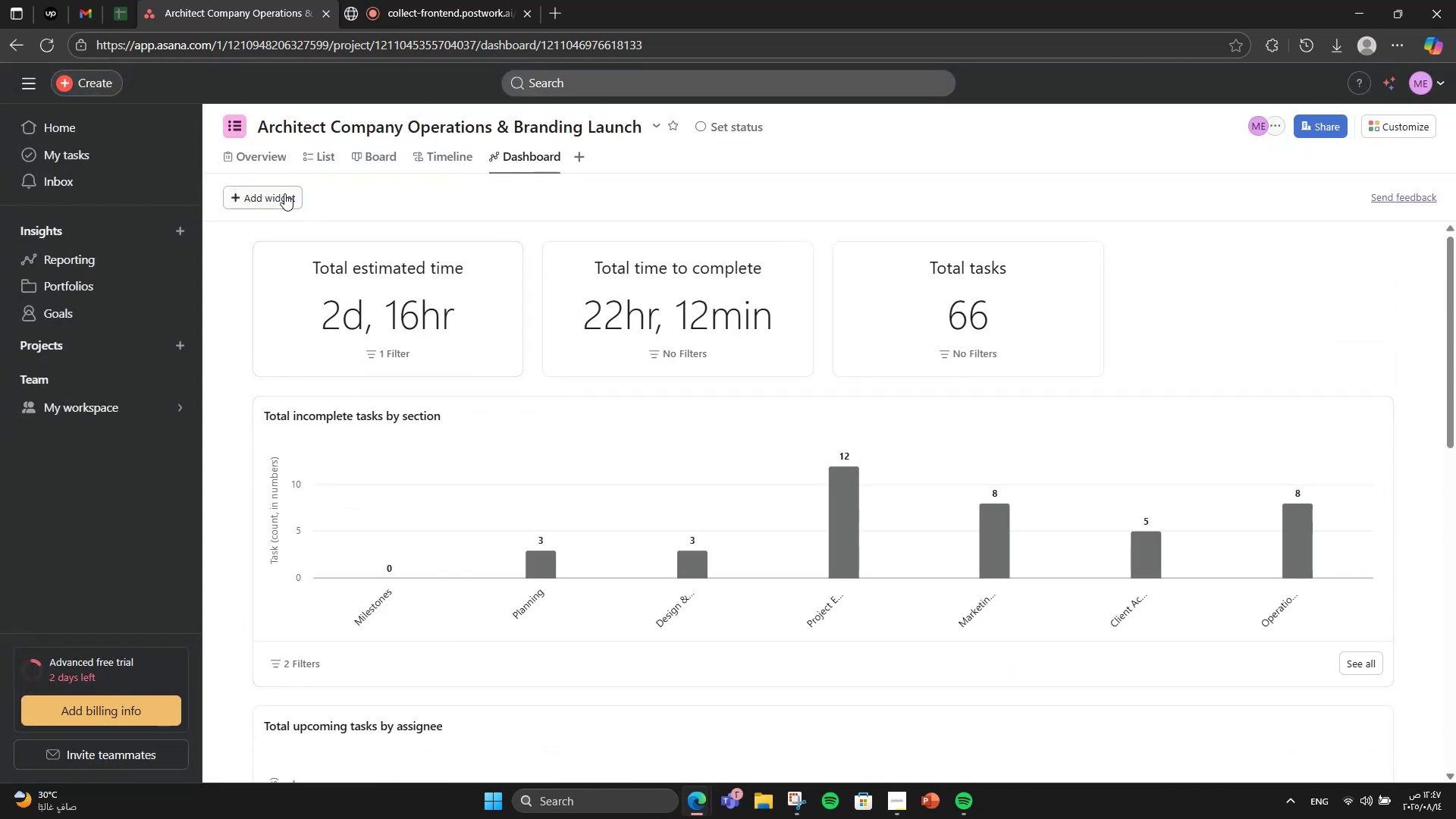 
left_click([283, 208])
 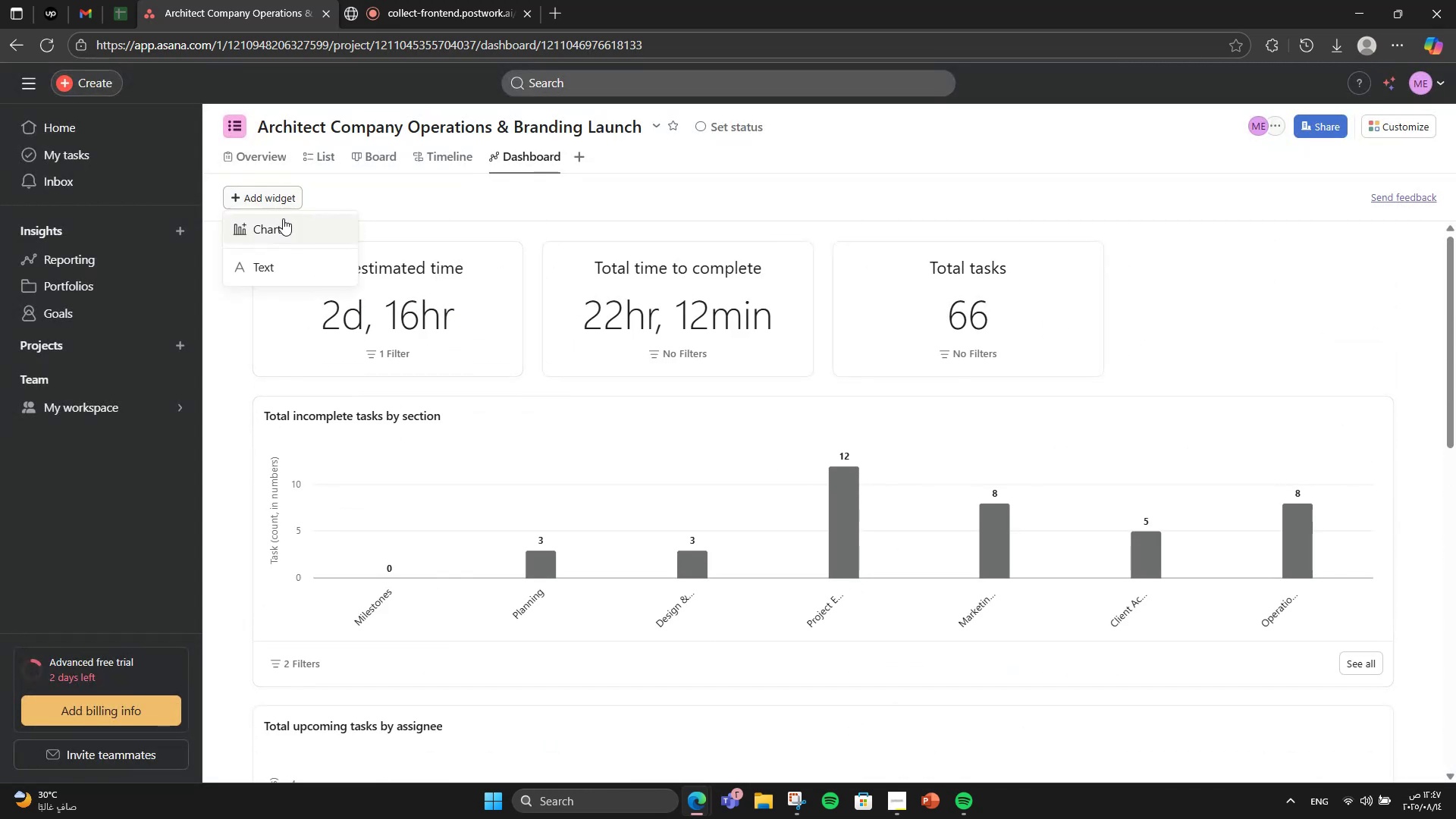 
left_click([283, 219])
 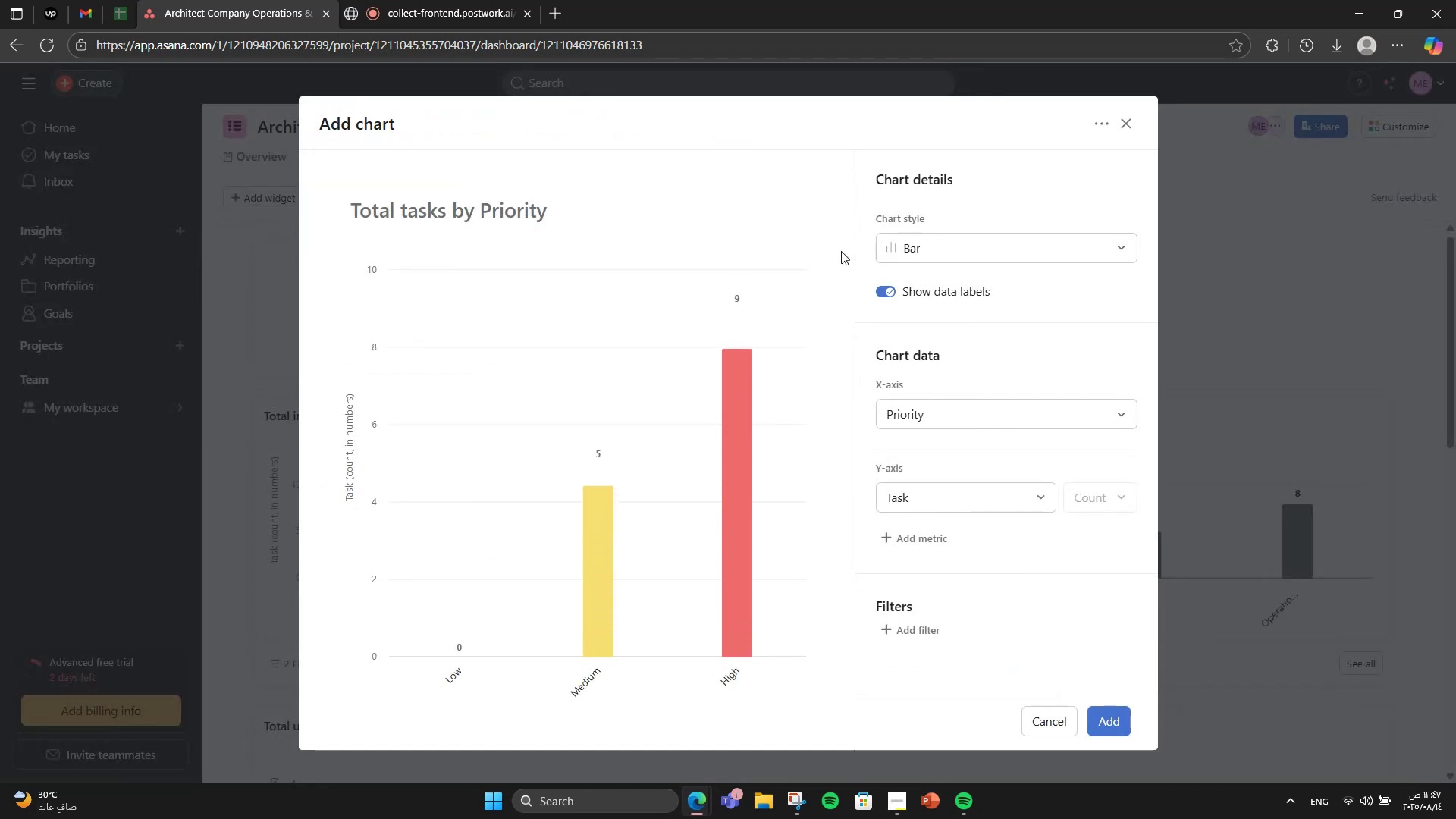 
left_click([945, 236])
 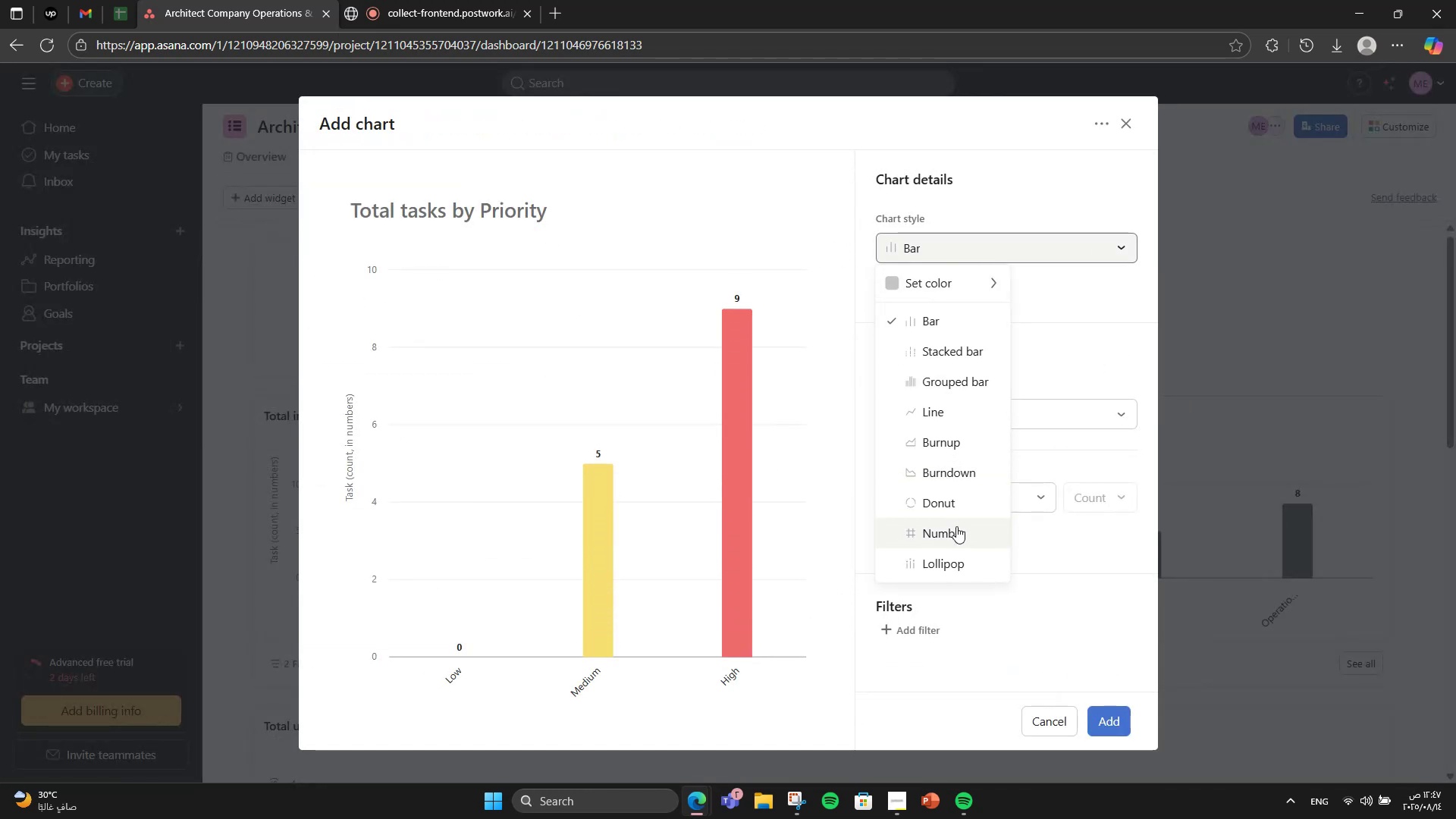 
left_click([956, 526])
 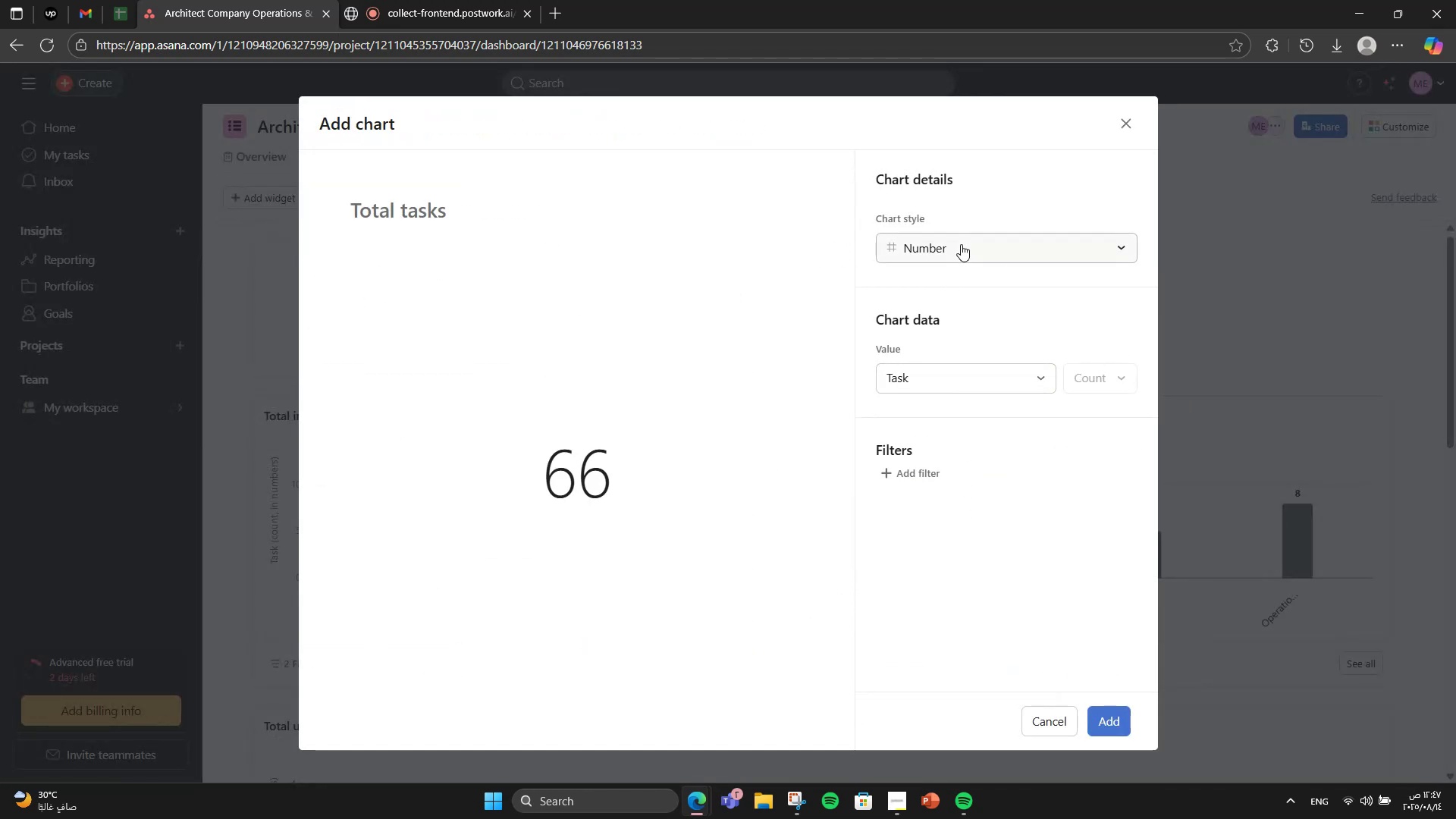 
left_click([948, 368])
 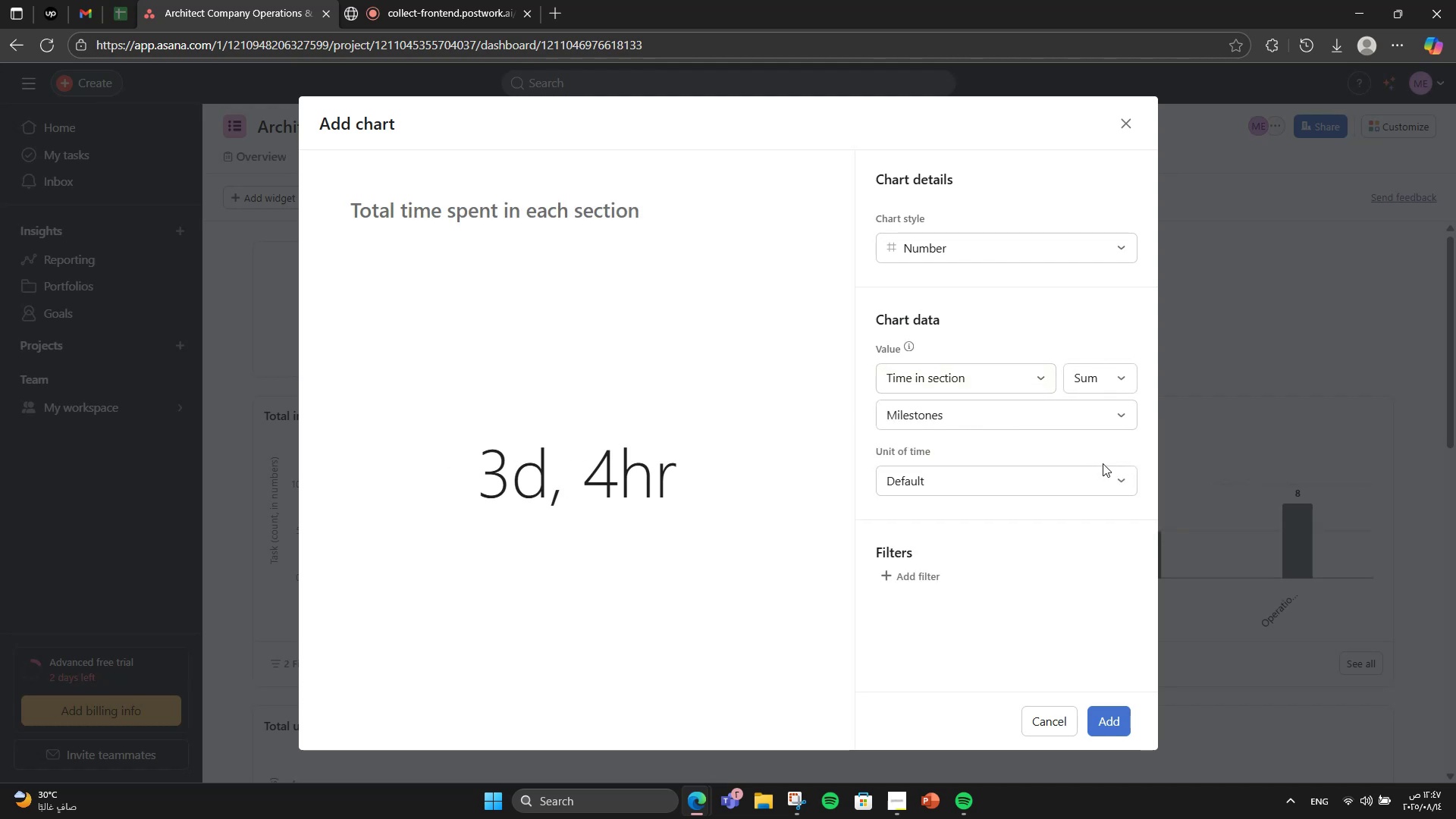 
left_click([975, 377])
 